 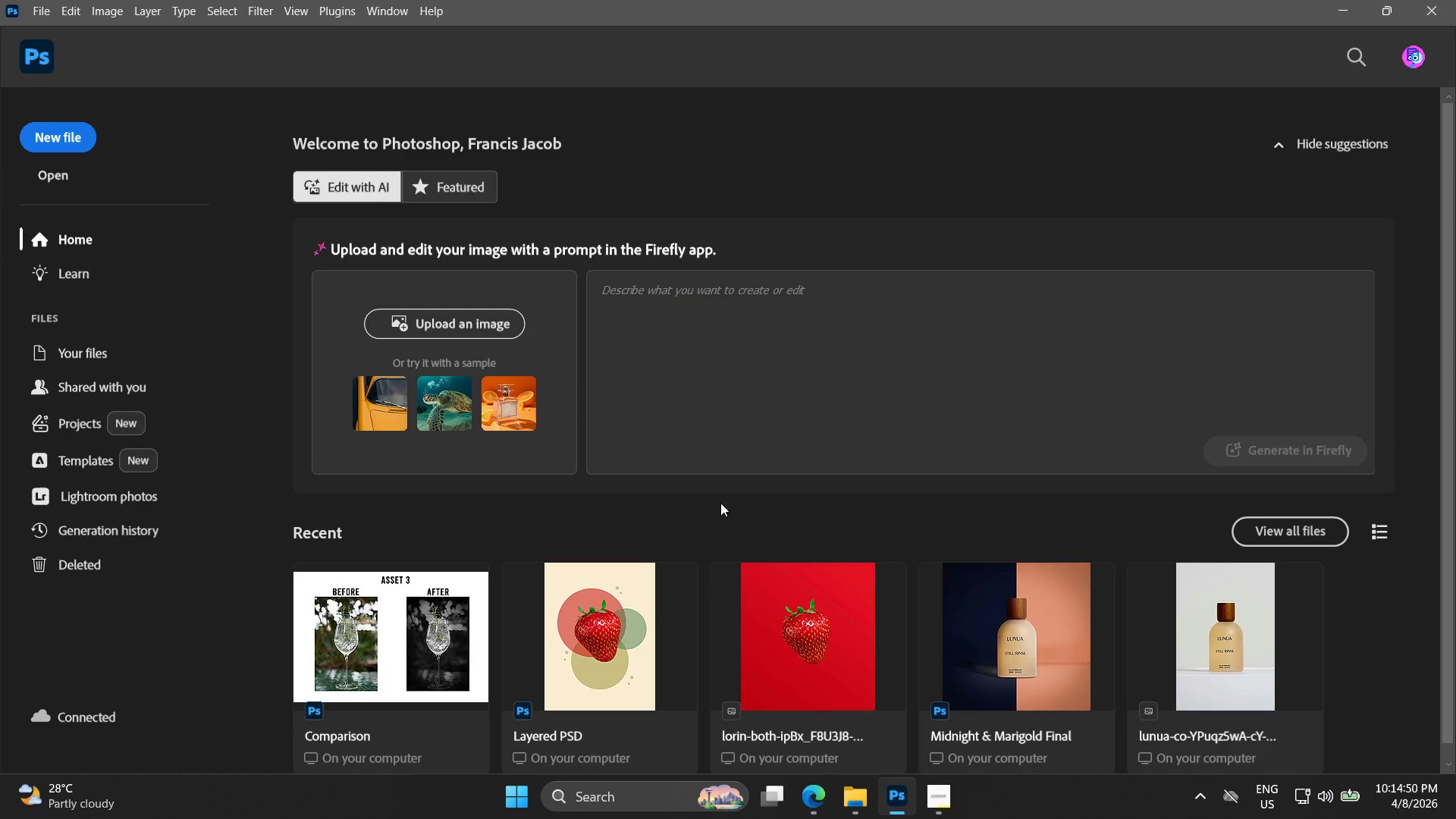 
left_click([822, 790])
 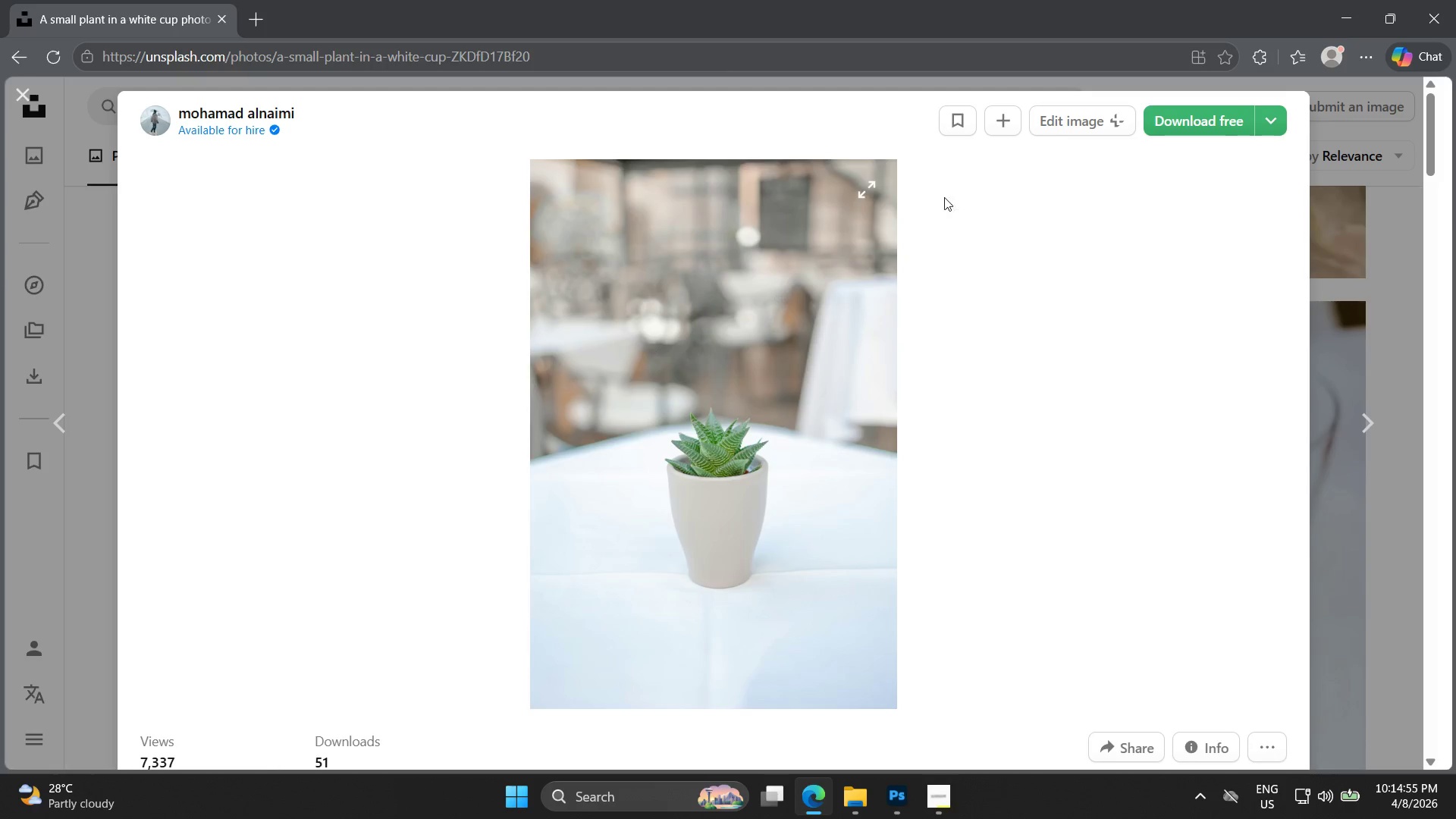 
left_click([1171, 127])
 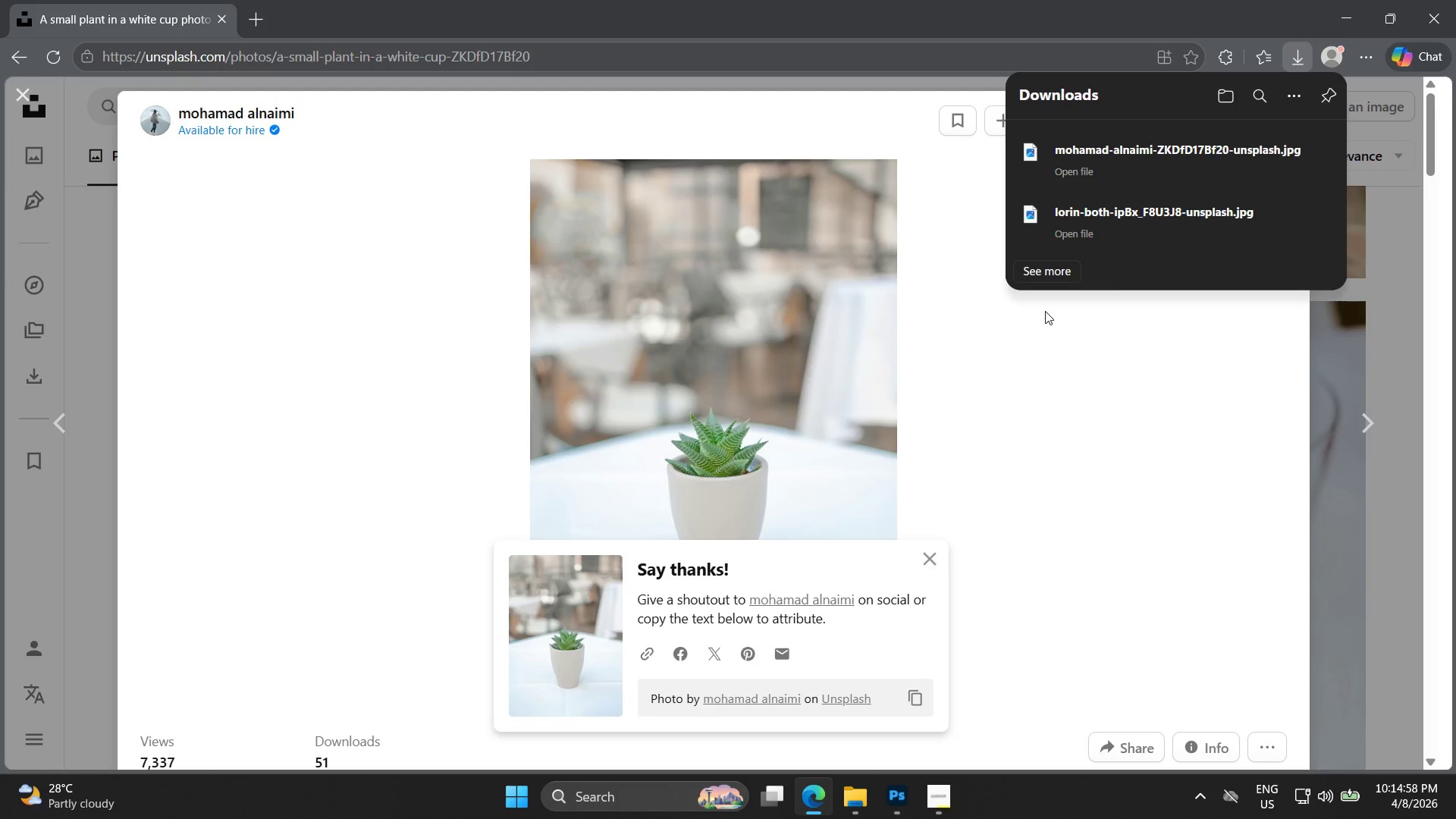 
left_click([1289, 155])
 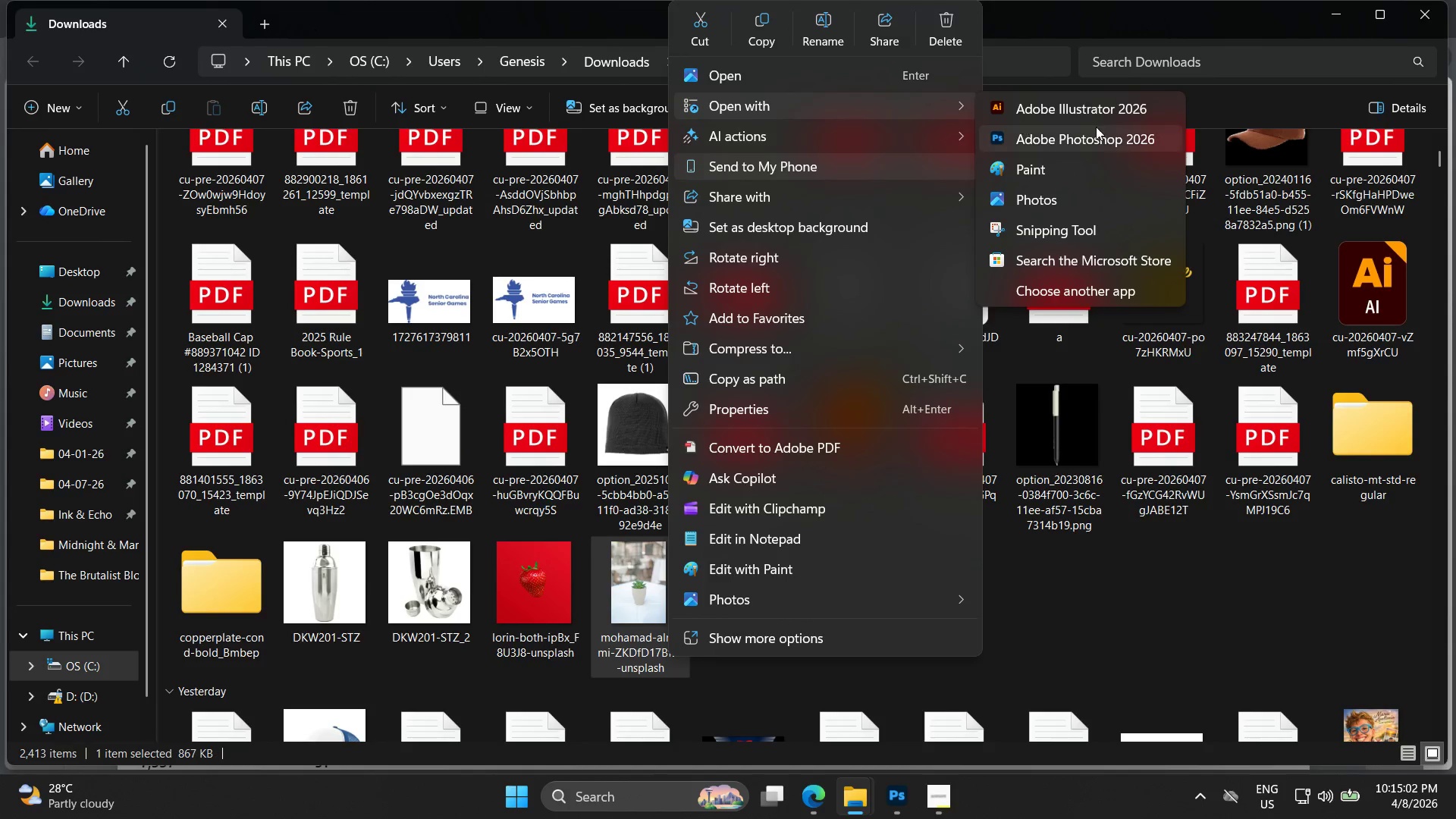 
left_click([1096, 127])
 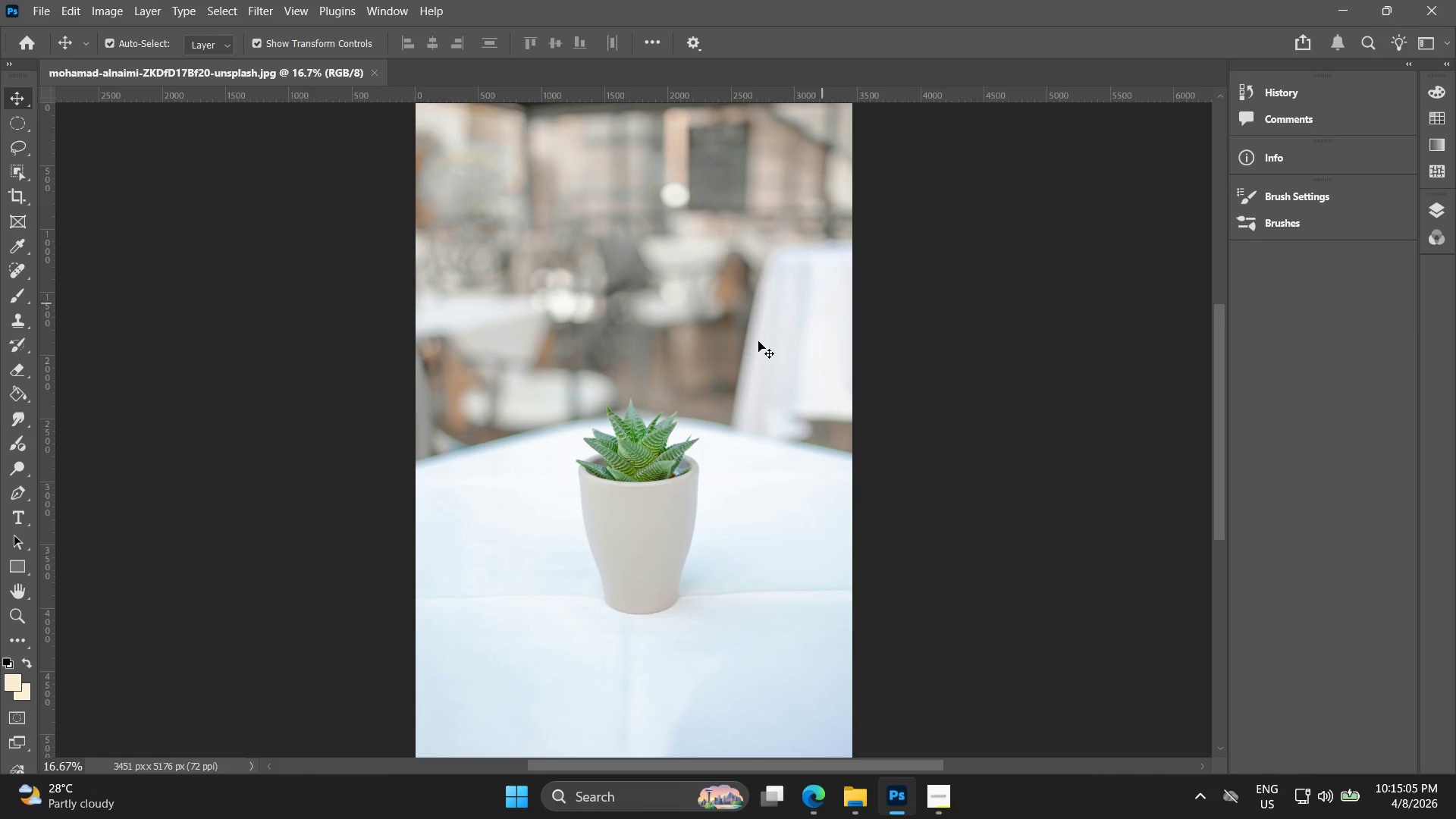 
hold_key(key=AltLeft, duration=1.0)
 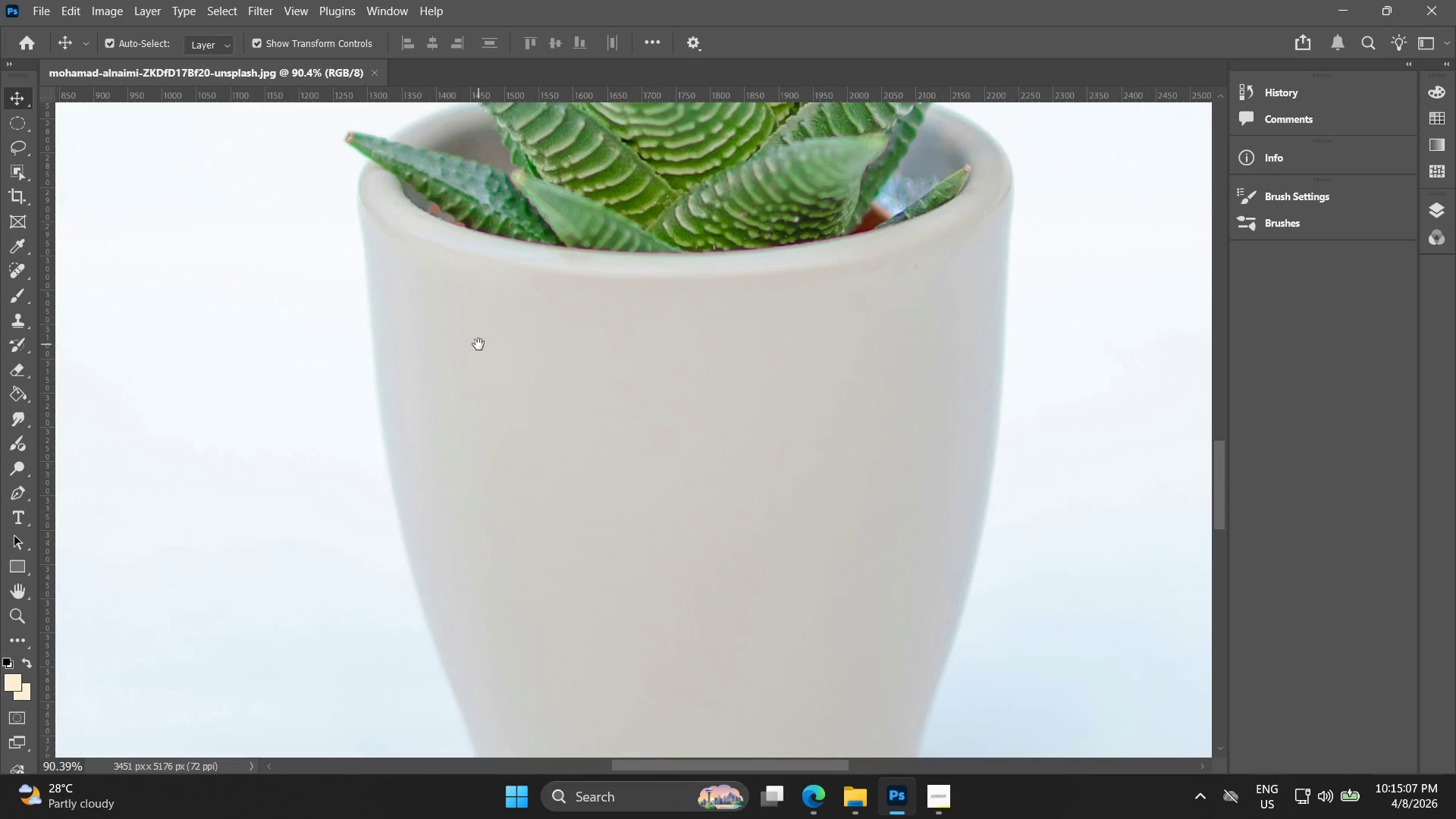 
hold_key(key=Space, duration=0.55)
 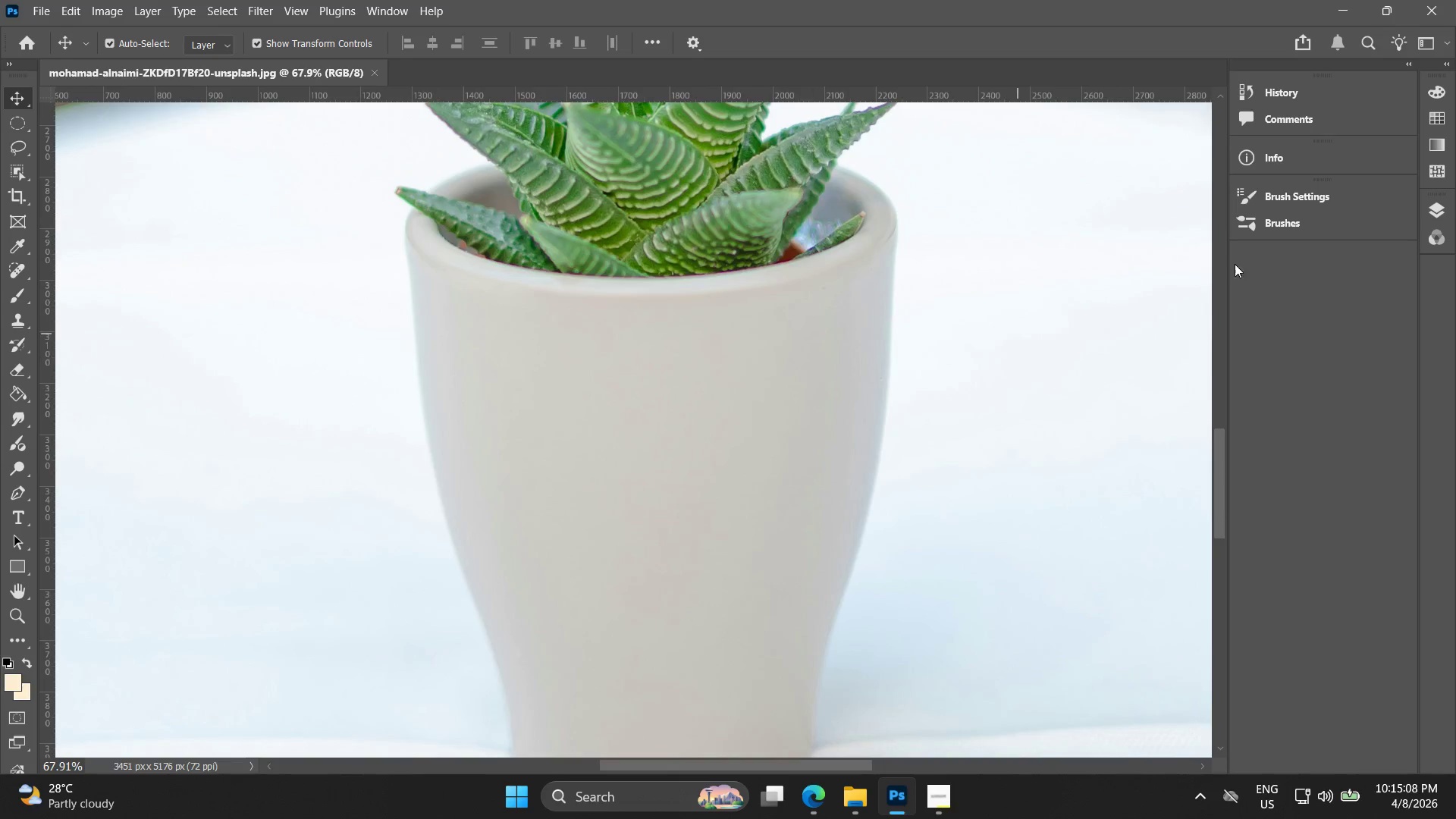 
left_click_drag(start_coordinate=[576, 464], to_coordinate=[479, 344])
 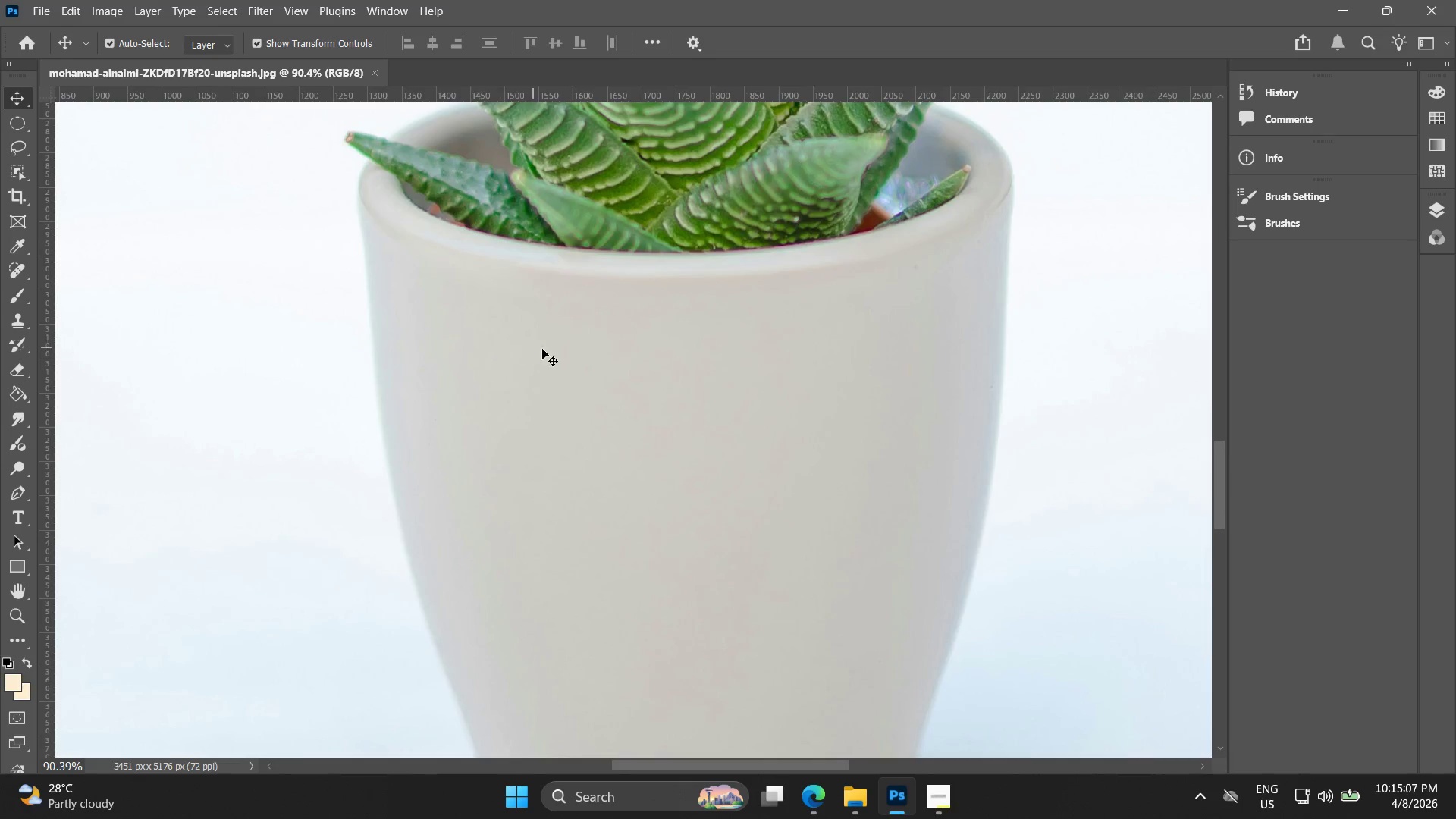 
scroll: coordinate [572, 411], scroll_direction: up, amount: 18.0
 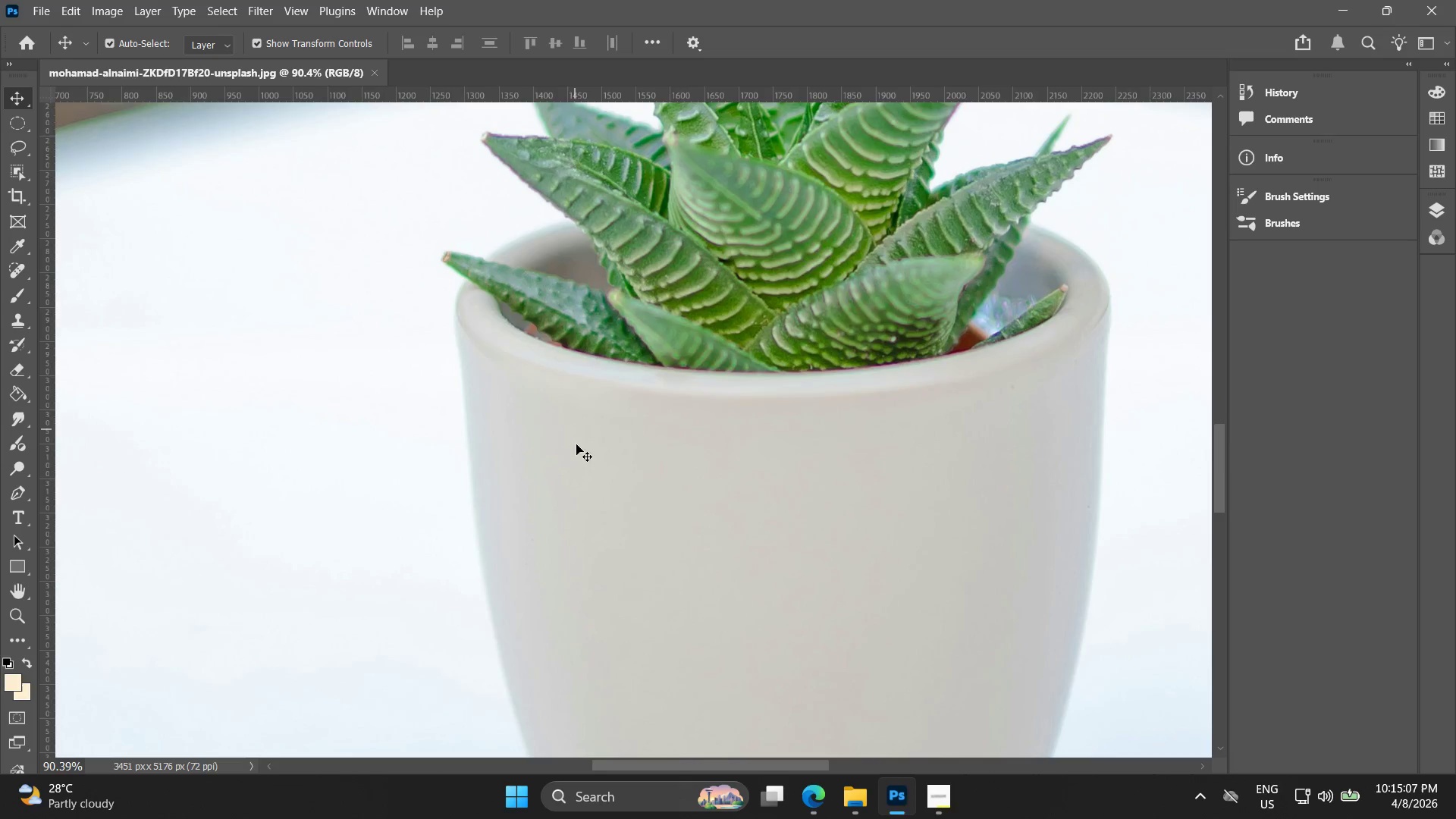 
key(Alt+AltLeft)
 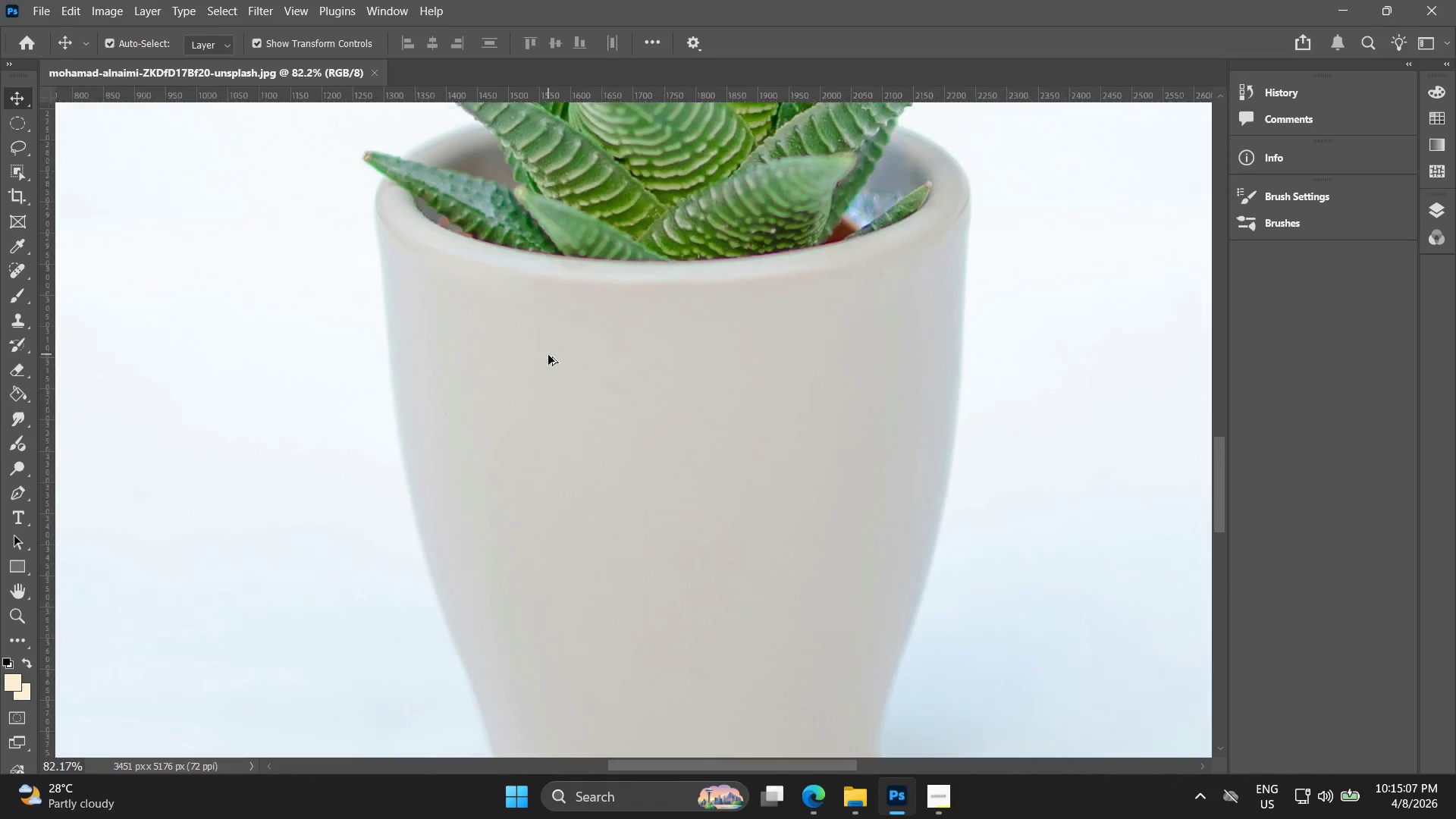 
scroll: coordinate [549, 355], scroll_direction: down, amount: 3.0
 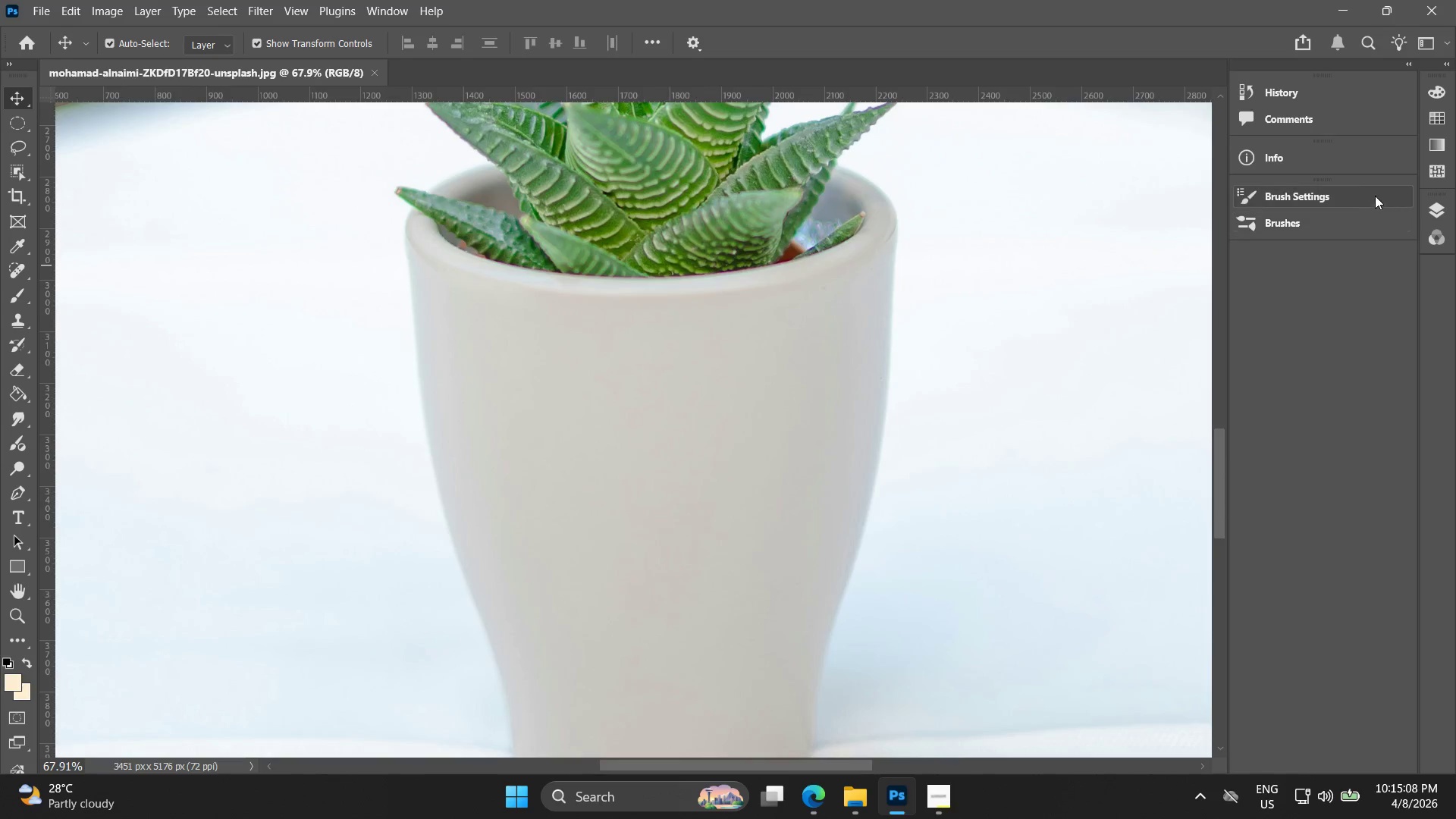 
mouse_move([1407, 204])
 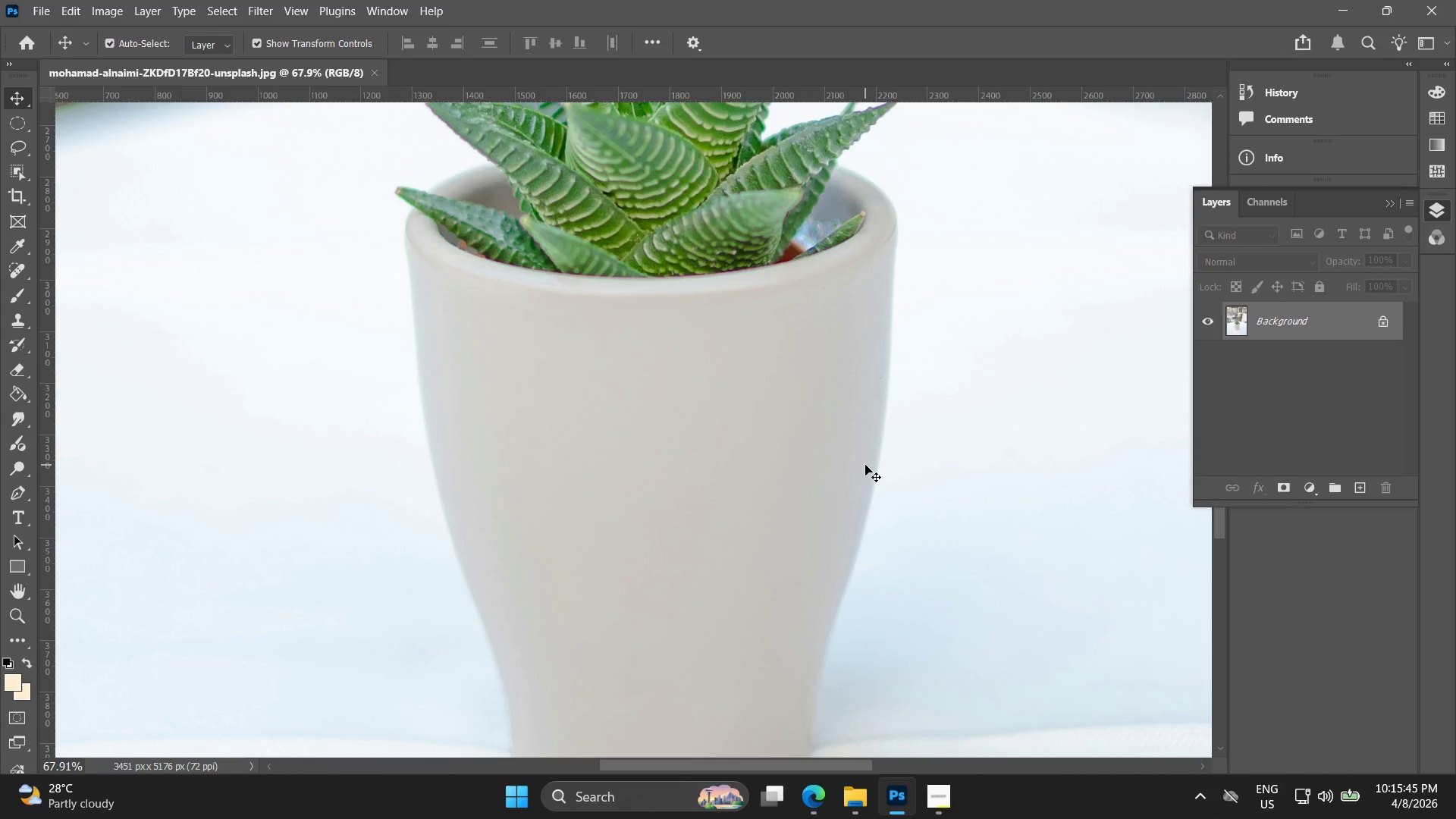 
wait(40.33)
 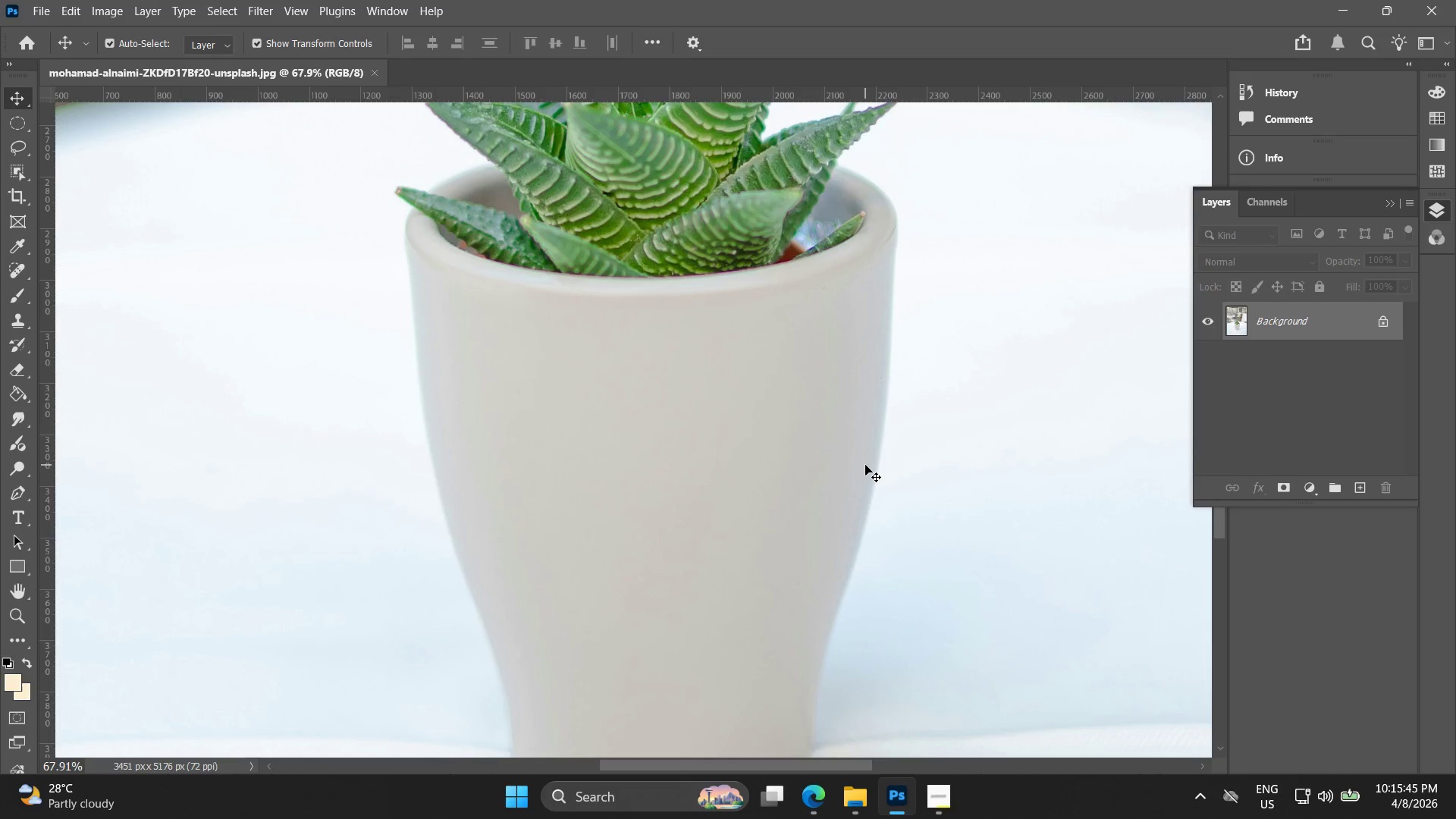 
key(Alt+AltLeft)
 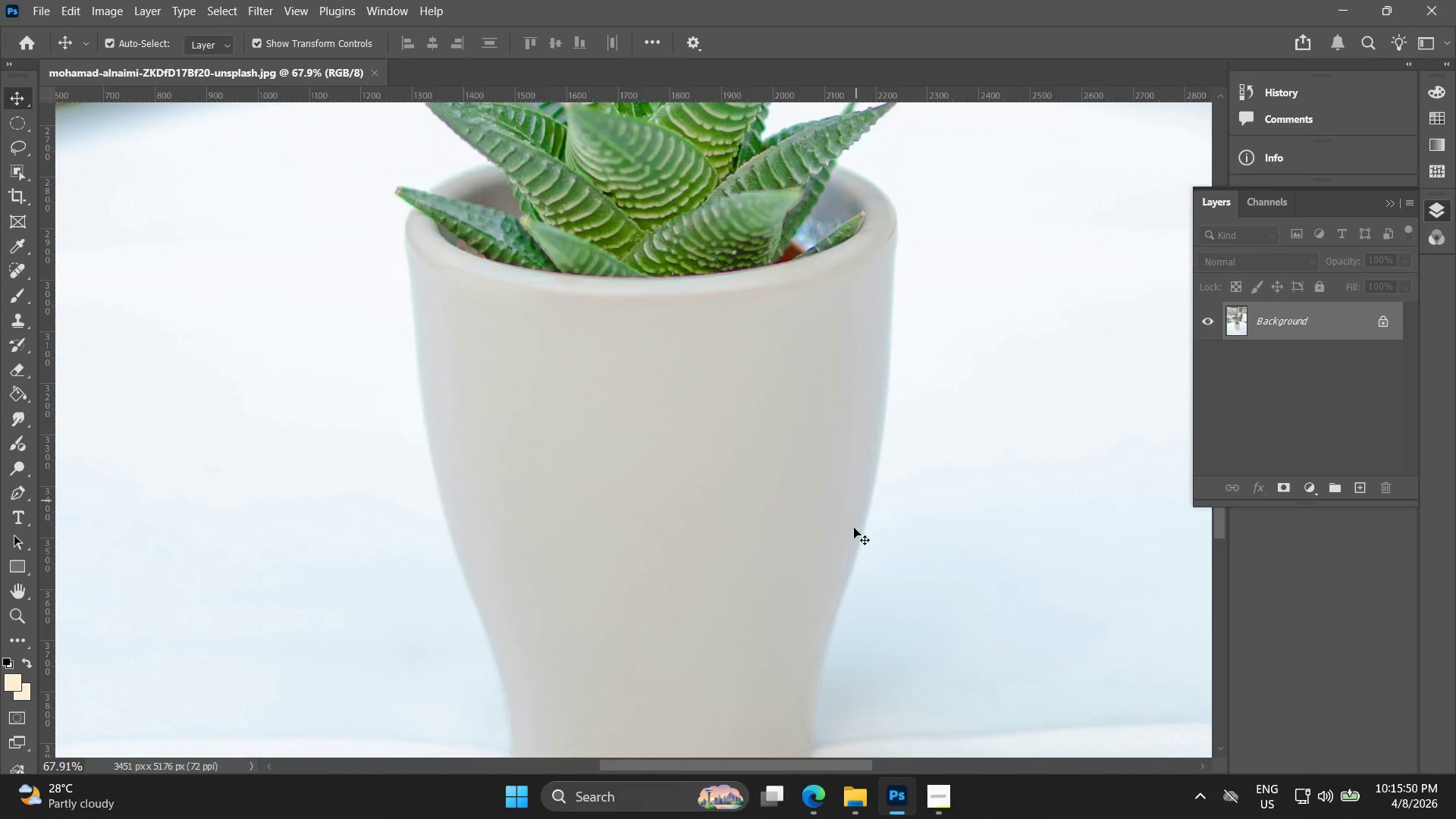 
hold_key(key=Space, duration=1.05)
 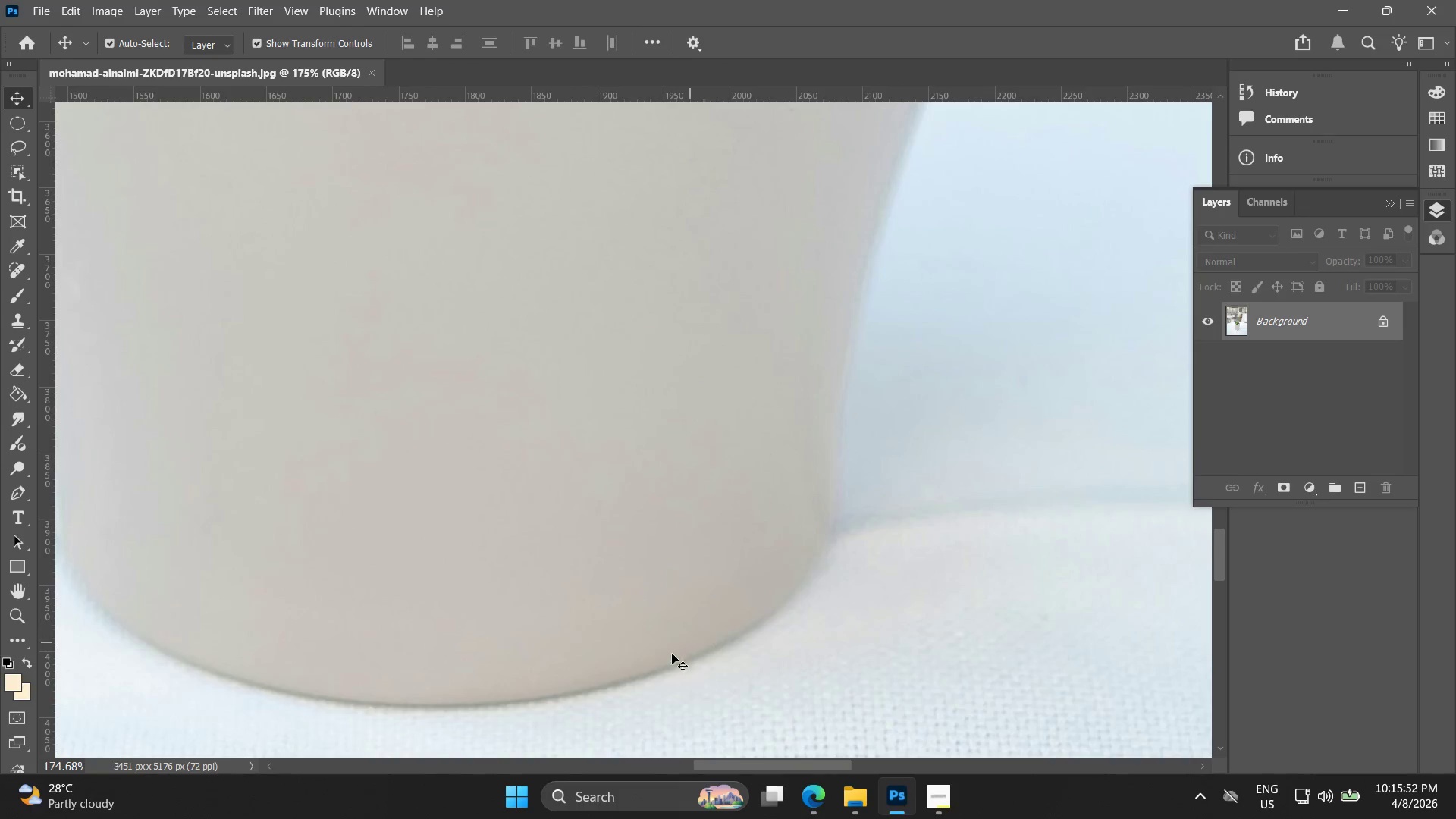 
left_click_drag(start_coordinate=[849, 586], to_coordinate=[871, 348])
 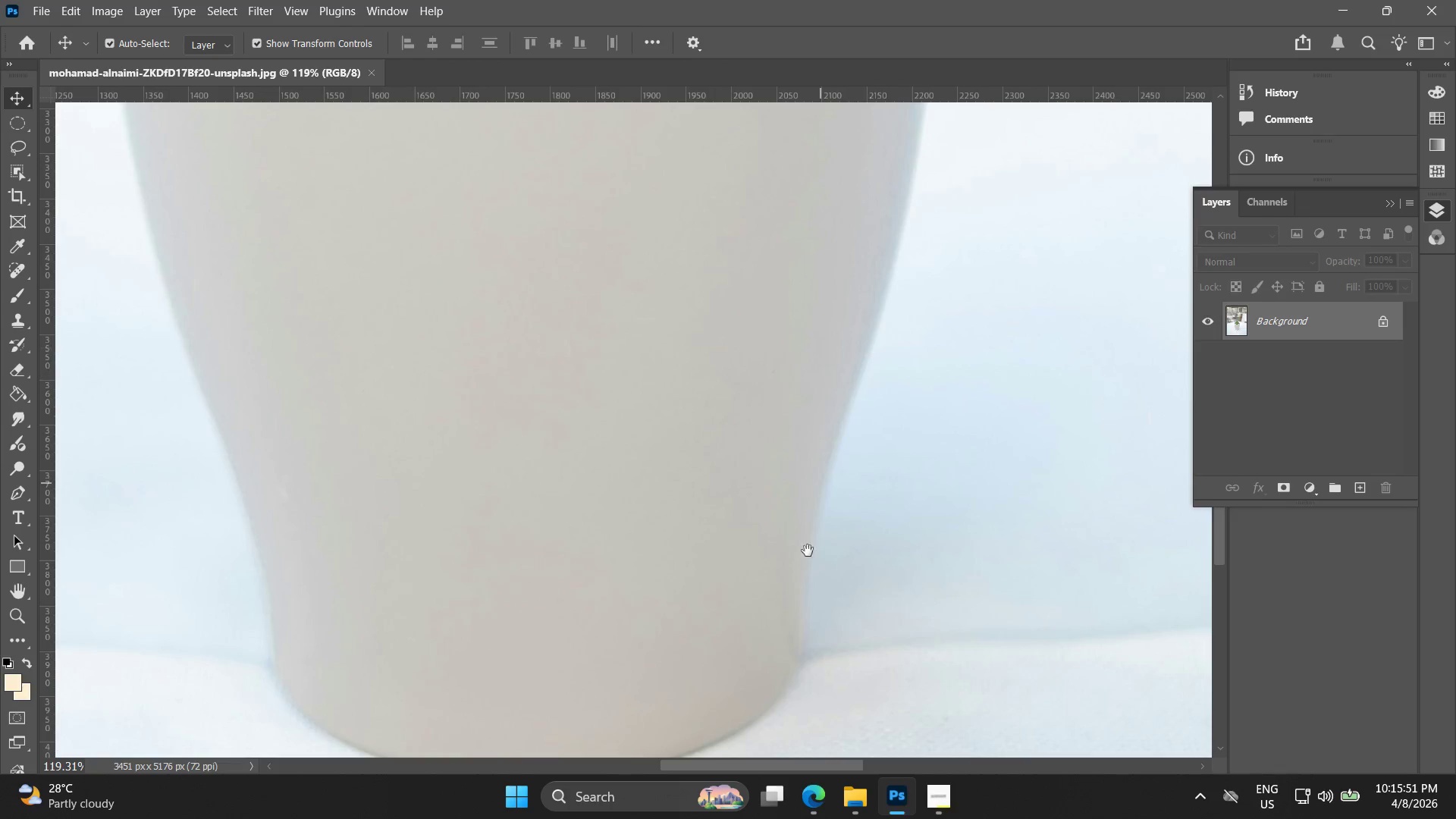 
scroll: coordinate [858, 556], scroll_direction: up, amount: 6.0
 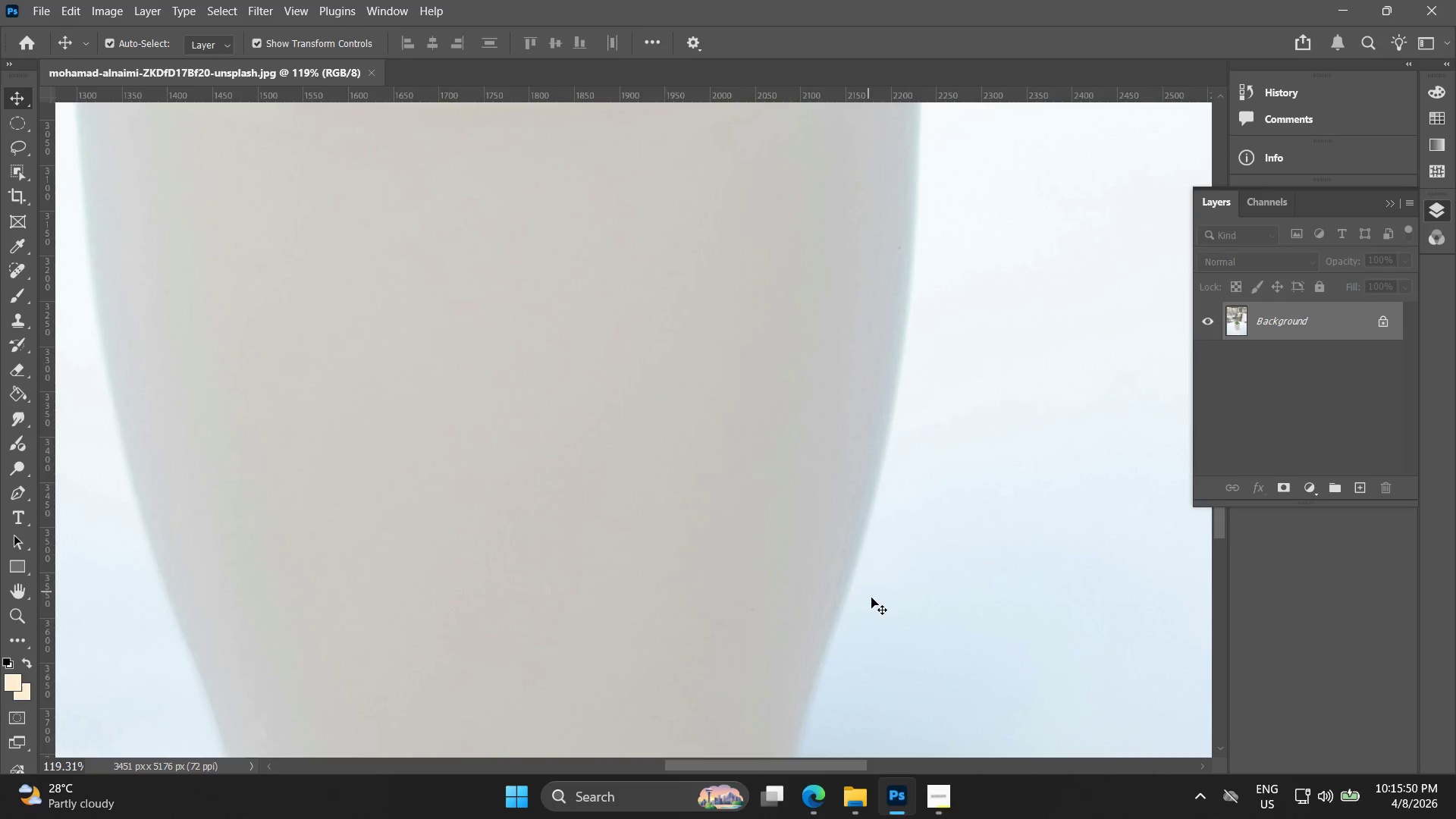 
left_click_drag(start_coordinate=[803, 564], to_coordinate=[802, 463])
 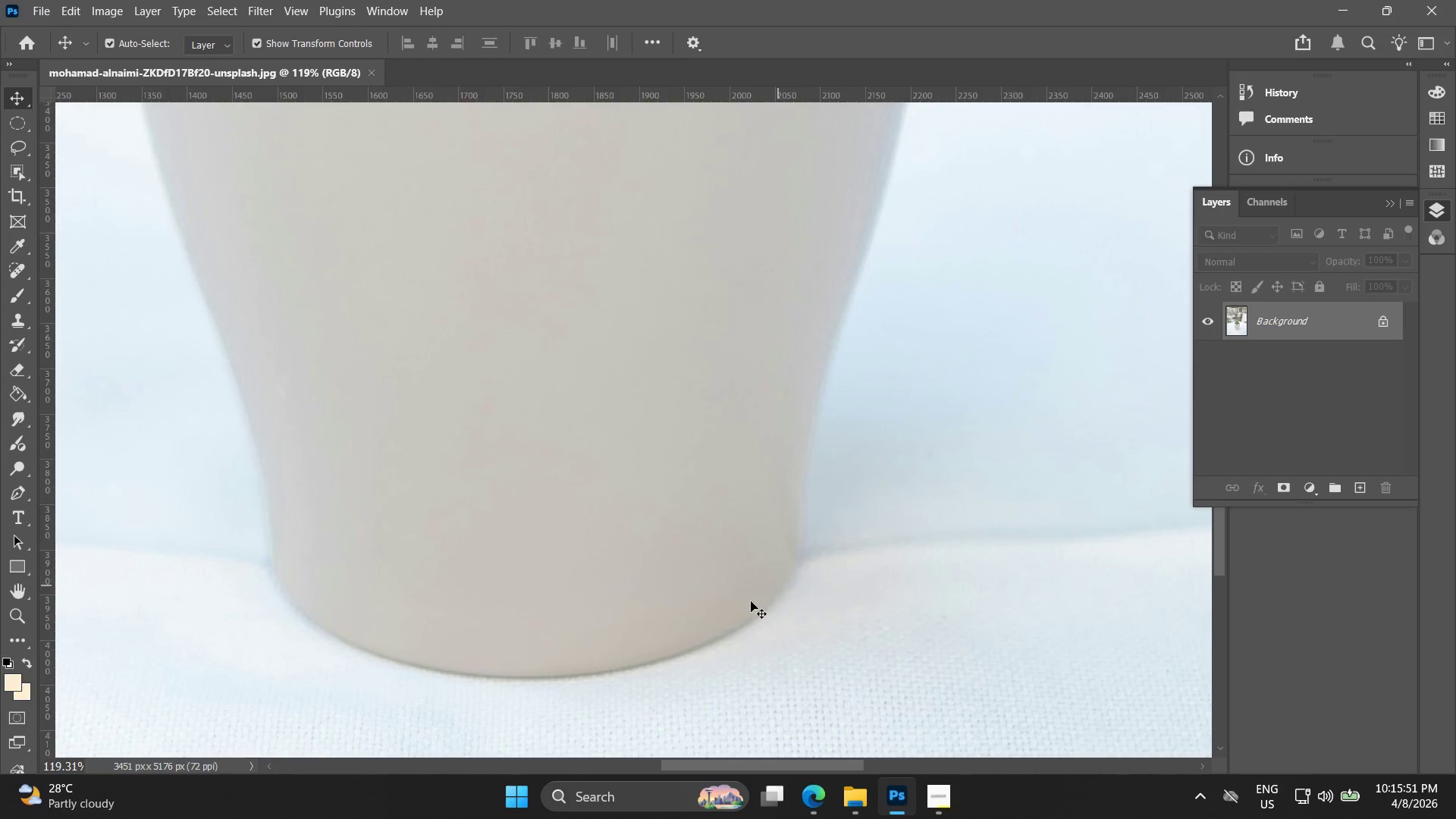 
key(Alt+AltLeft)
 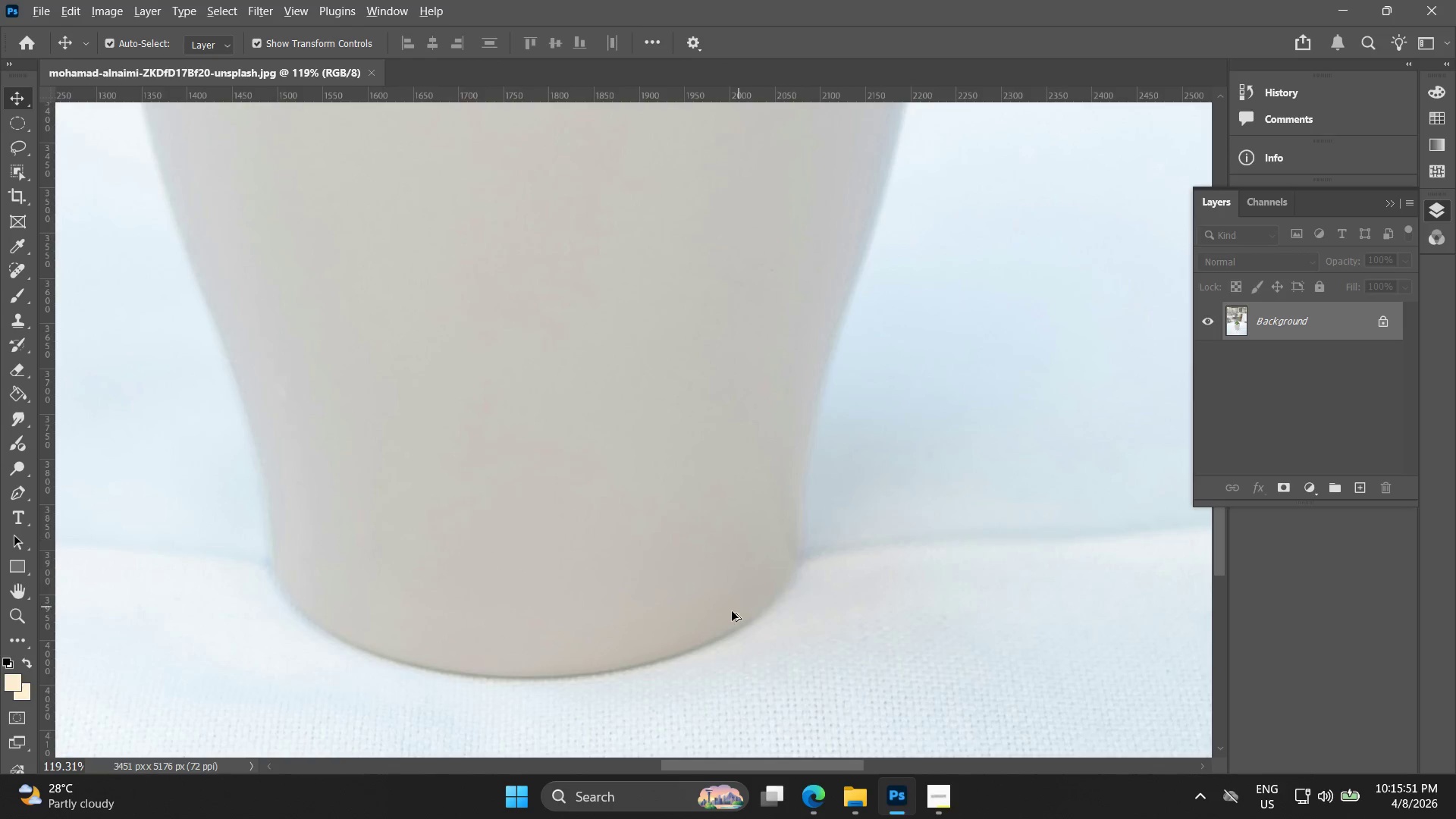 
hold_key(key=Space, duration=0.5)
 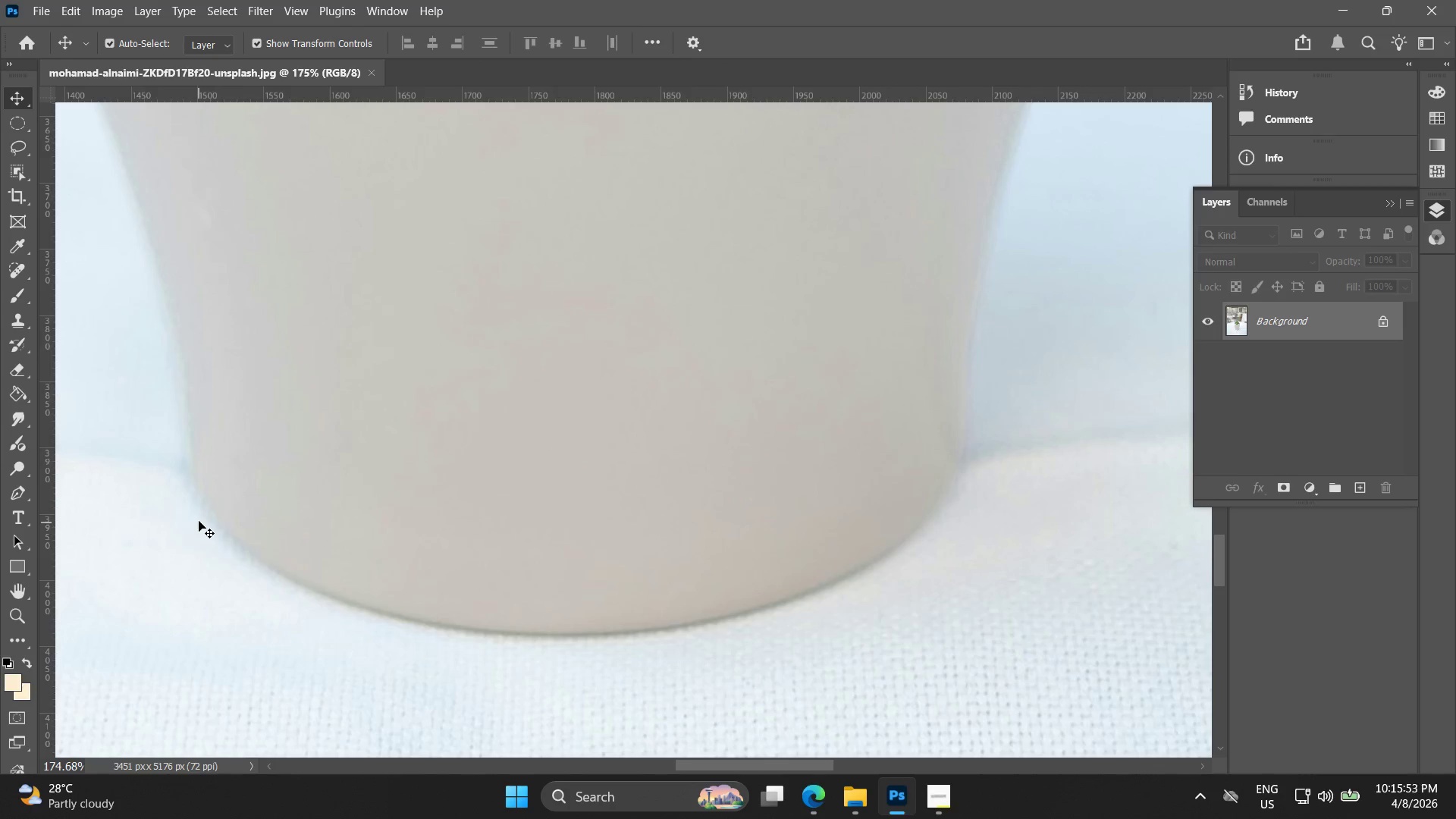 
left_click_drag(start_coordinate=[701, 598], to_coordinate=[830, 527])
 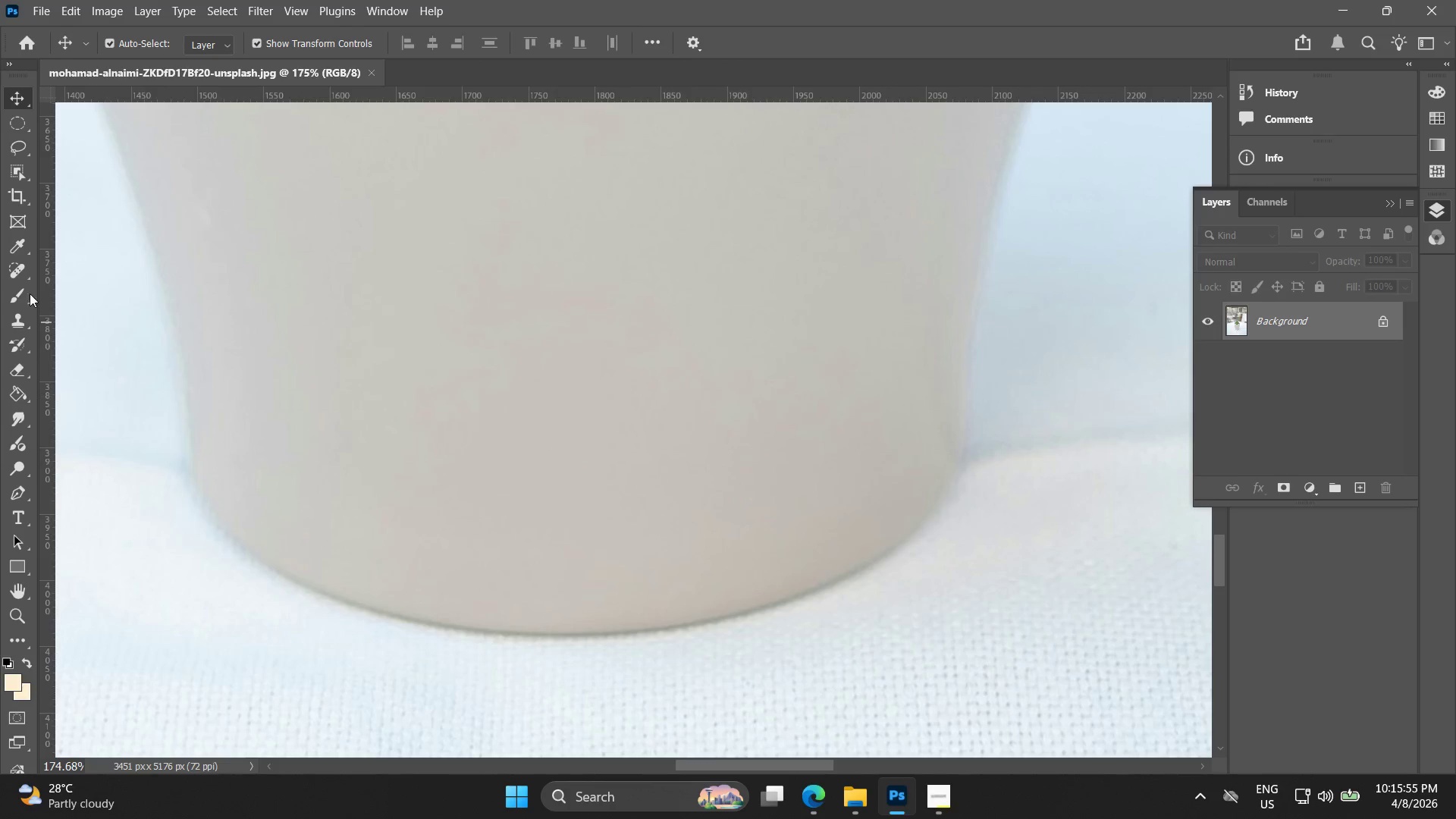 
scroll: coordinate [729, 619], scroll_direction: up, amount: 4.0
 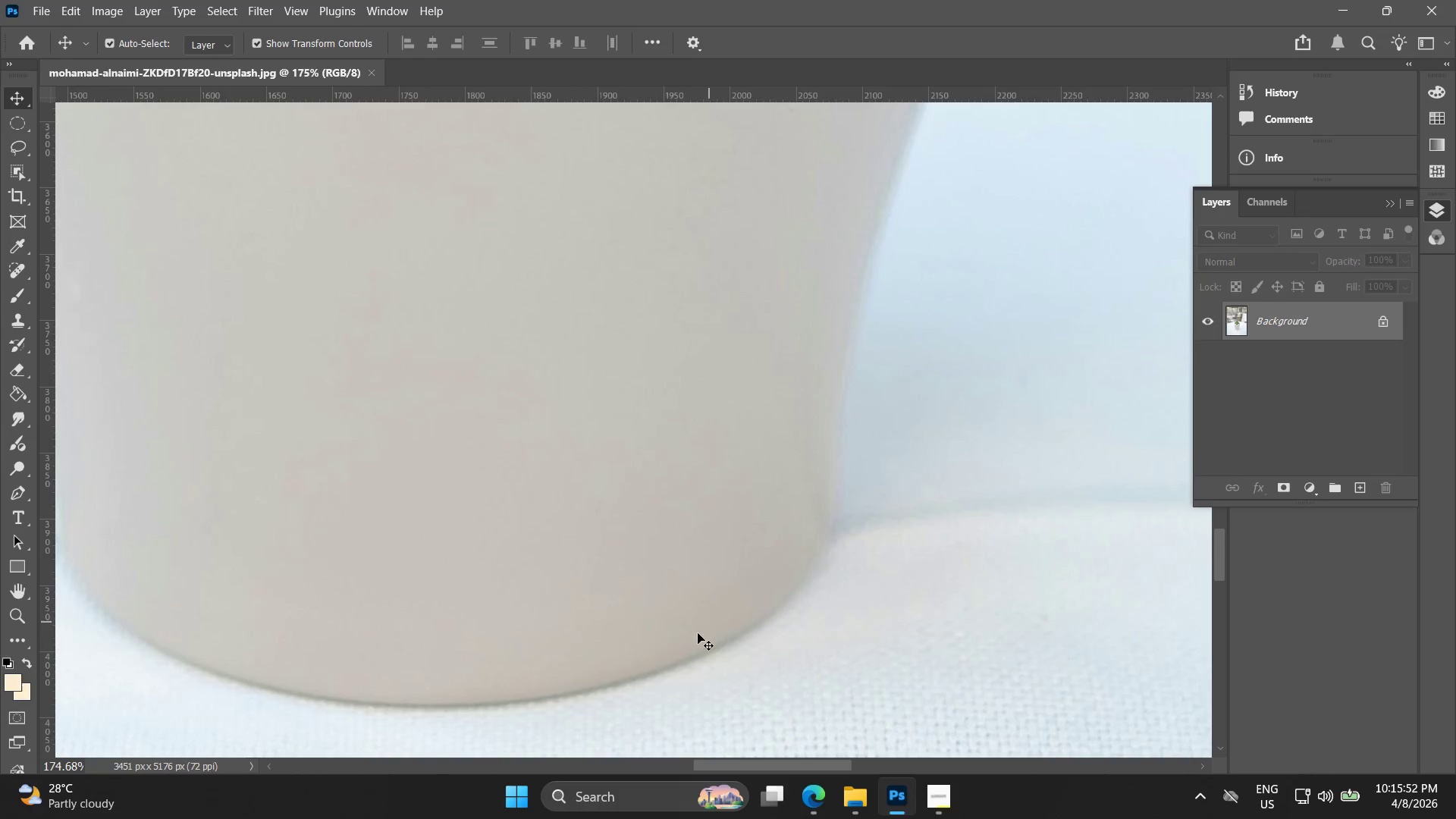 
left_click([20, 494])
 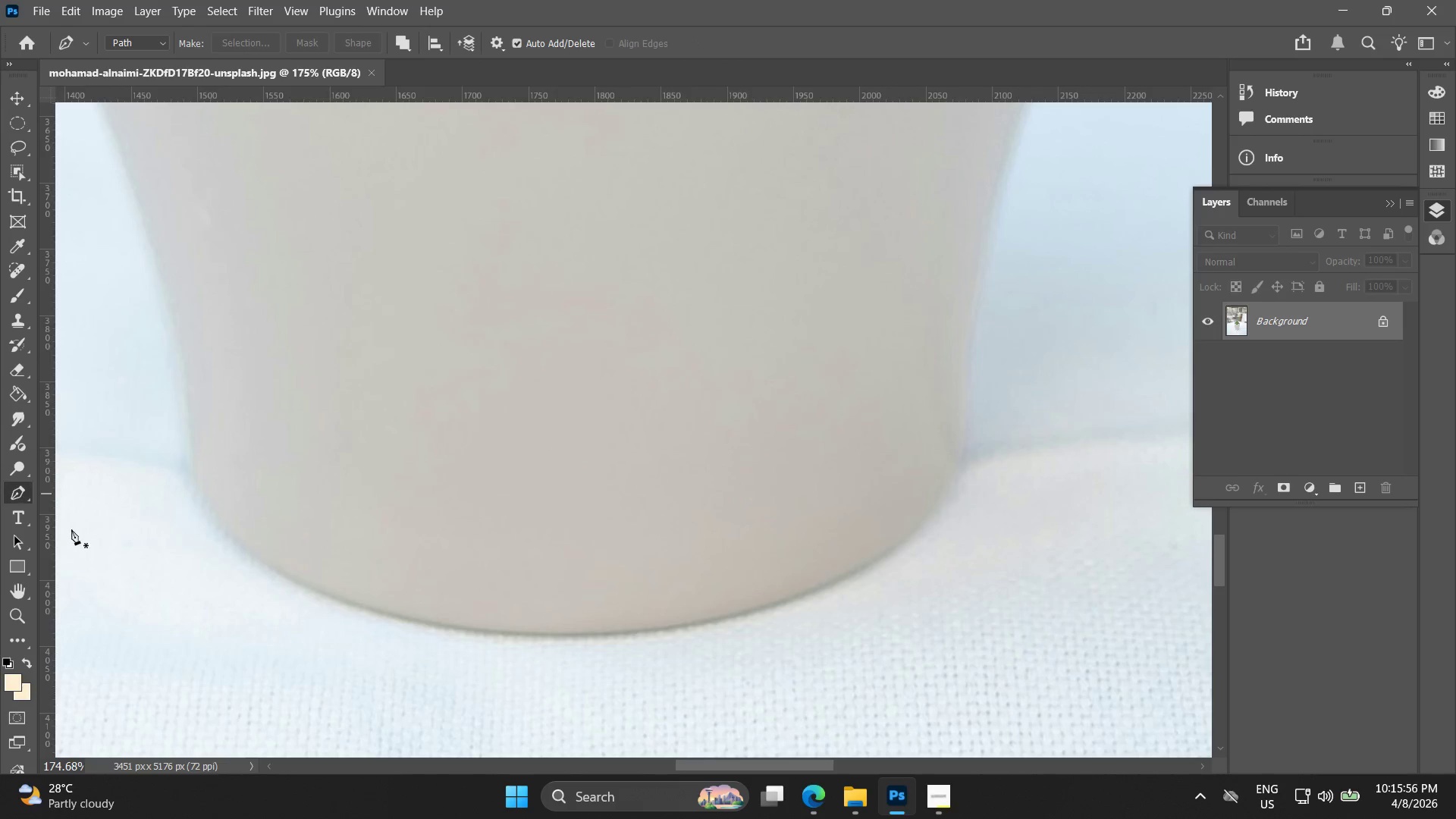 
key(Alt+AltLeft)
 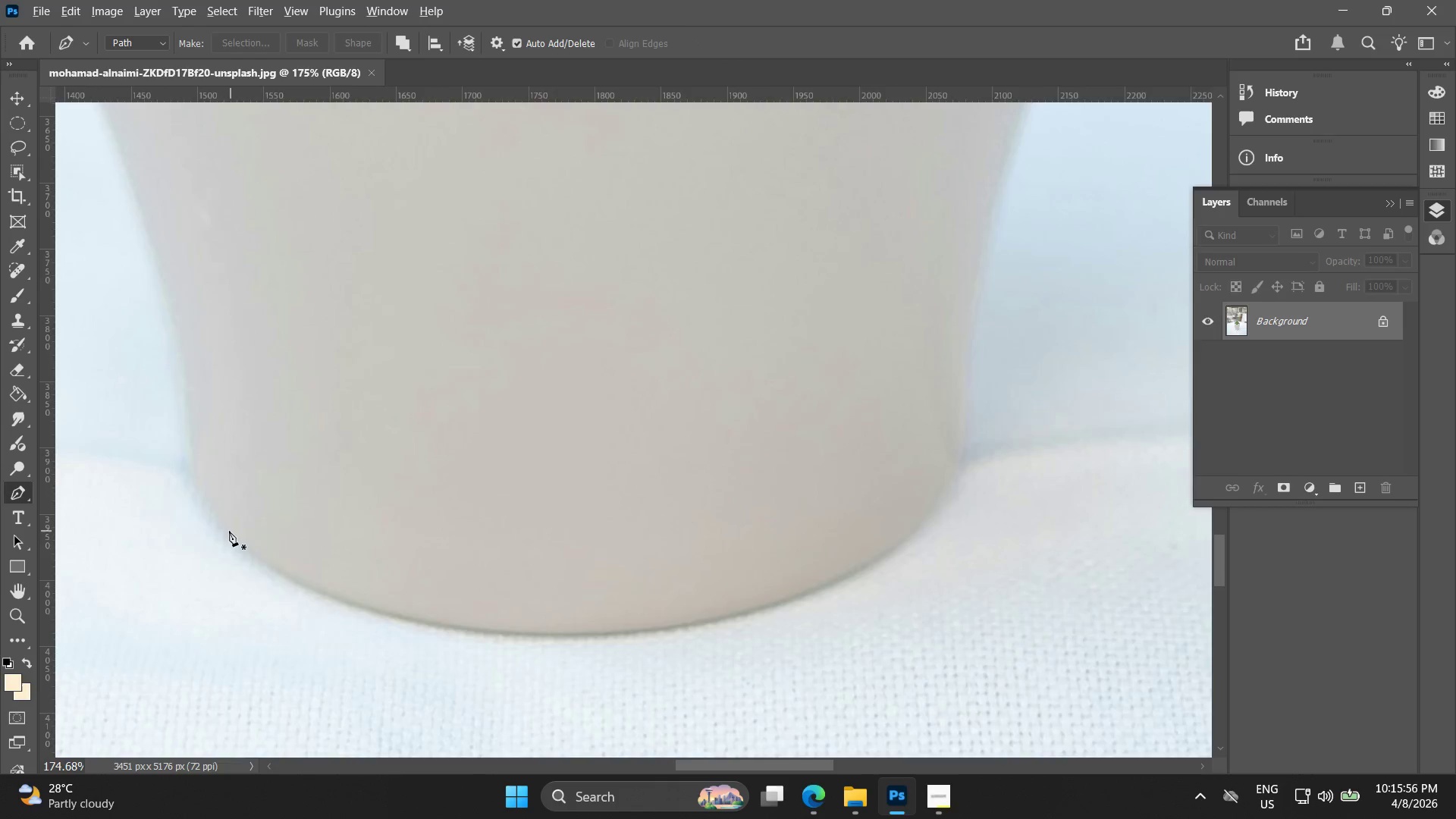 
scroll: coordinate [229, 530], scroll_direction: up, amount: 5.0
 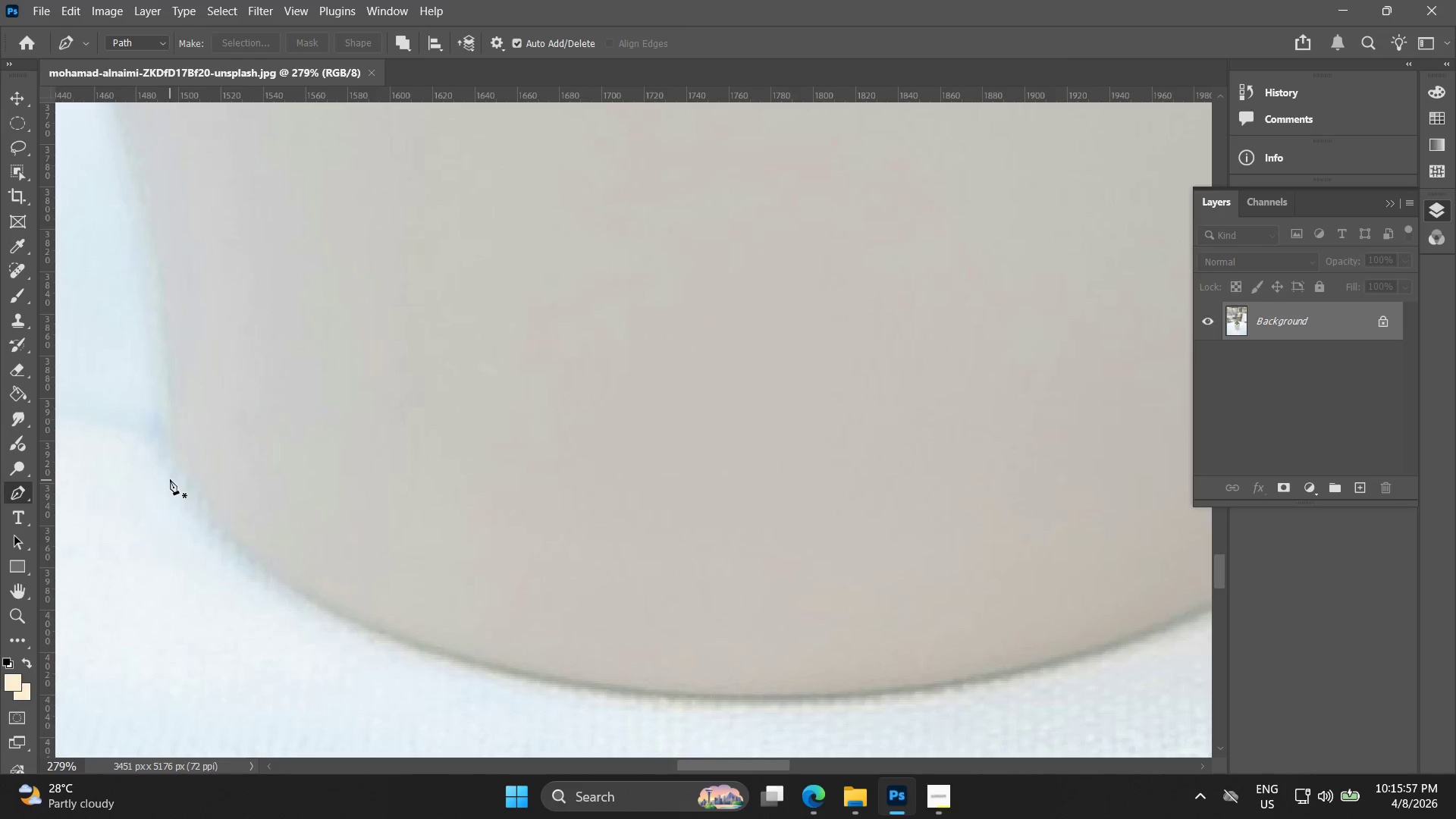 
left_click([180, 469])
 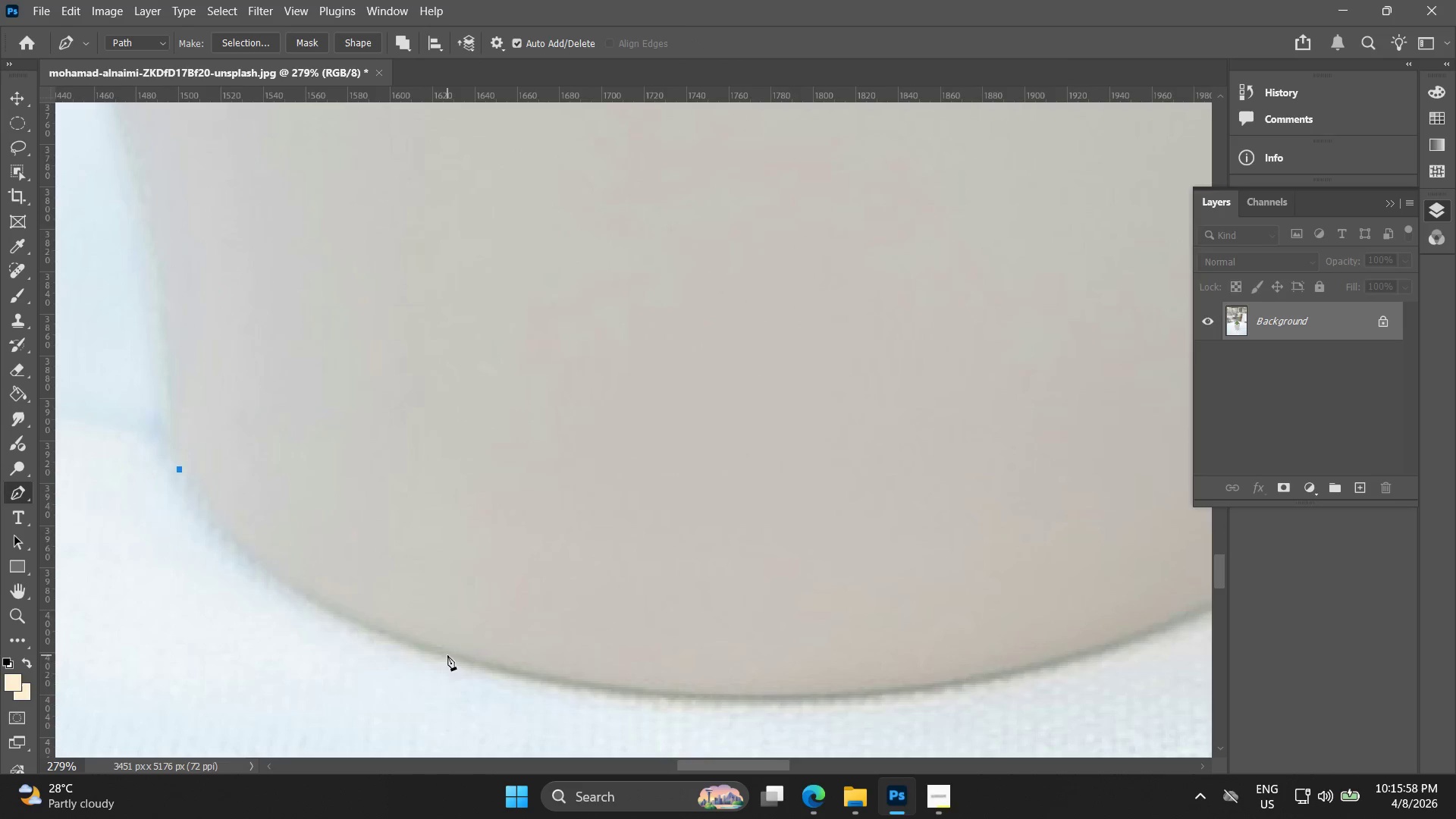 
left_click_drag(start_coordinate=[453, 657], to_coordinate=[667, 702])
 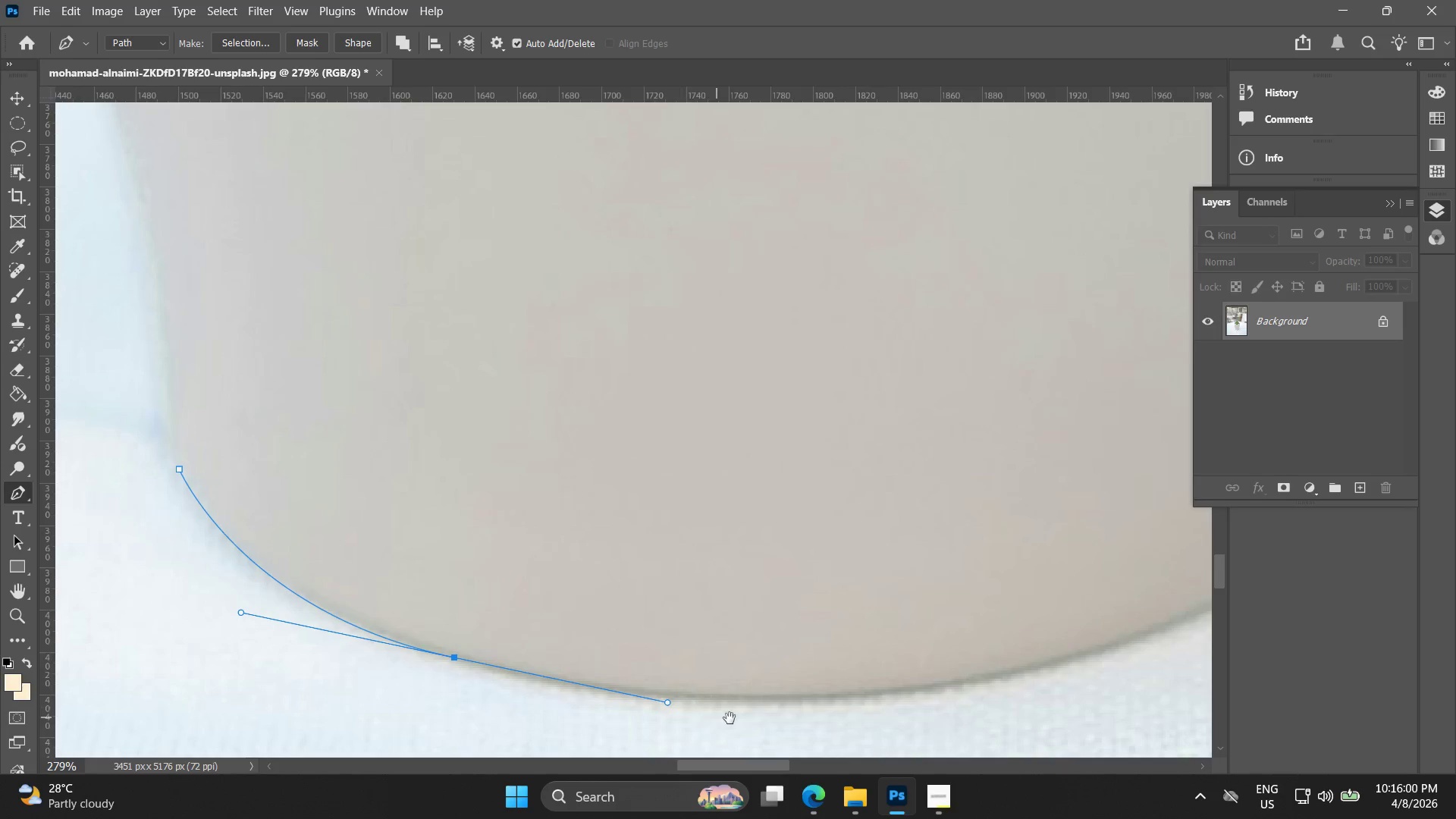 
hold_key(key=Space, duration=0.48)
 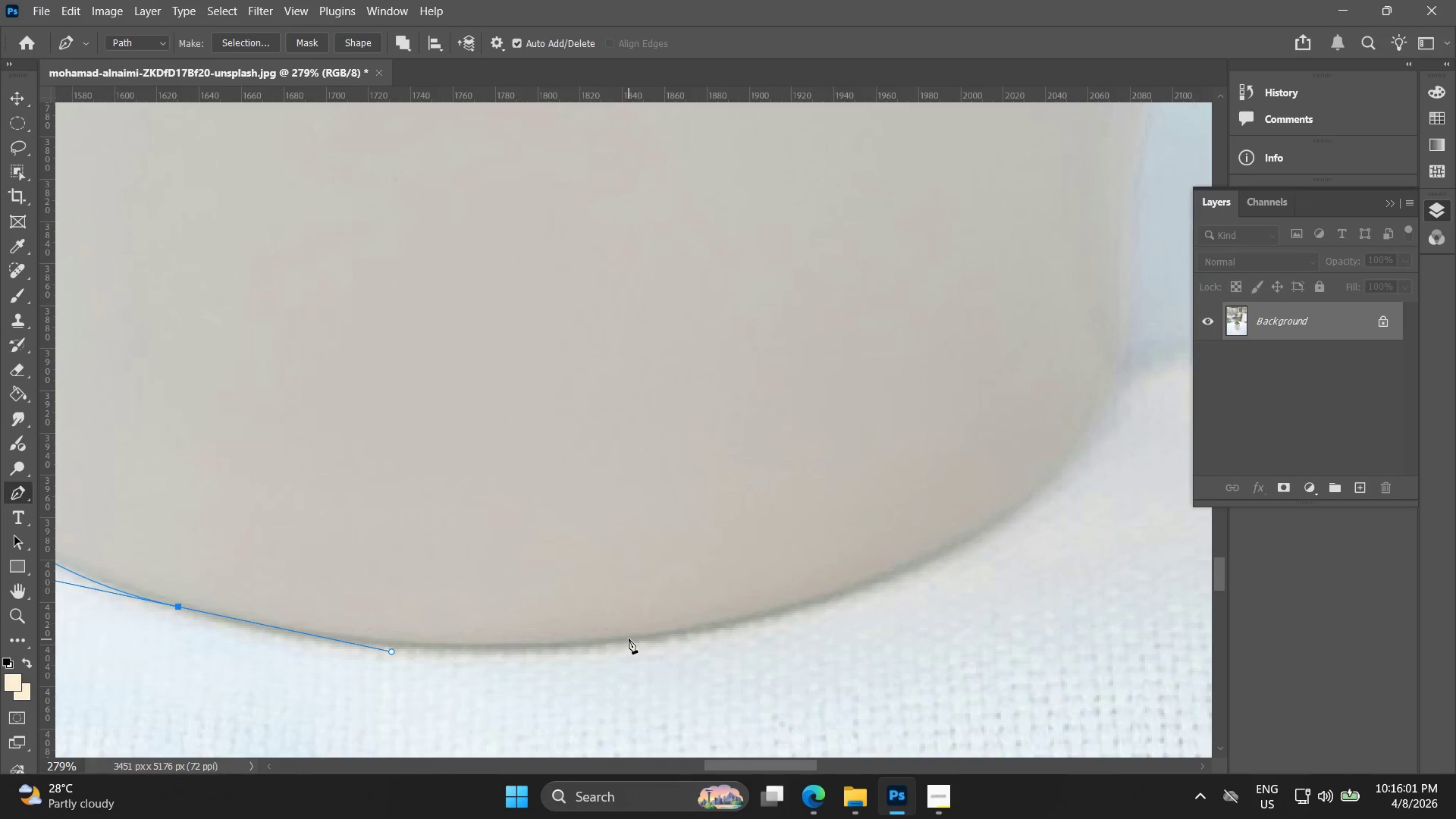 
left_click_drag(start_coordinate=[731, 711], to_coordinate=[442, 667])
 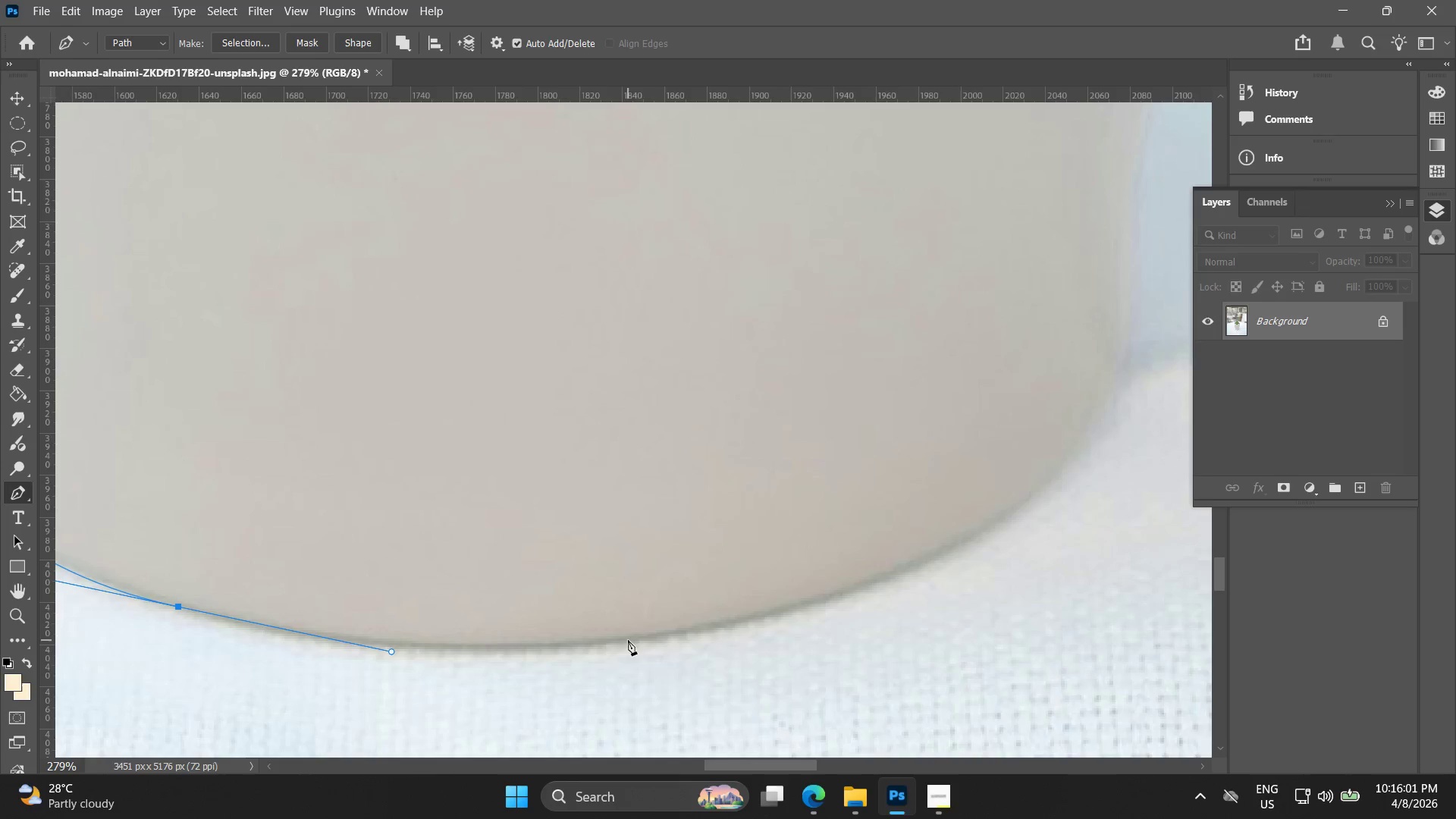 
left_click_drag(start_coordinate=[629, 639], to_coordinate=[749, 622])
 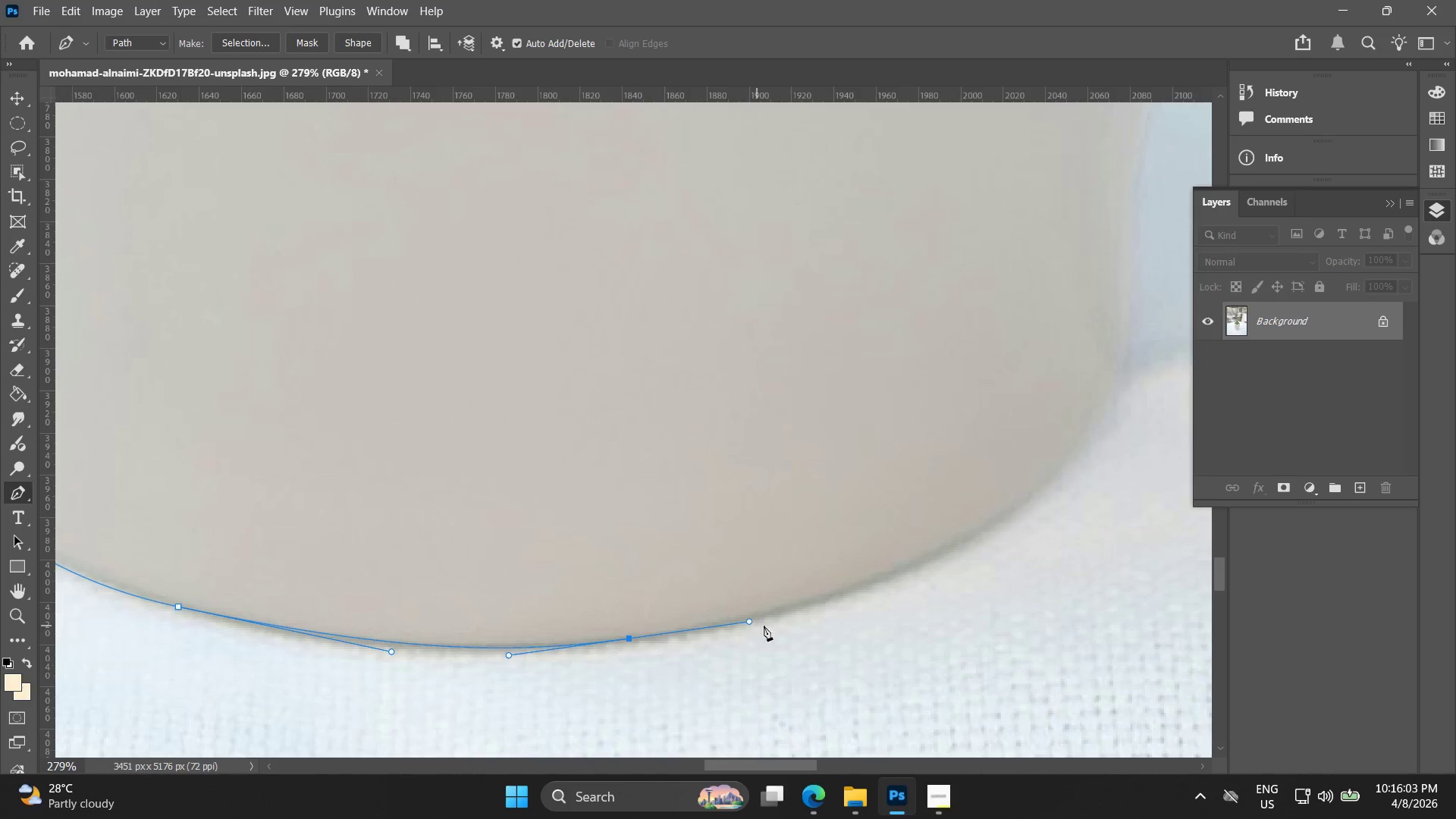 
hold_key(key=Space, duration=0.55)
 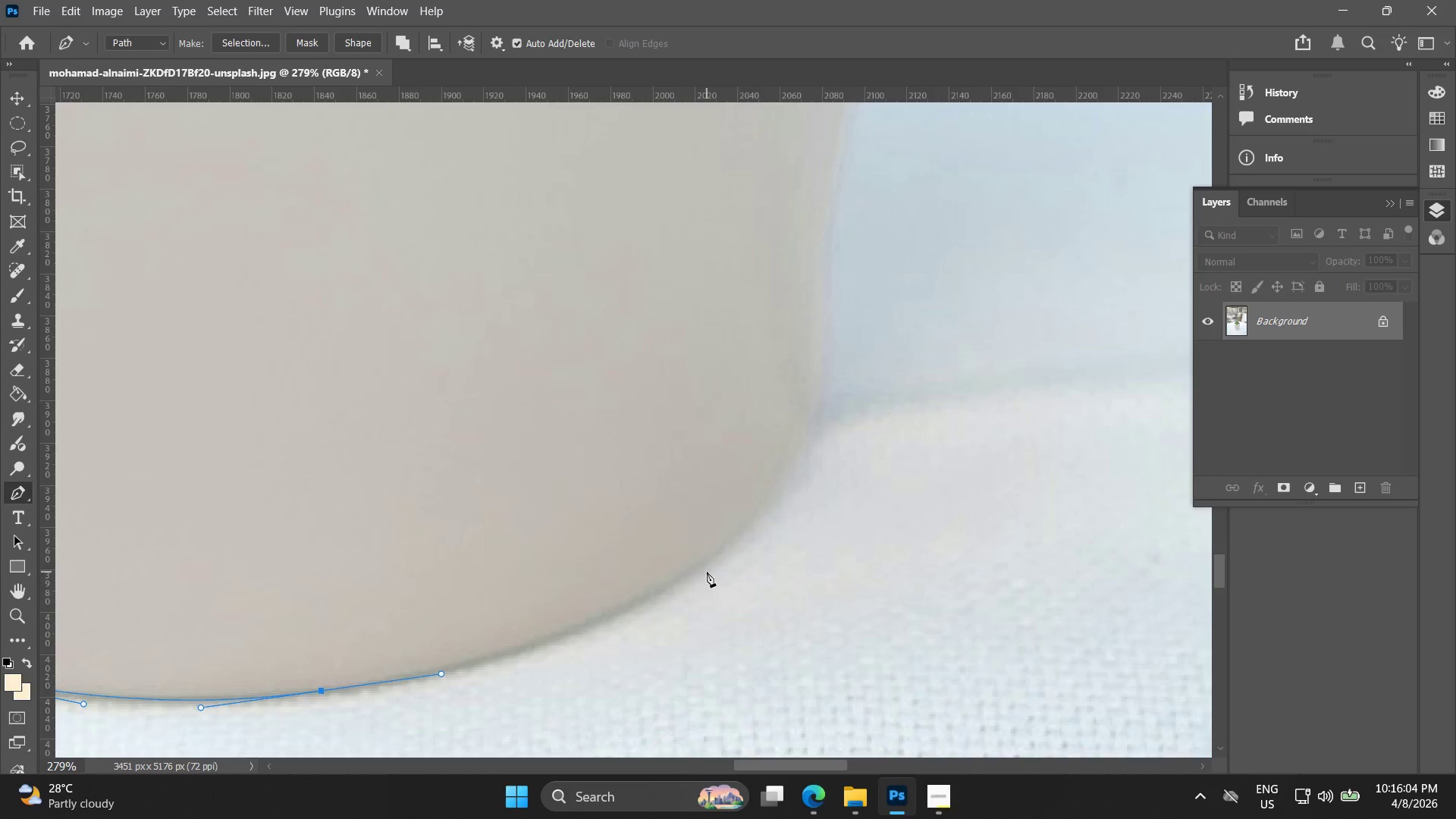 
left_click_drag(start_coordinate=[773, 610], to_coordinate=[465, 662])
 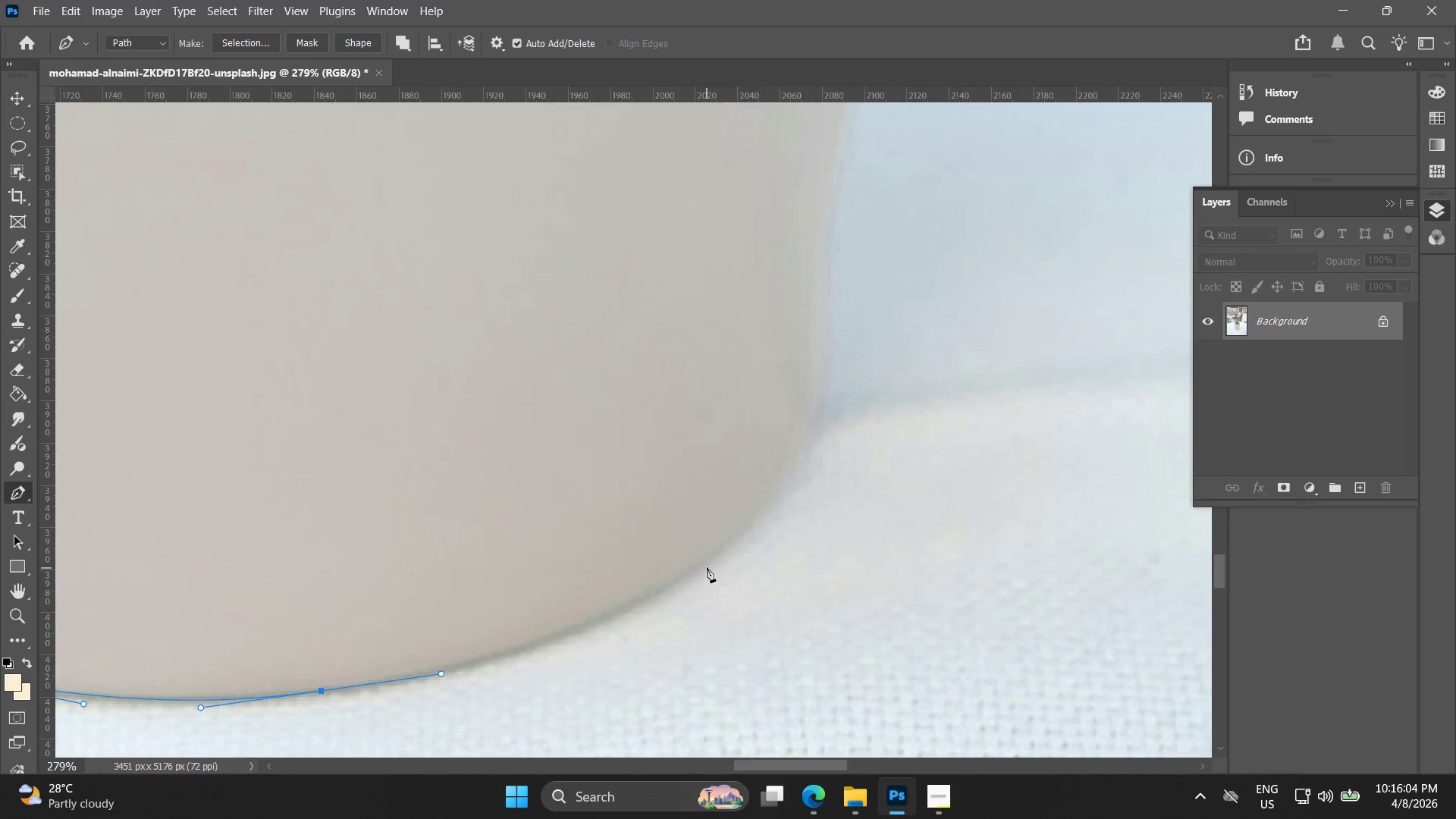 
left_click_drag(start_coordinate=[708, 560], to_coordinate=[785, 495])
 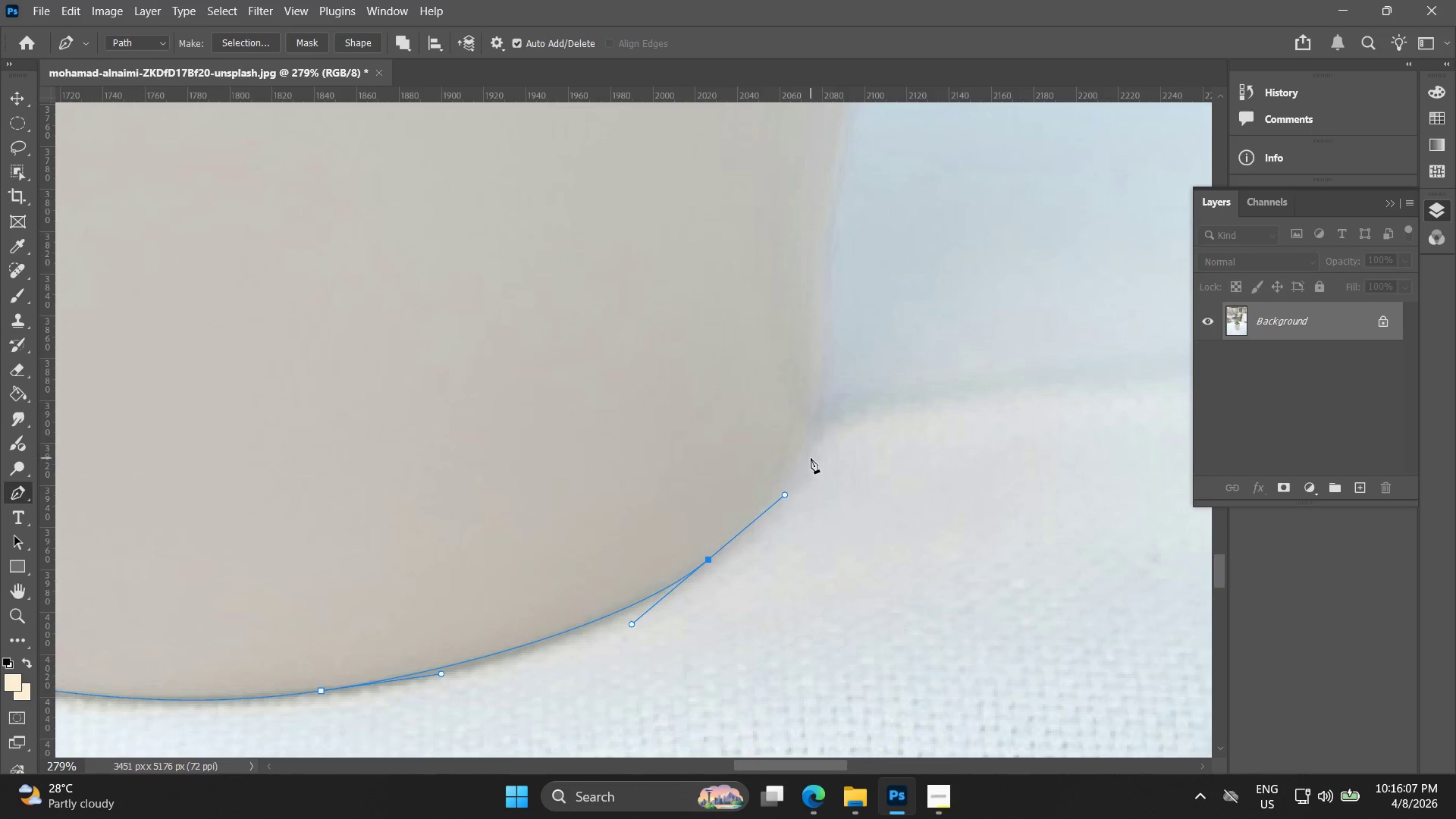 
left_click([805, 454])
 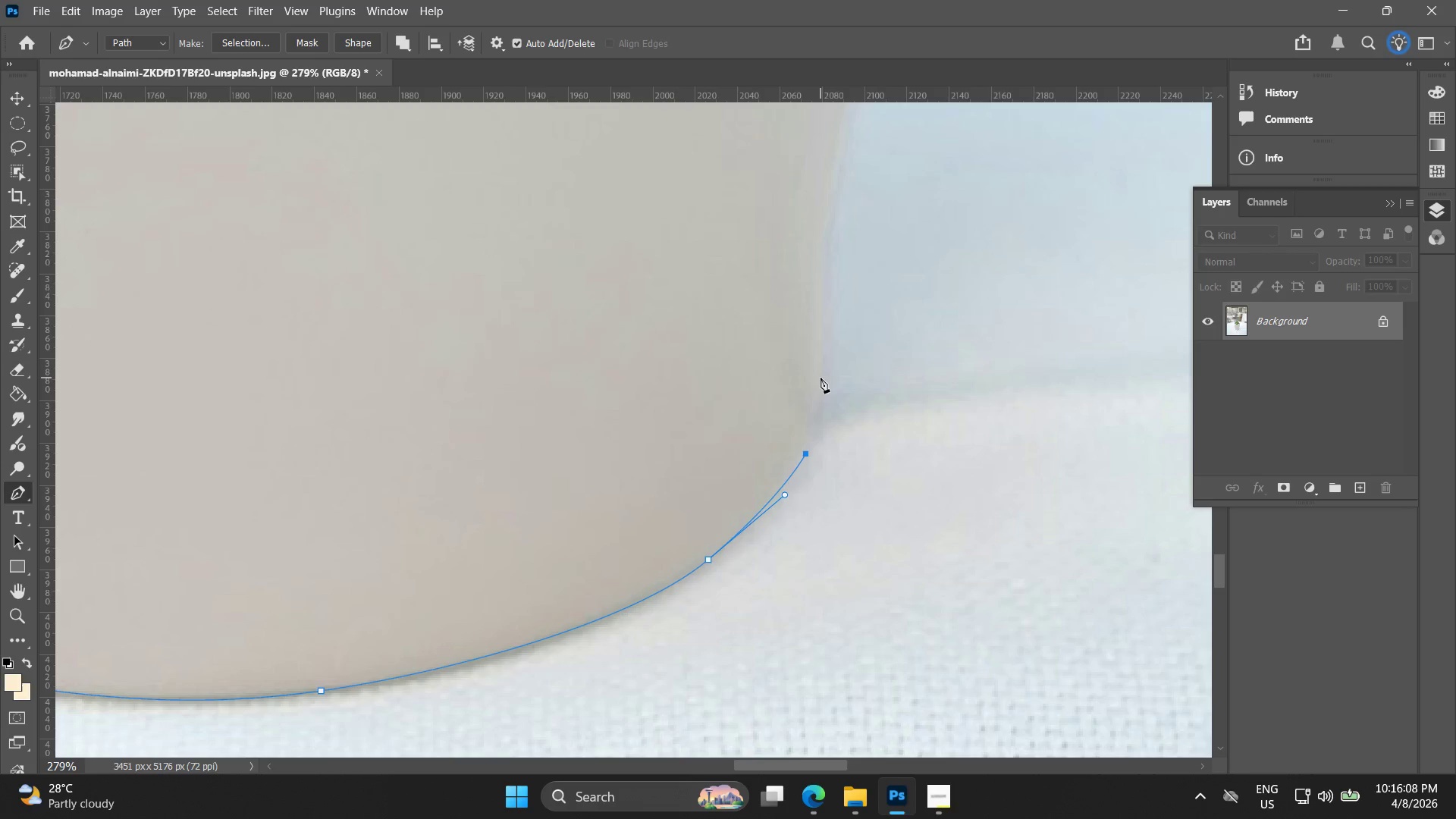 
left_click_drag(start_coordinate=[821, 378], to_coordinate=[822, 347])
 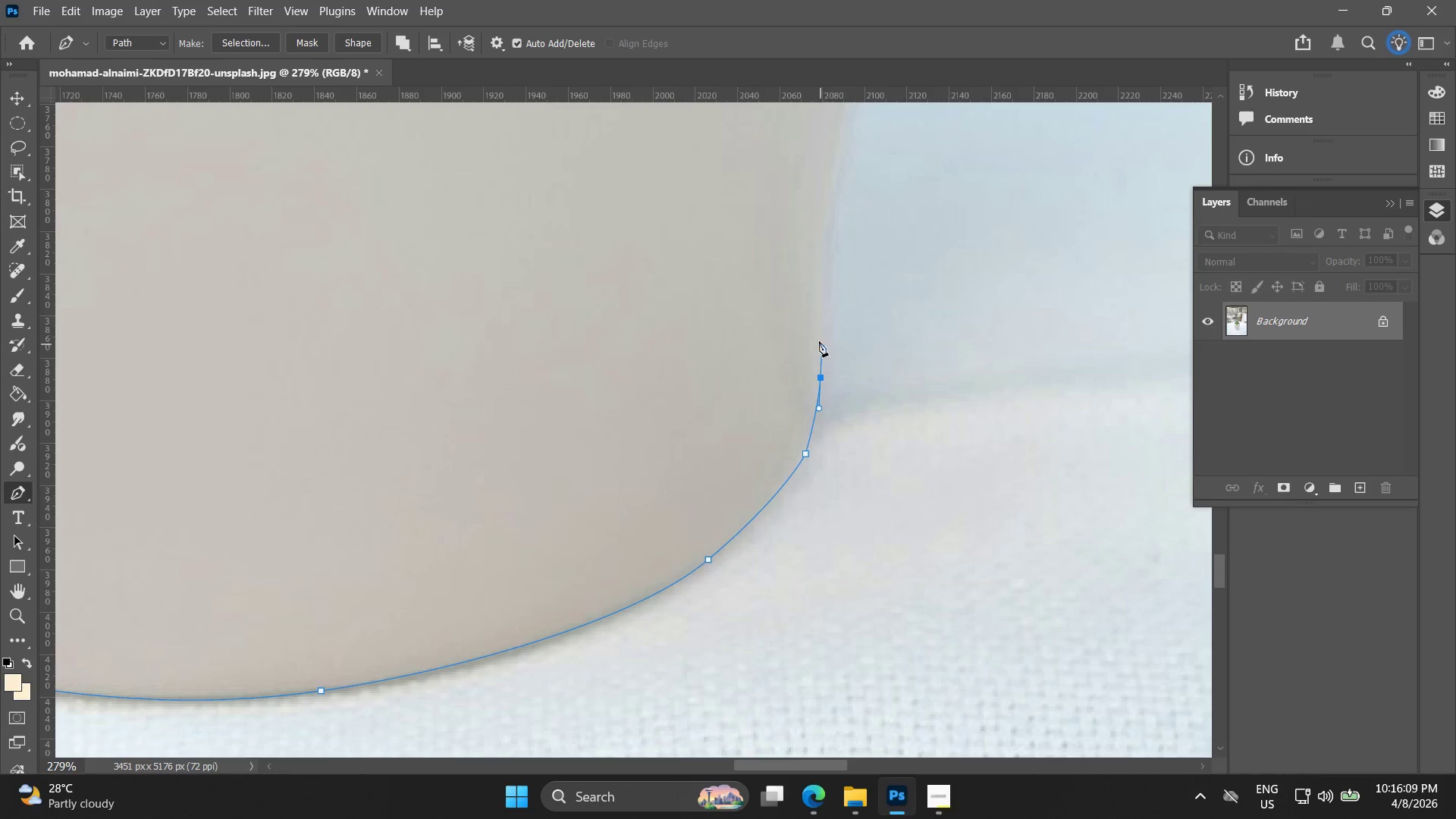 
hold_key(key=Space, duration=0.52)
 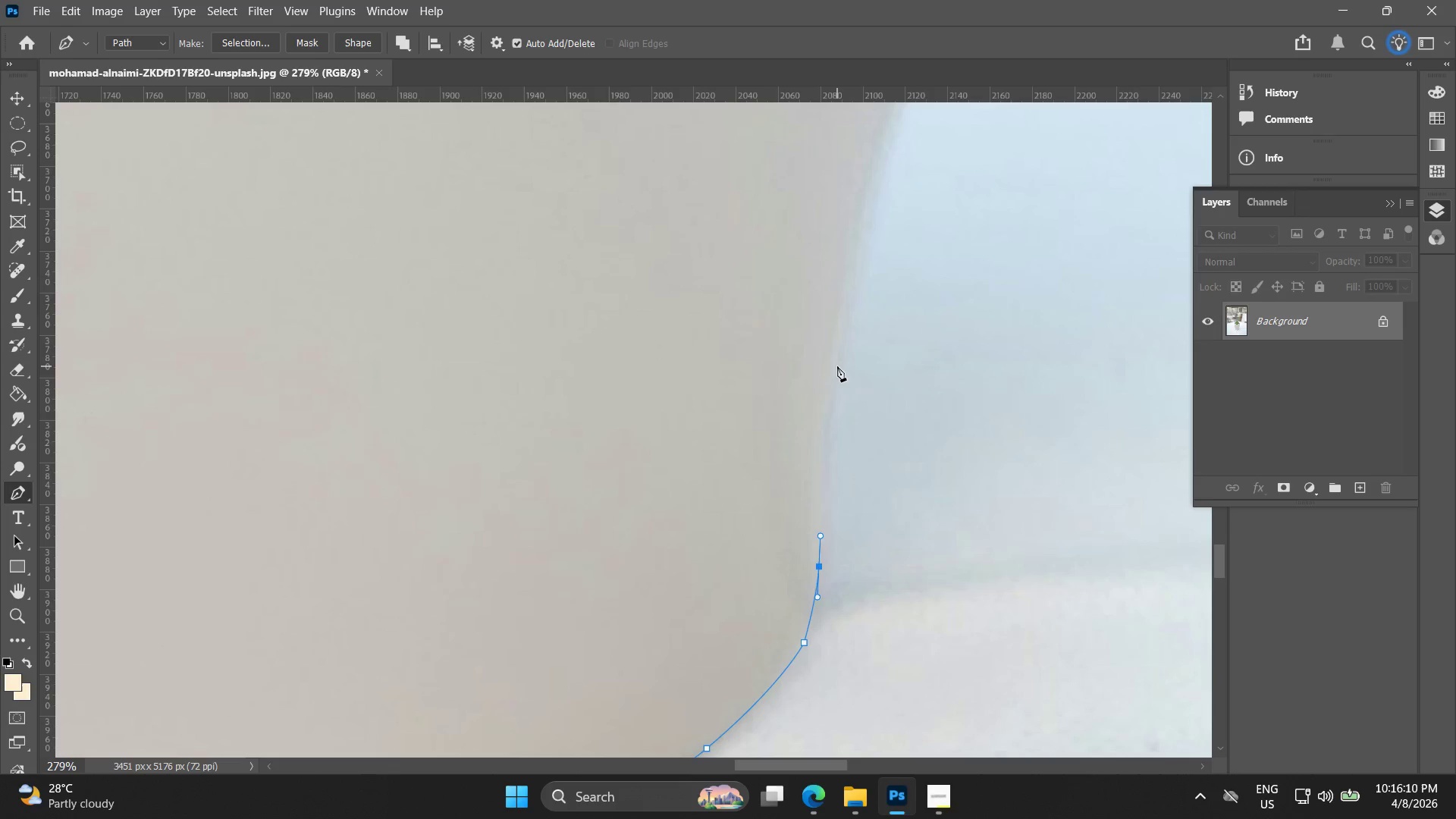 
left_click_drag(start_coordinate=[814, 332], to_coordinate=[813, 521])
 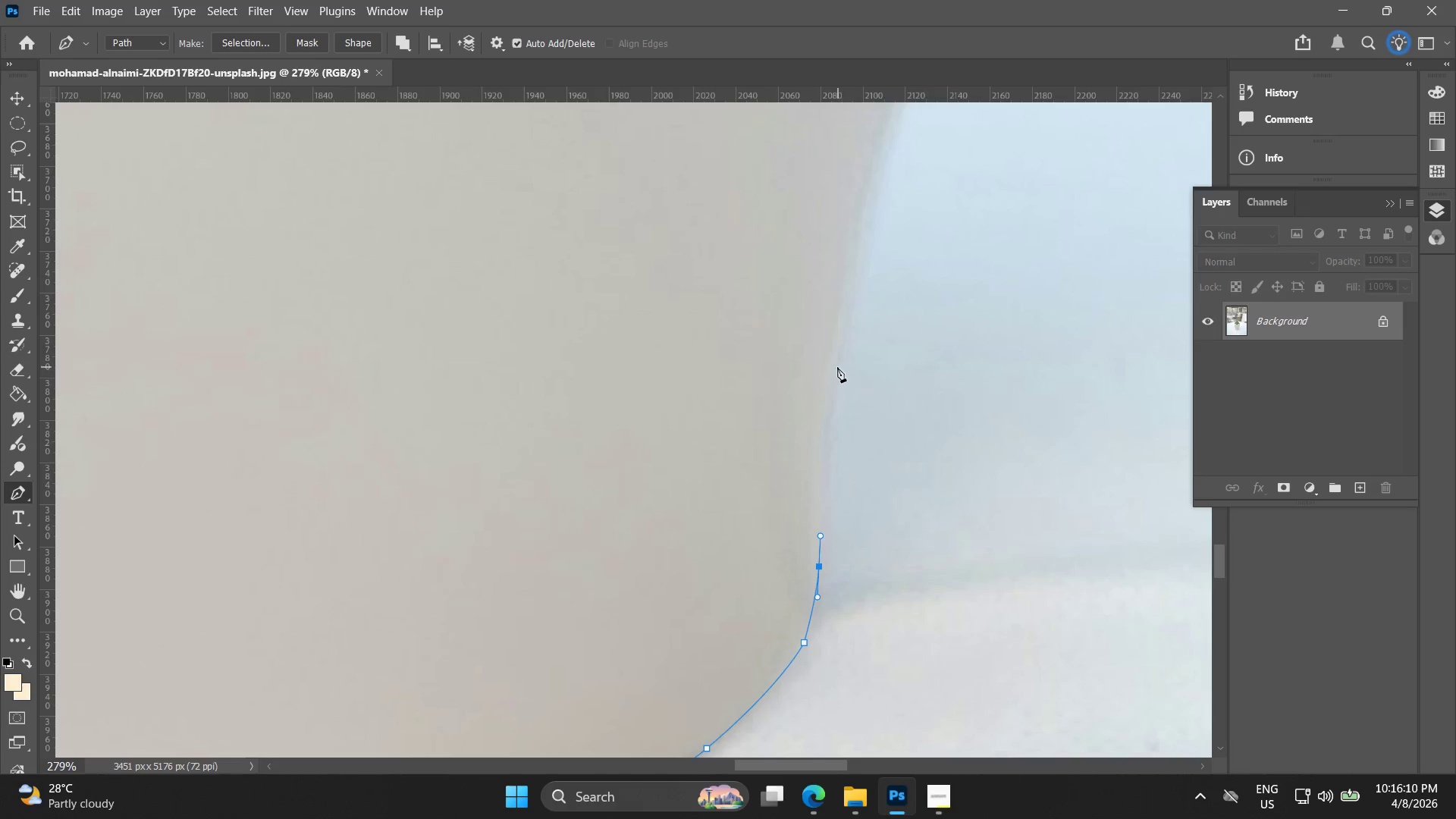 
left_click_drag(start_coordinate=[837, 366], to_coordinate=[842, 335])
 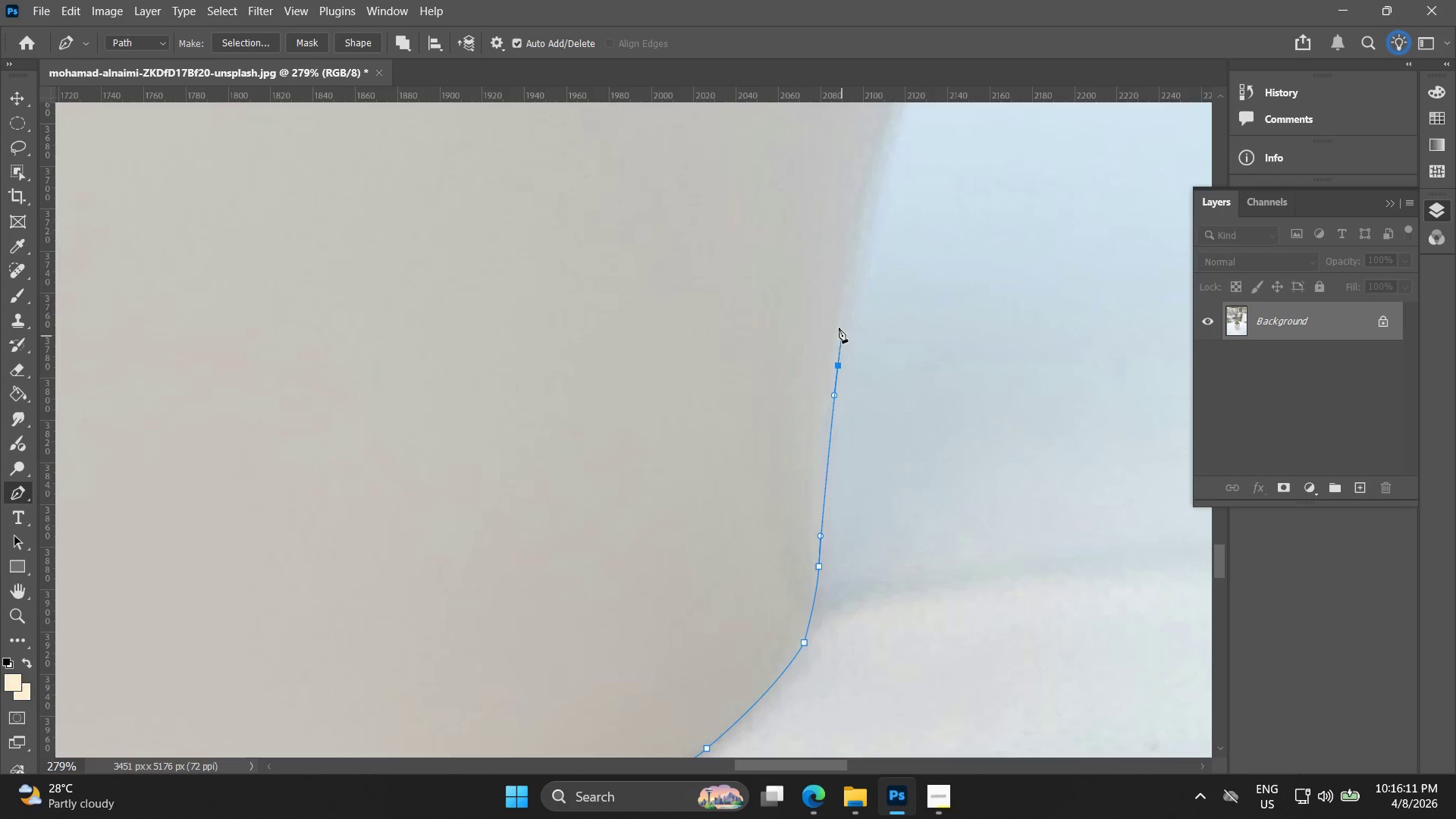 
hold_key(key=Space, duration=0.66)
 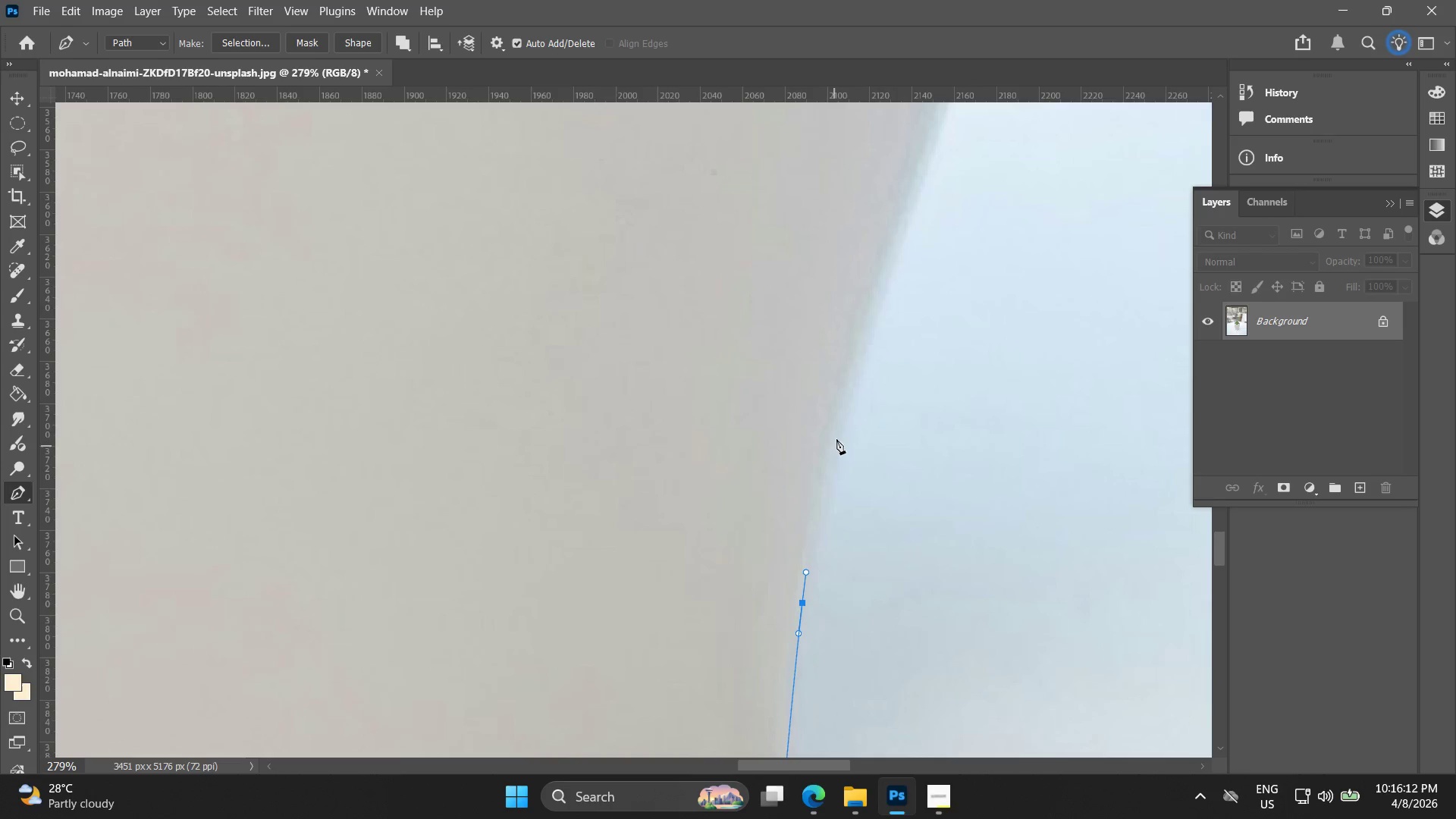 
left_click_drag(start_coordinate=[837, 318], to_coordinate=[802, 556])
 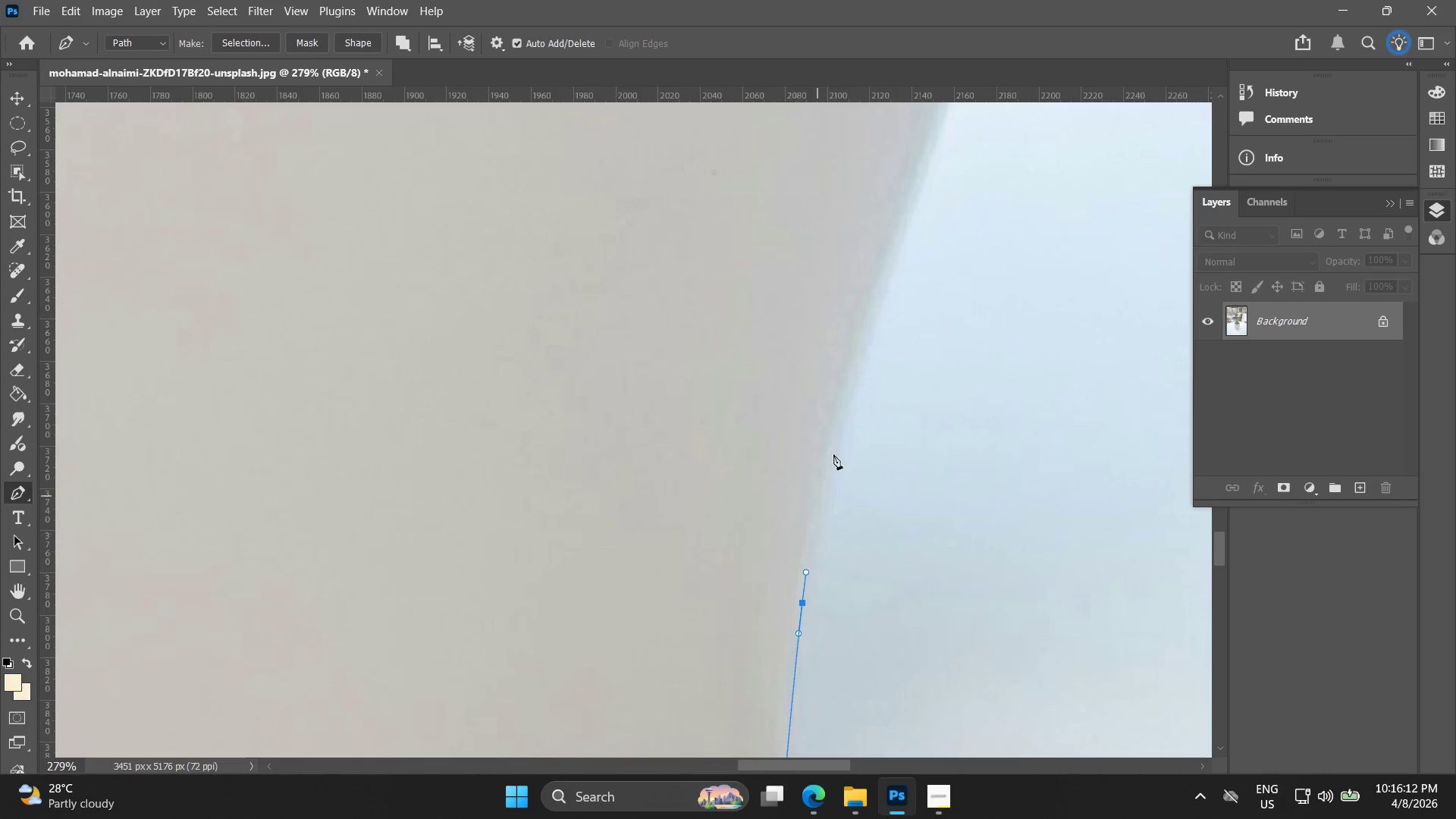 
hold_key(key=Space, duration=0.44)
 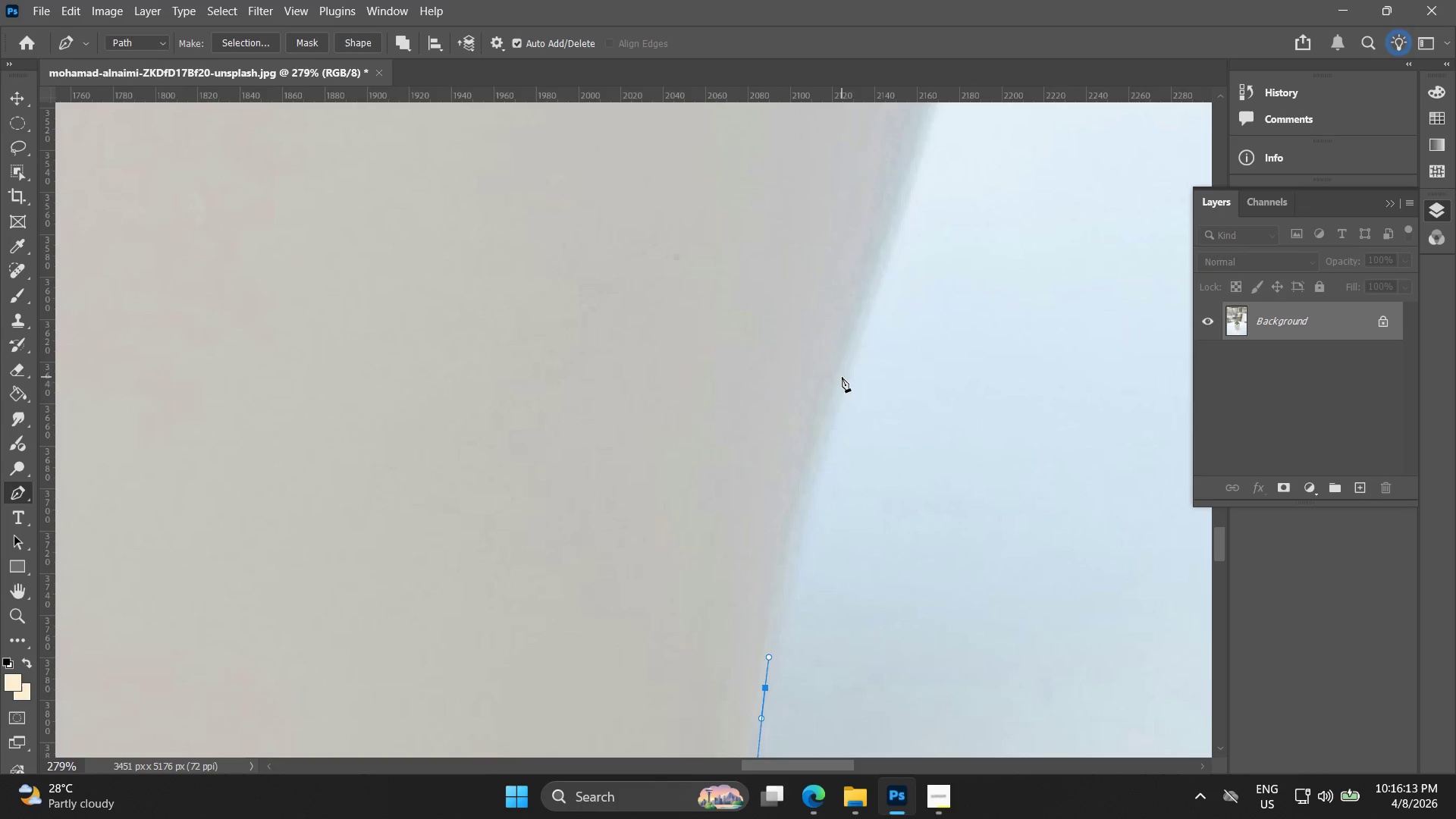 
left_click_drag(start_coordinate=[830, 444], to_coordinate=[792, 529])
 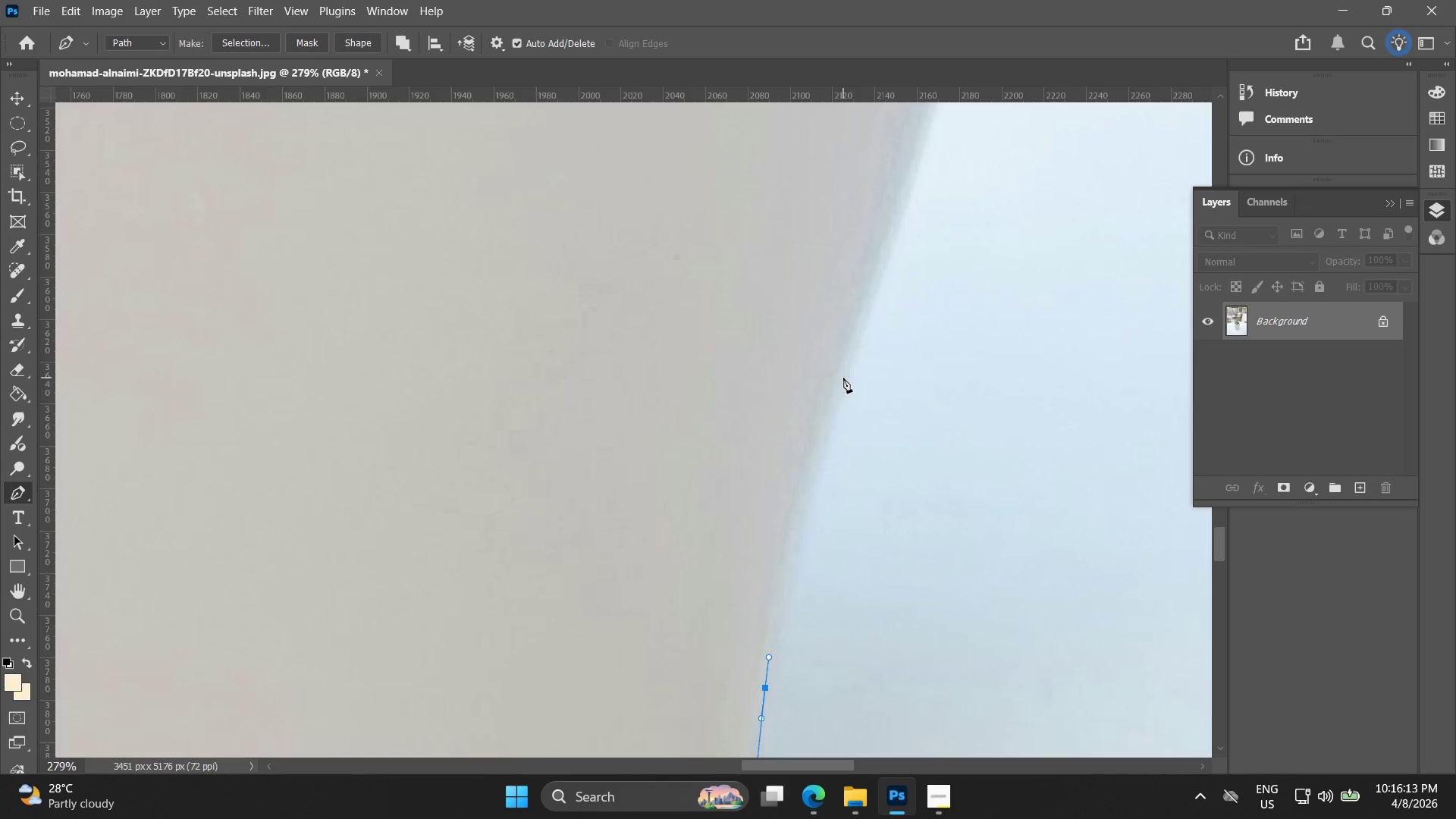 
left_click_drag(start_coordinate=[843, 378], to_coordinate=[858, 325])
 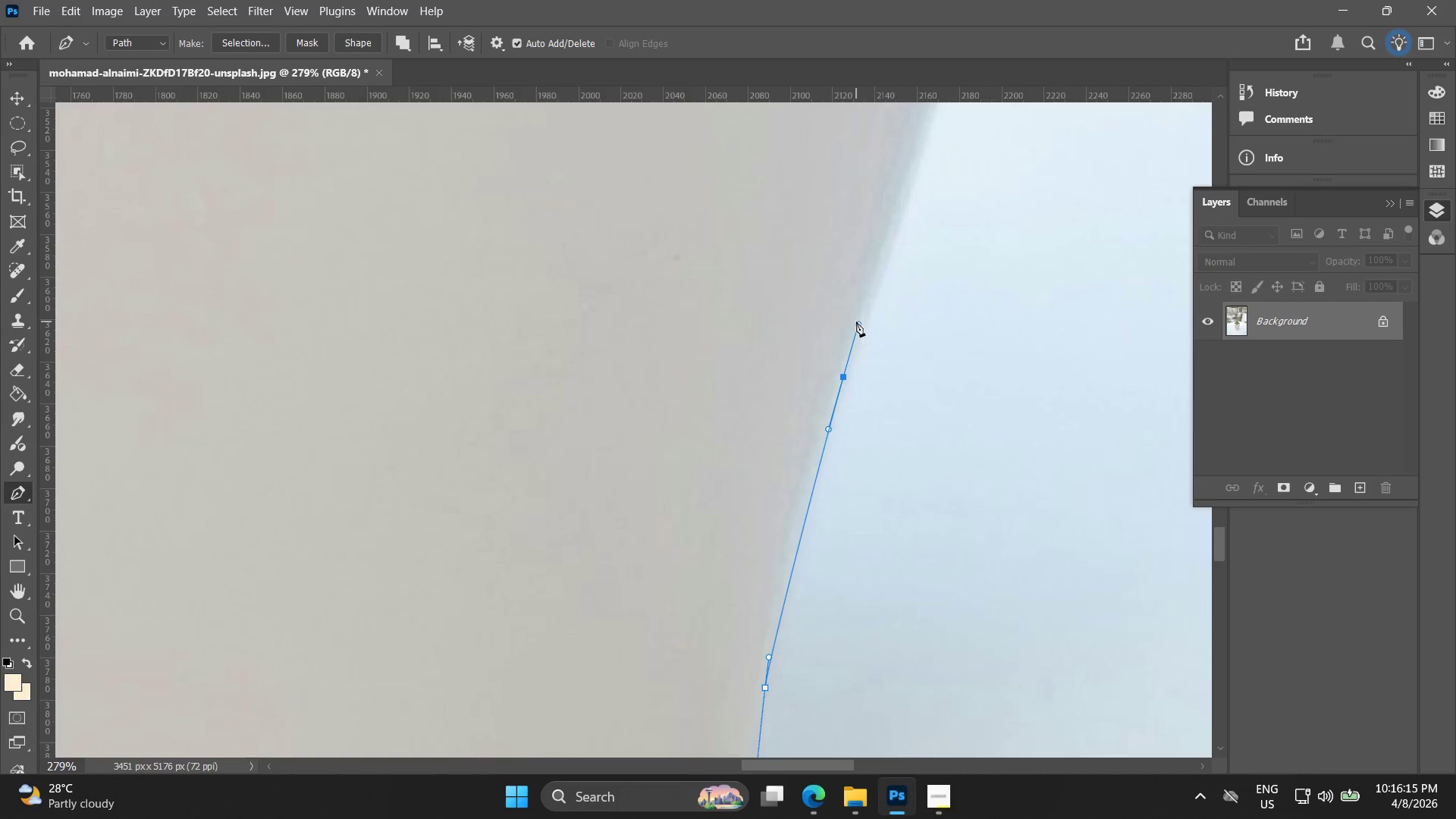 
hold_key(key=Space, duration=0.45)
 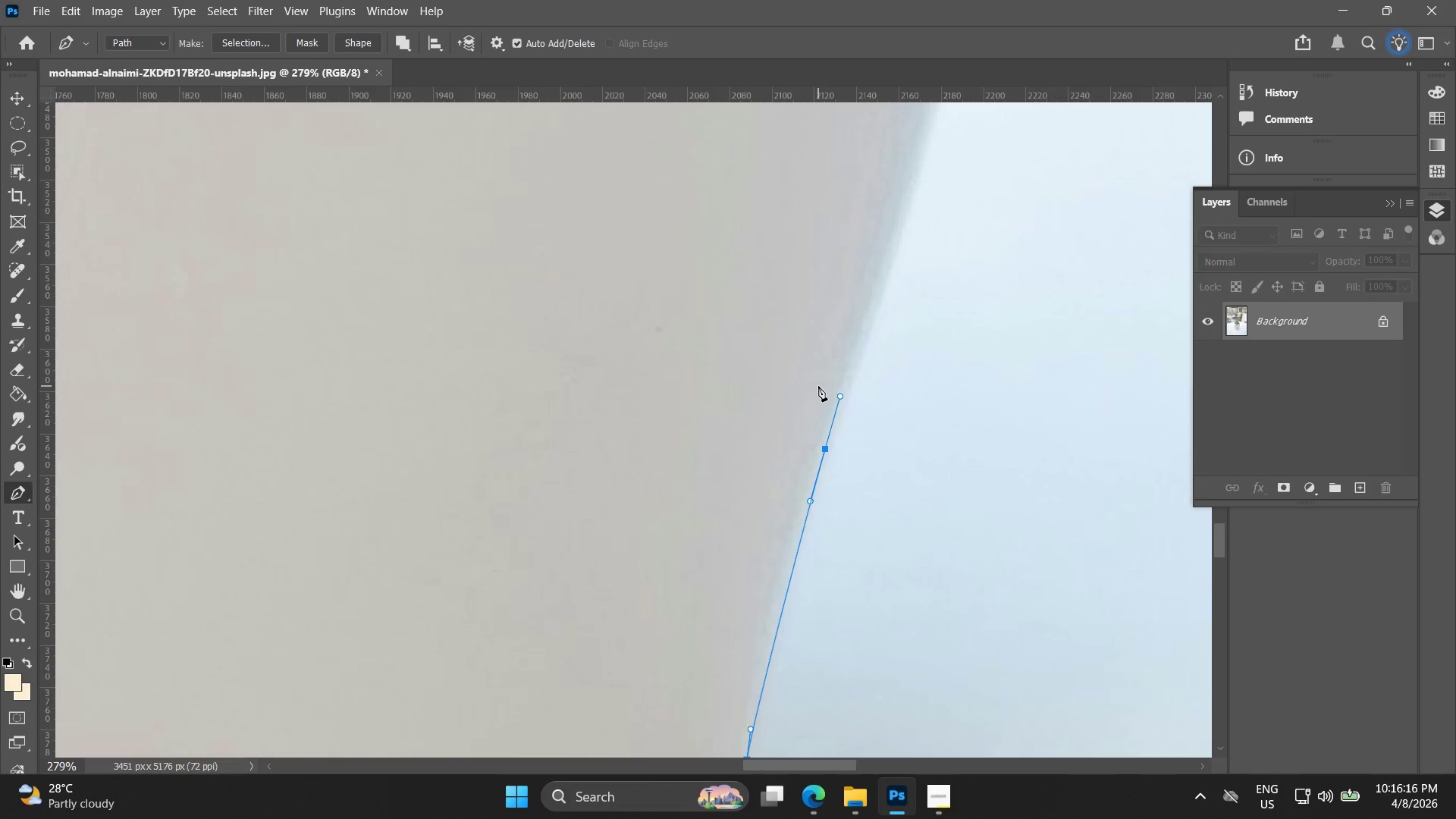 
left_click_drag(start_coordinate=[847, 322], to_coordinate=[829, 394])
 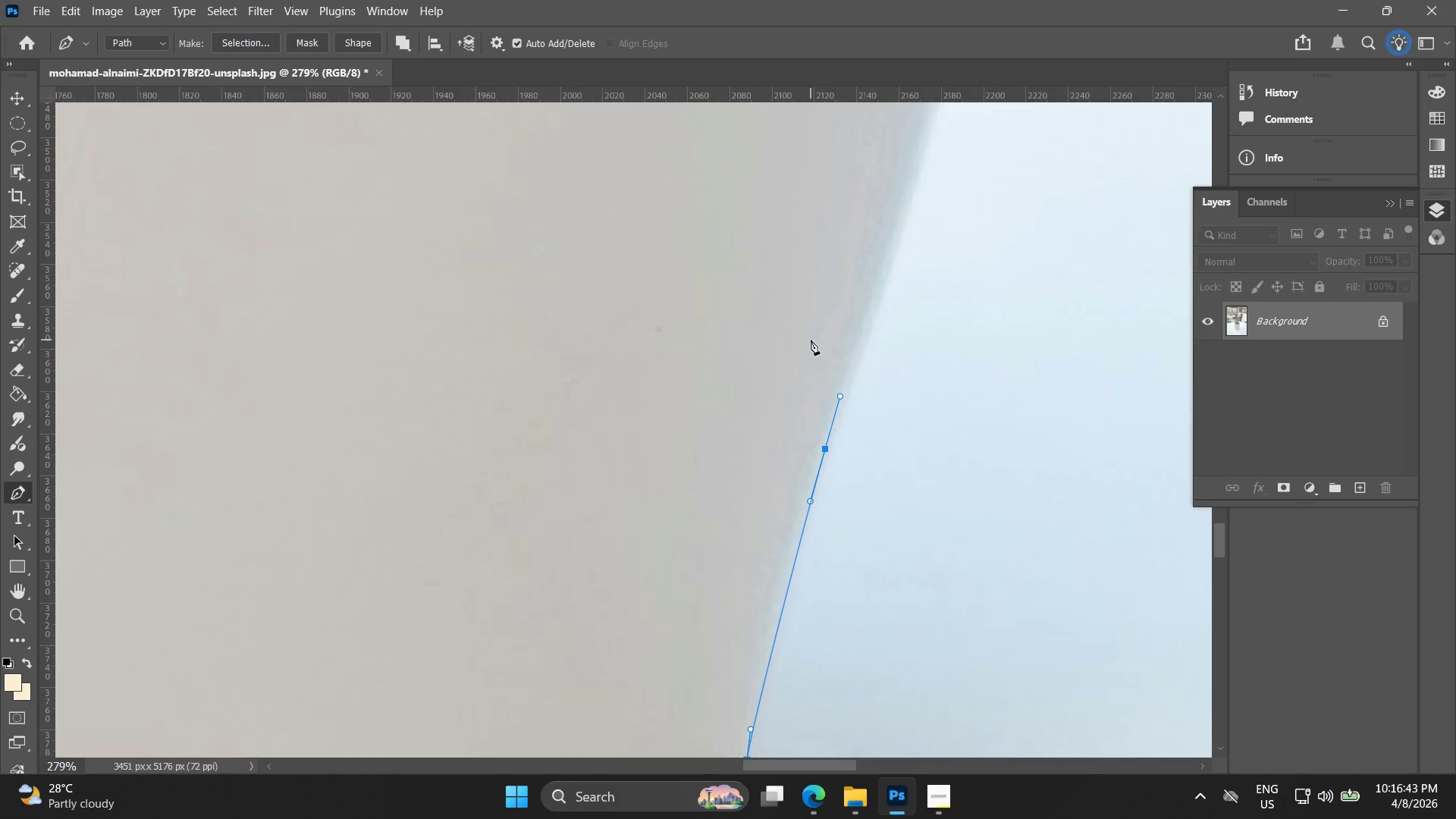 
wait(32.92)
 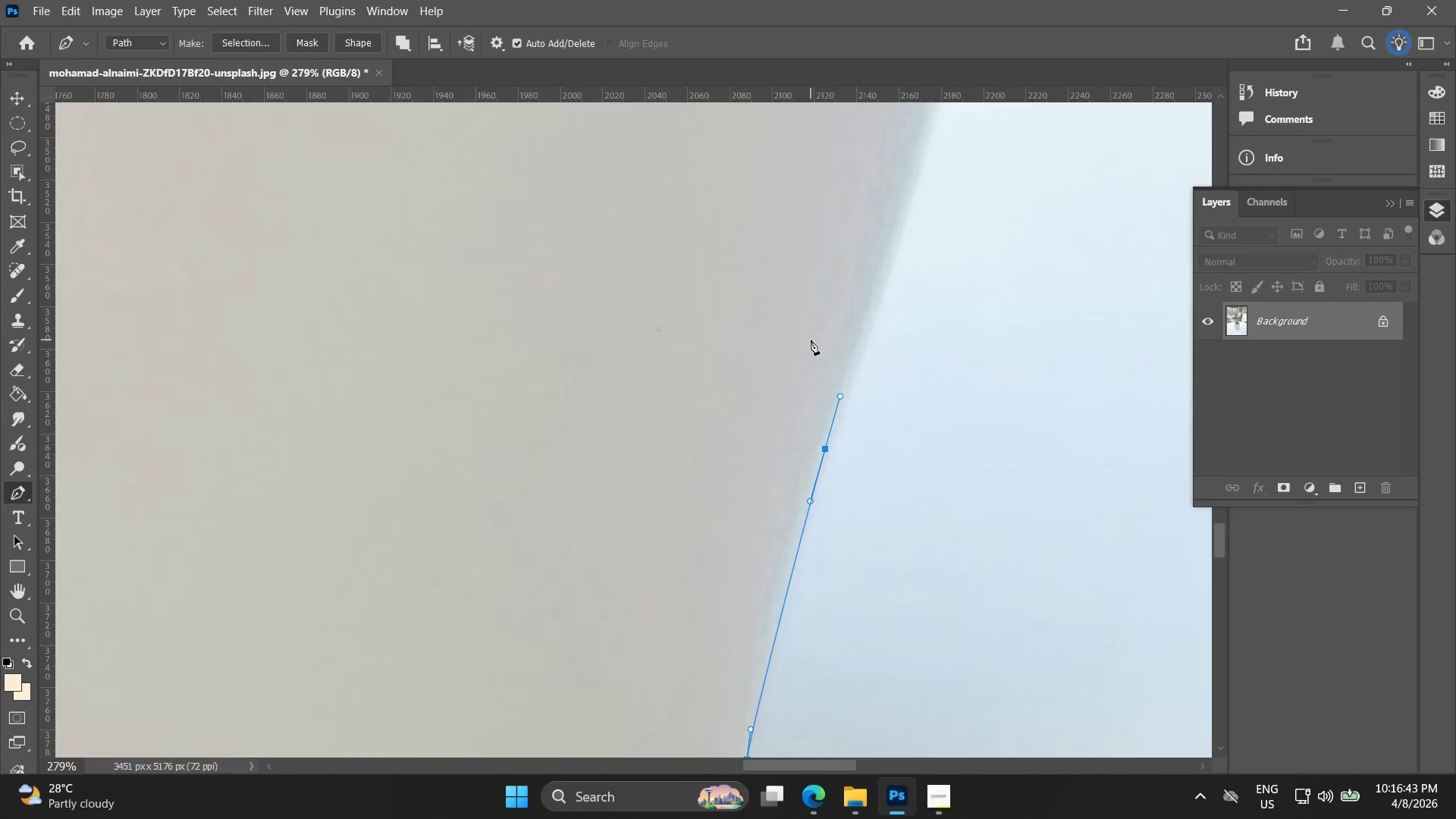 
hold_key(key=Space, duration=0.61)
 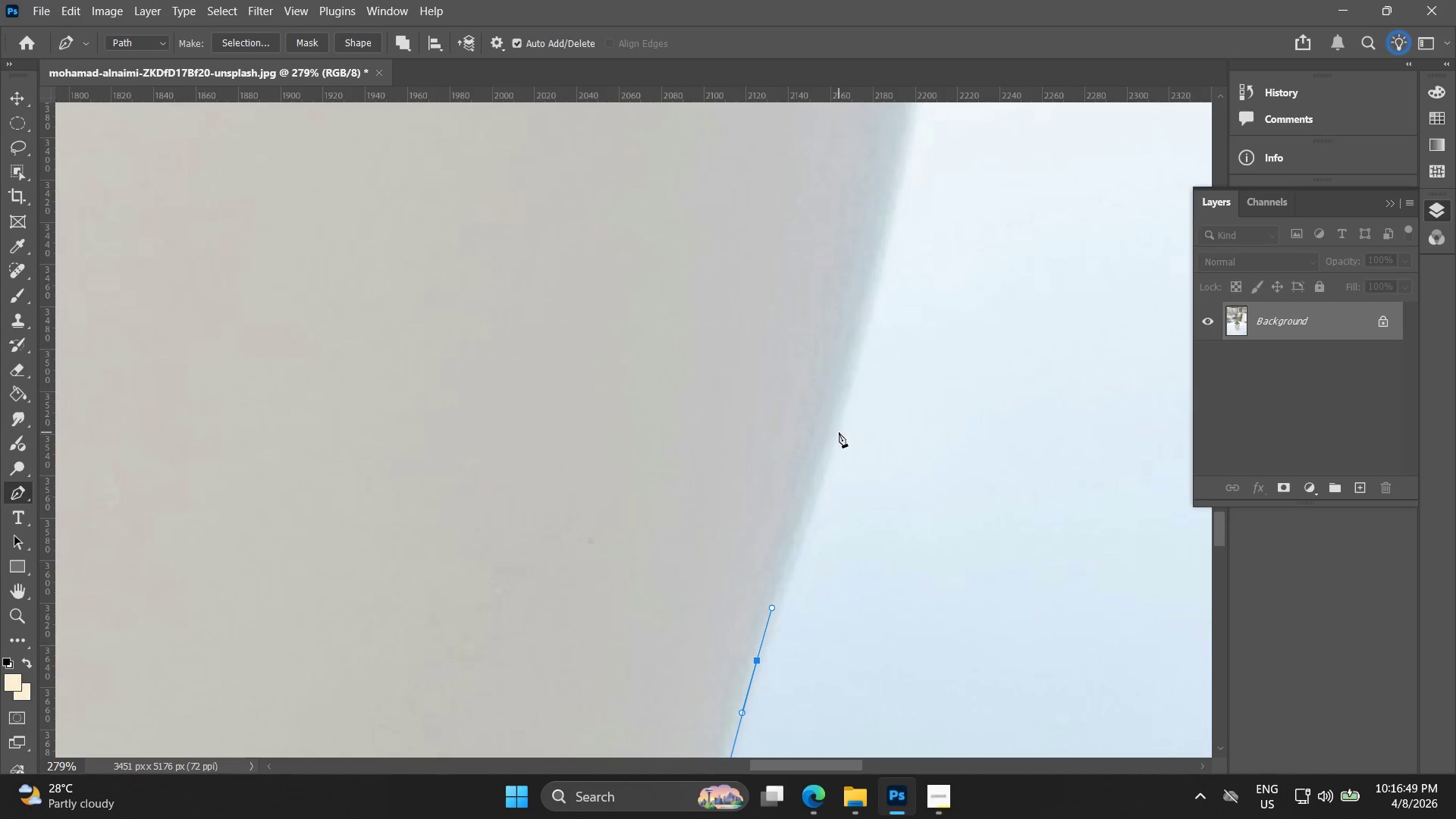 
left_click_drag(start_coordinate=[895, 338], to_coordinate=[827, 550])
 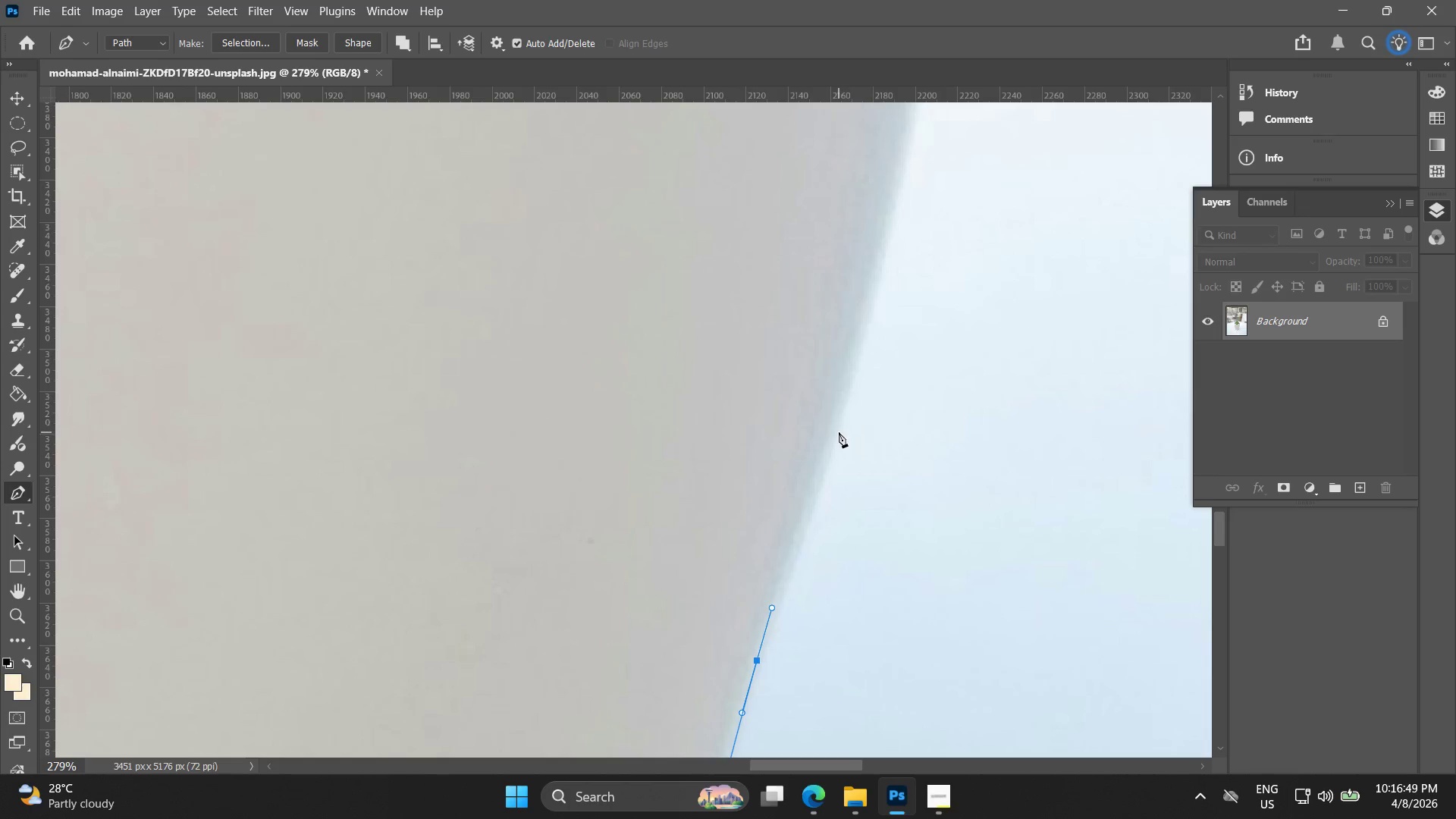 
left_click_drag(start_coordinate=[839, 431], to_coordinate=[848, 390])
 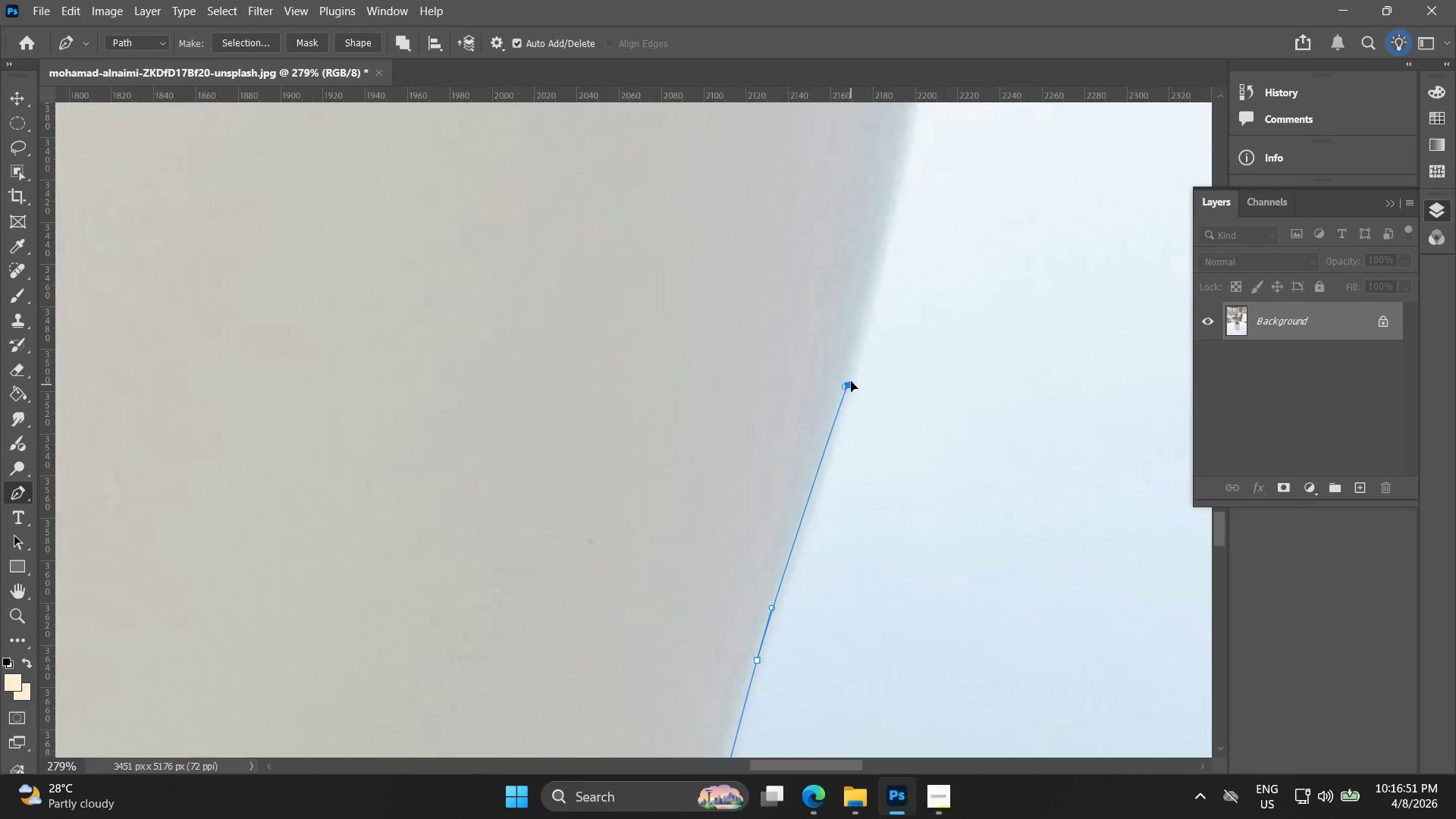 
key(Control+ControlLeft)
 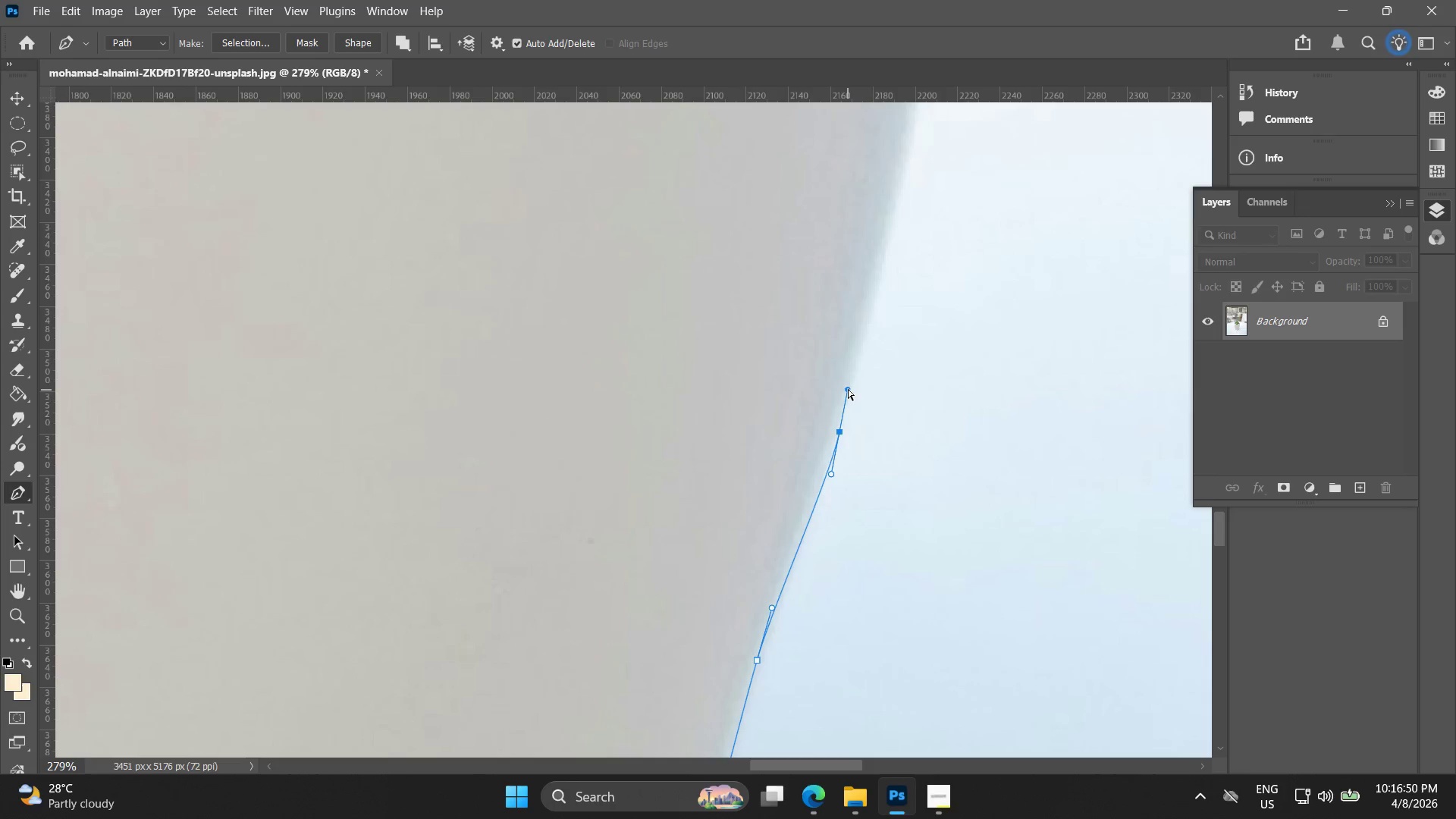 
key(Control+Z)
 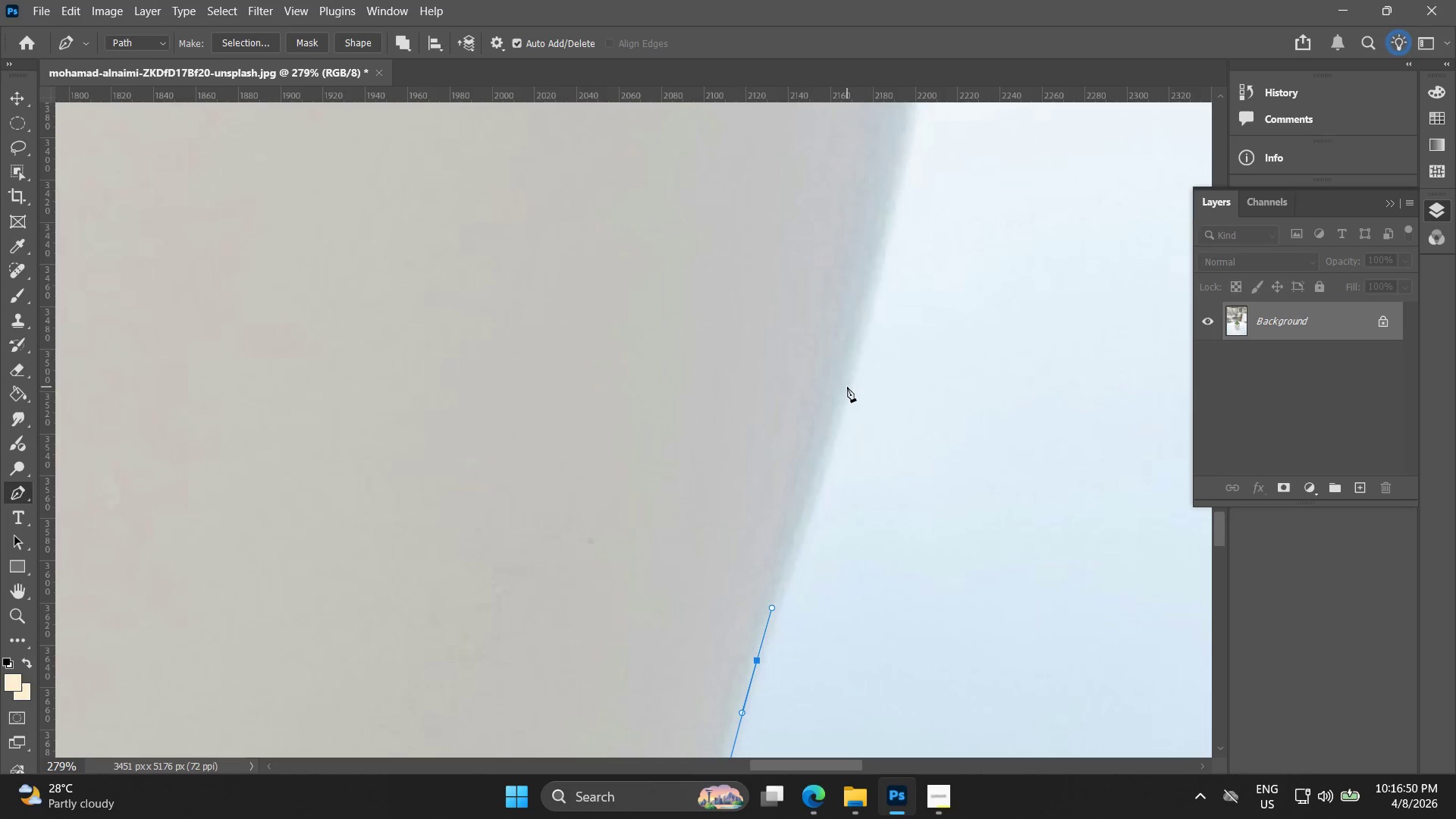 
left_click_drag(start_coordinate=[847, 386], to_coordinate=[863, 347])
 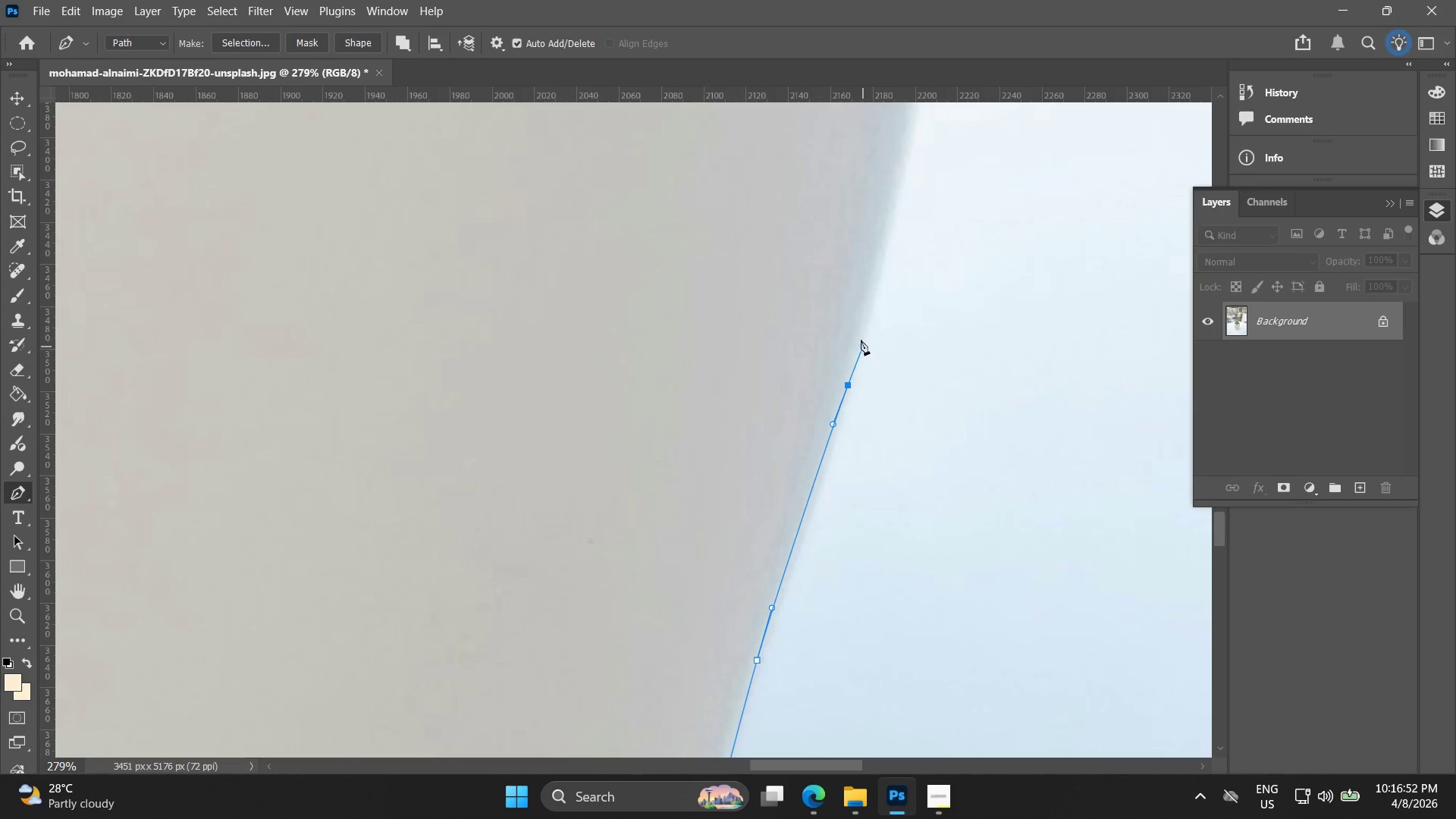 
hold_key(key=Space, duration=0.56)
 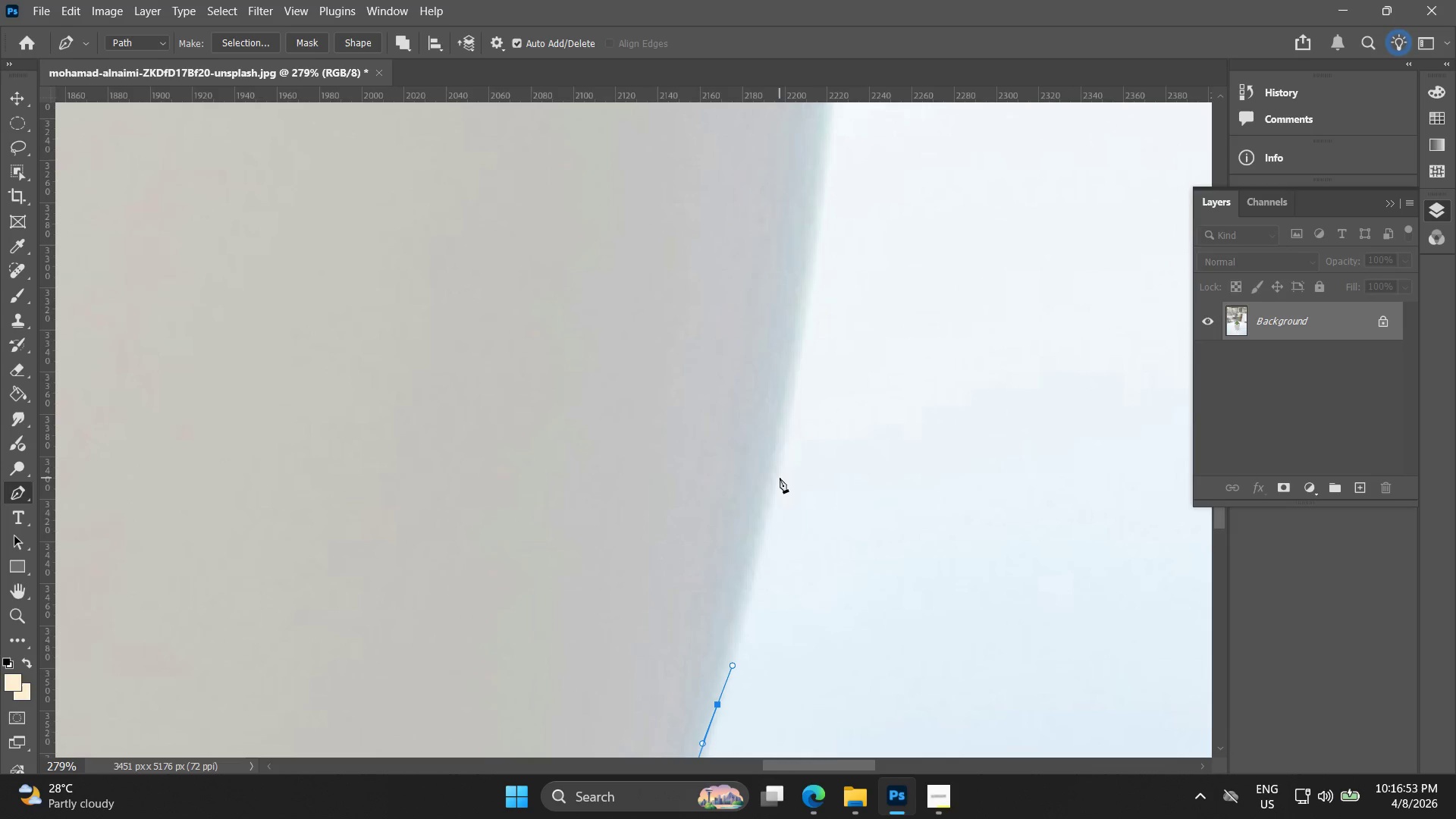 
left_click_drag(start_coordinate=[857, 347], to_coordinate=[726, 666])
 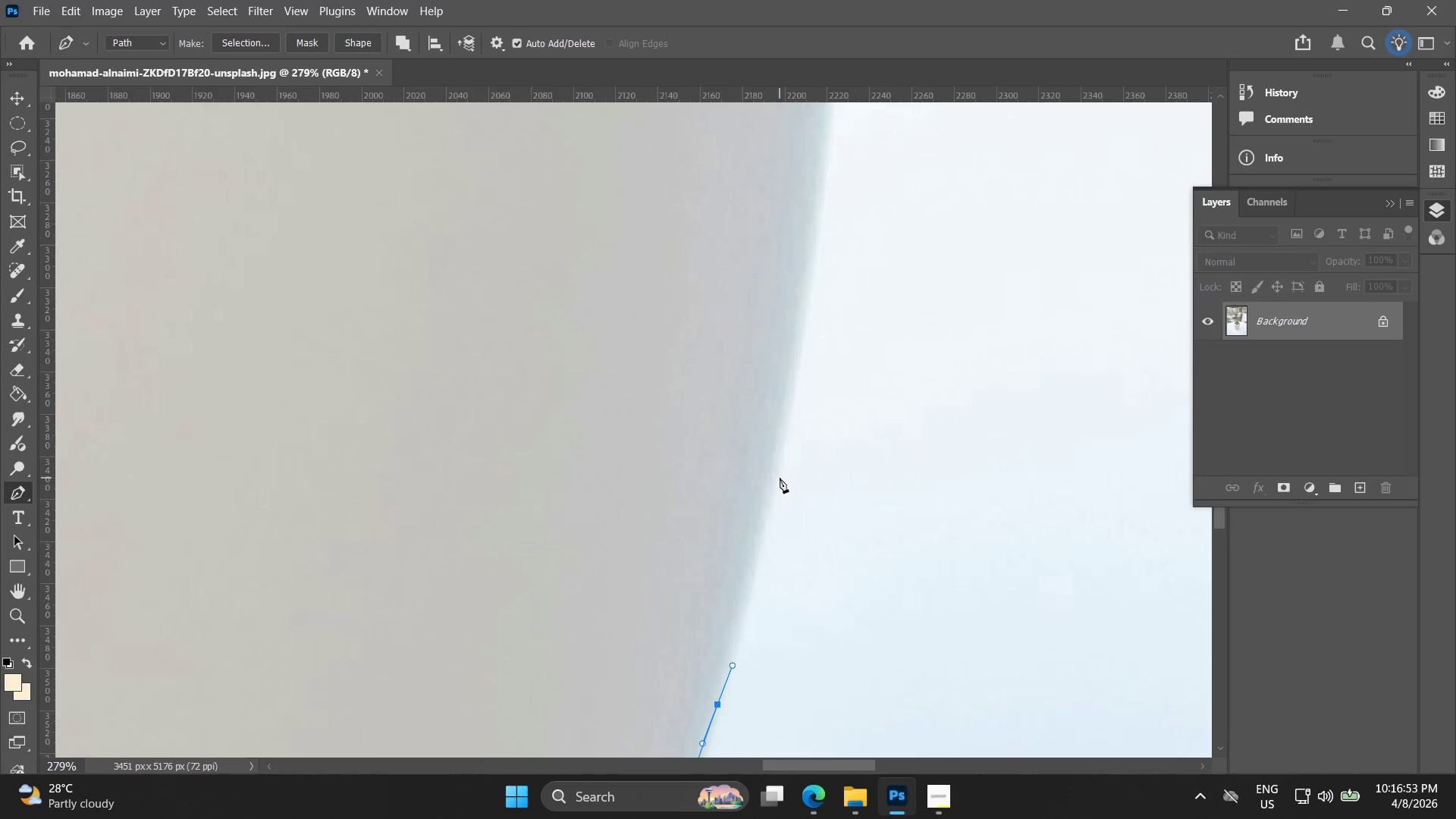 
left_click_drag(start_coordinate=[777, 473], to_coordinate=[798, 389])
 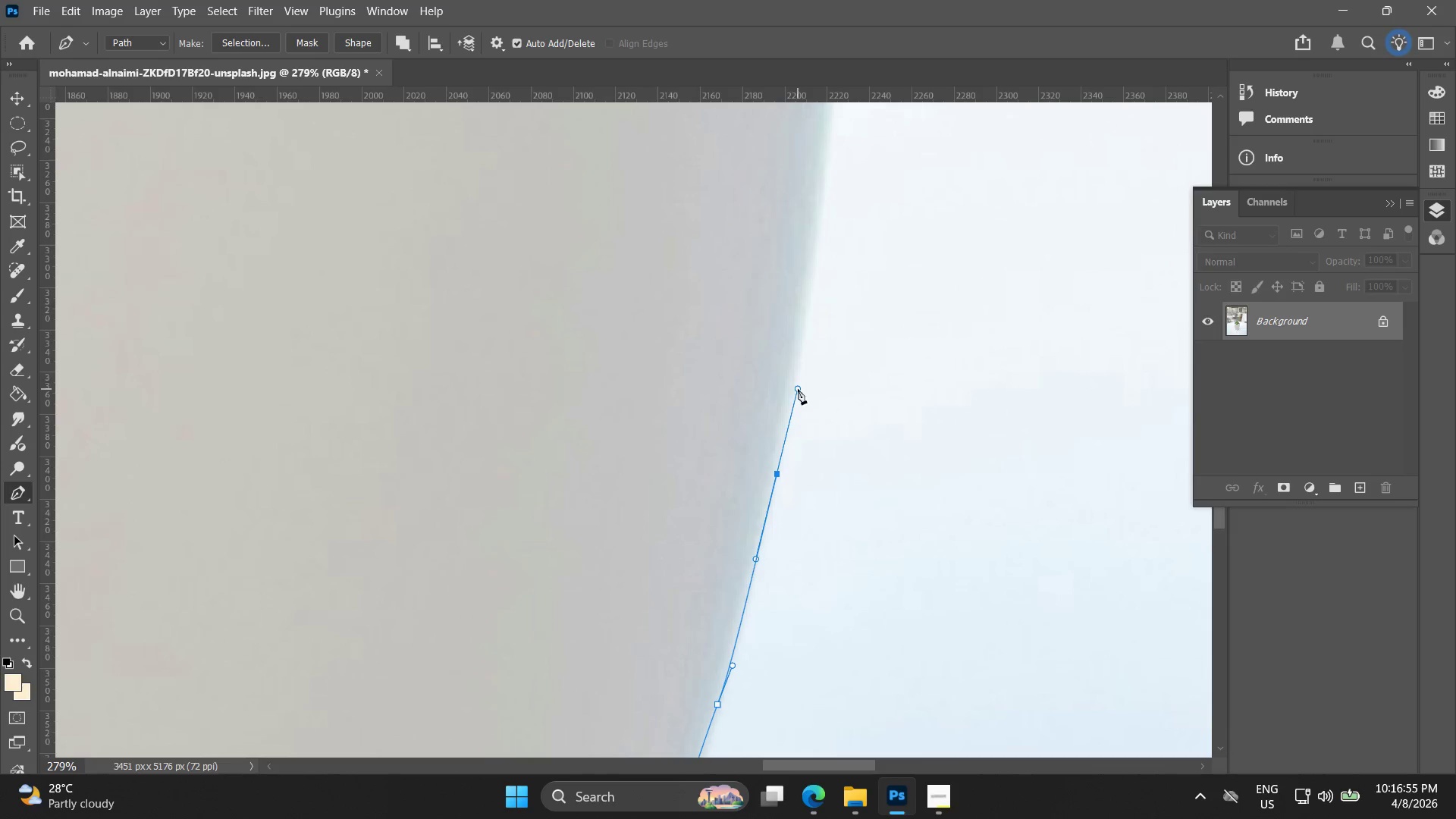 
hold_key(key=Space, duration=0.52)
 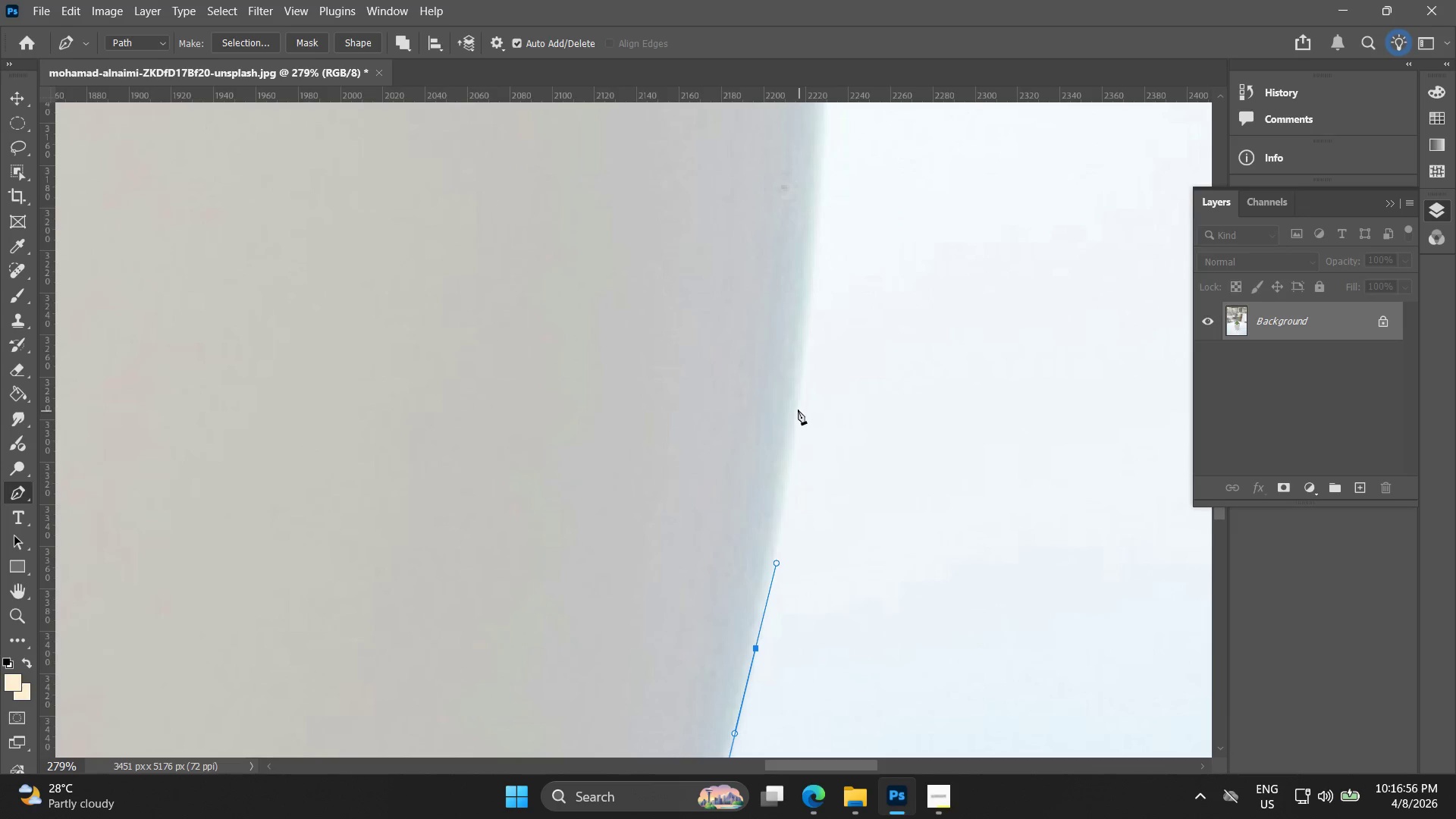 
left_click_drag(start_coordinate=[786, 392], to_coordinate=[765, 566])
 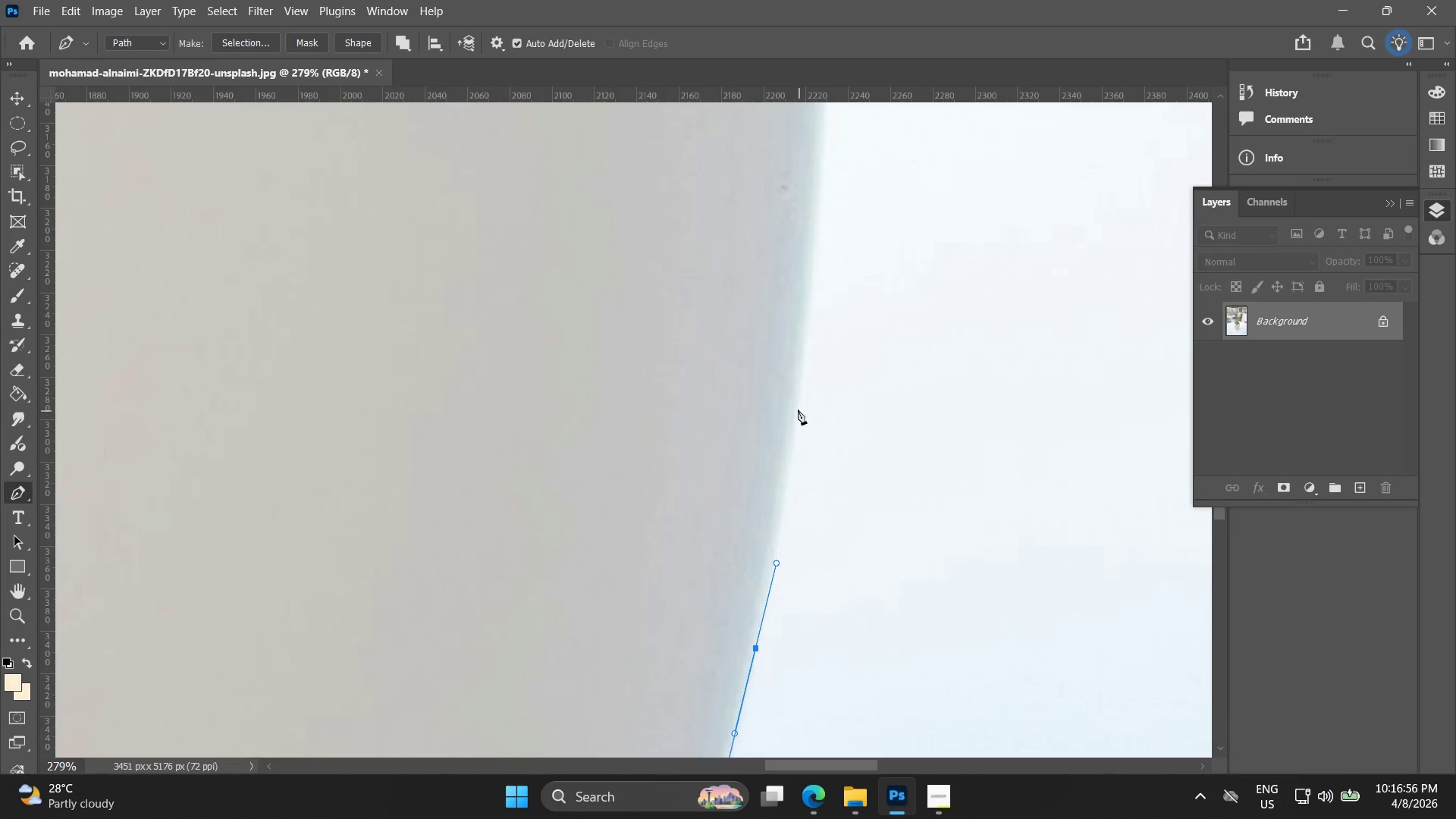 
left_click_drag(start_coordinate=[798, 408], to_coordinate=[811, 329])
 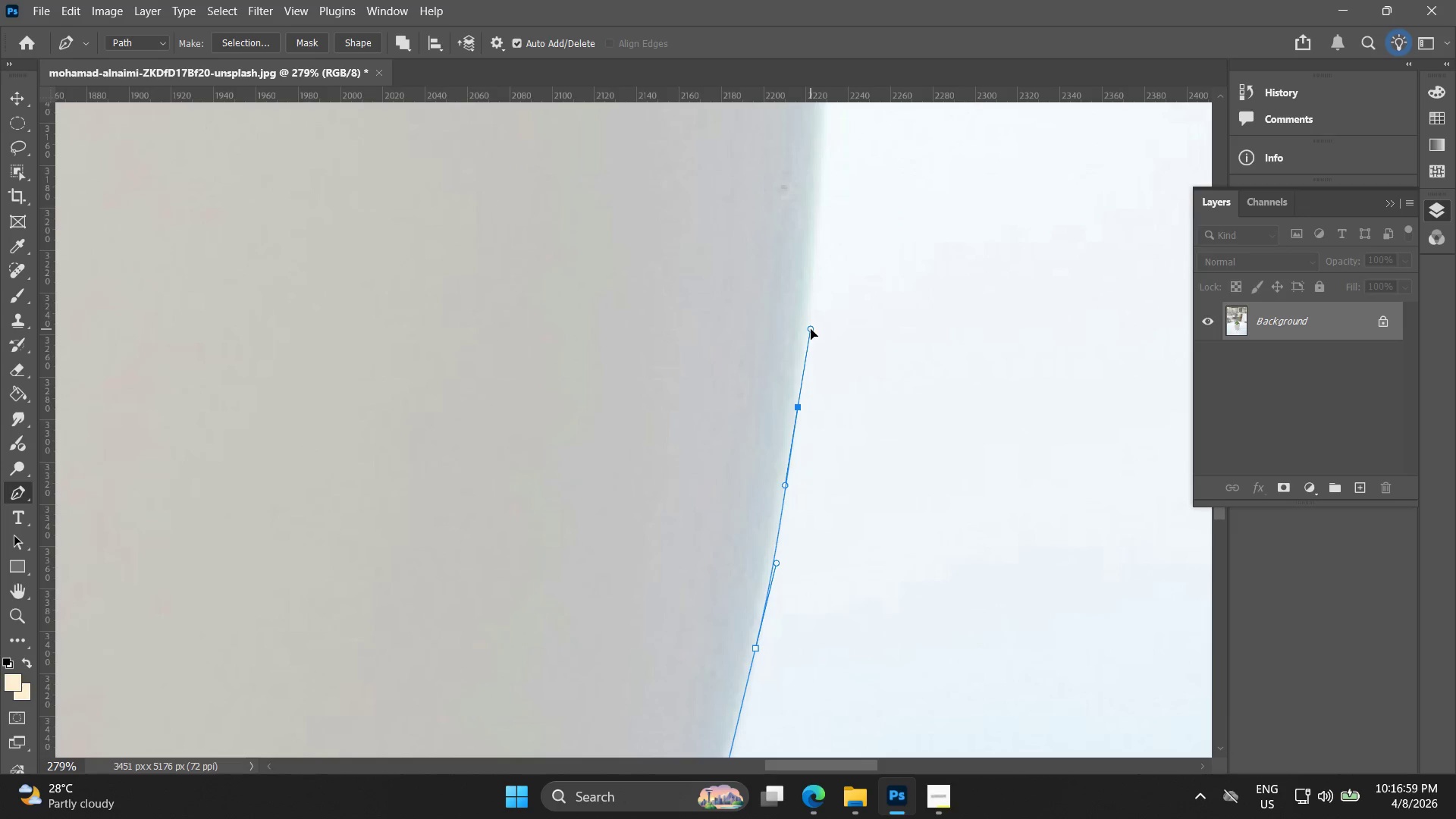 
hold_key(key=Space, duration=0.5)
 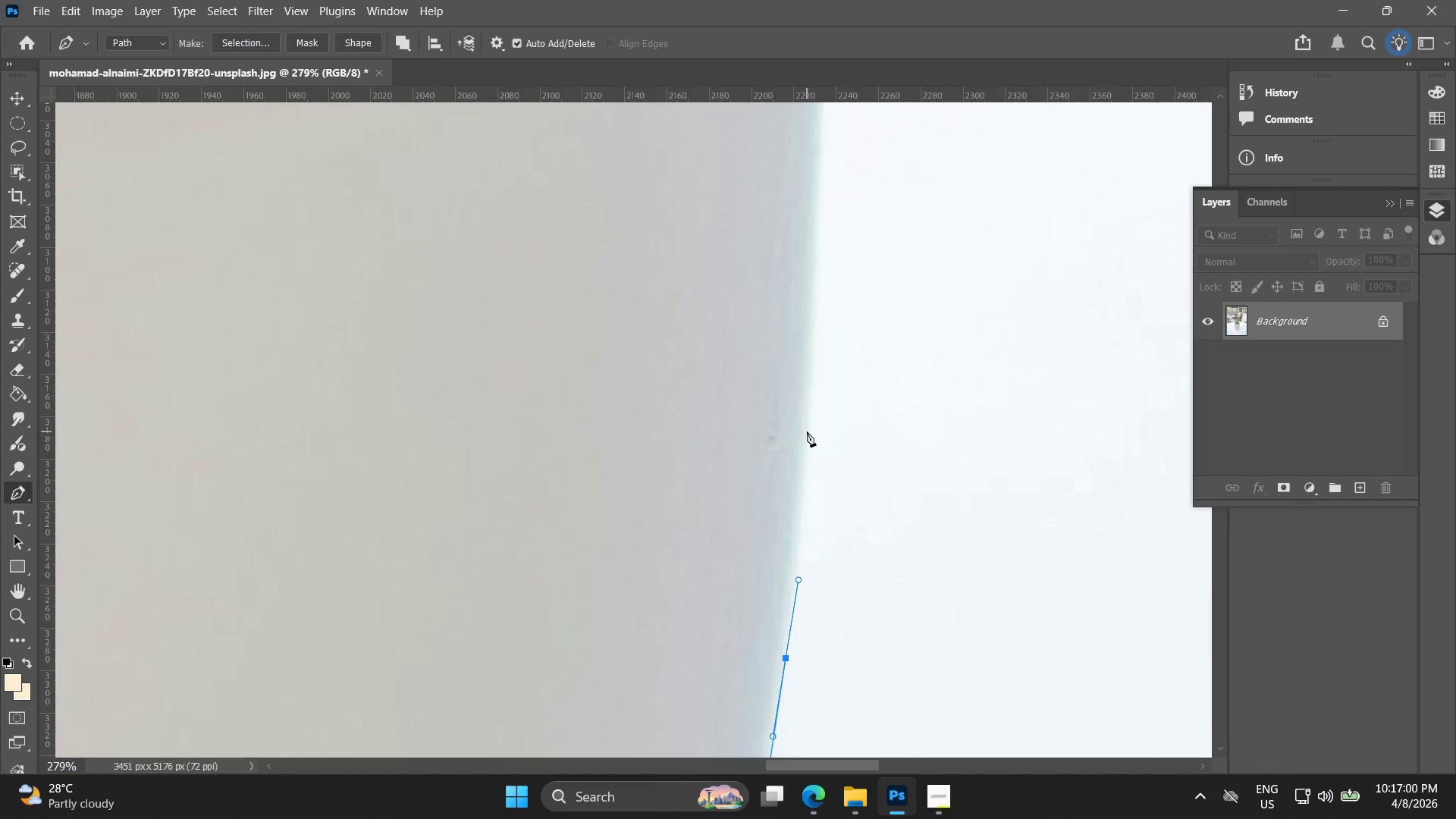 
left_click_drag(start_coordinate=[800, 331], to_coordinate=[788, 582])
 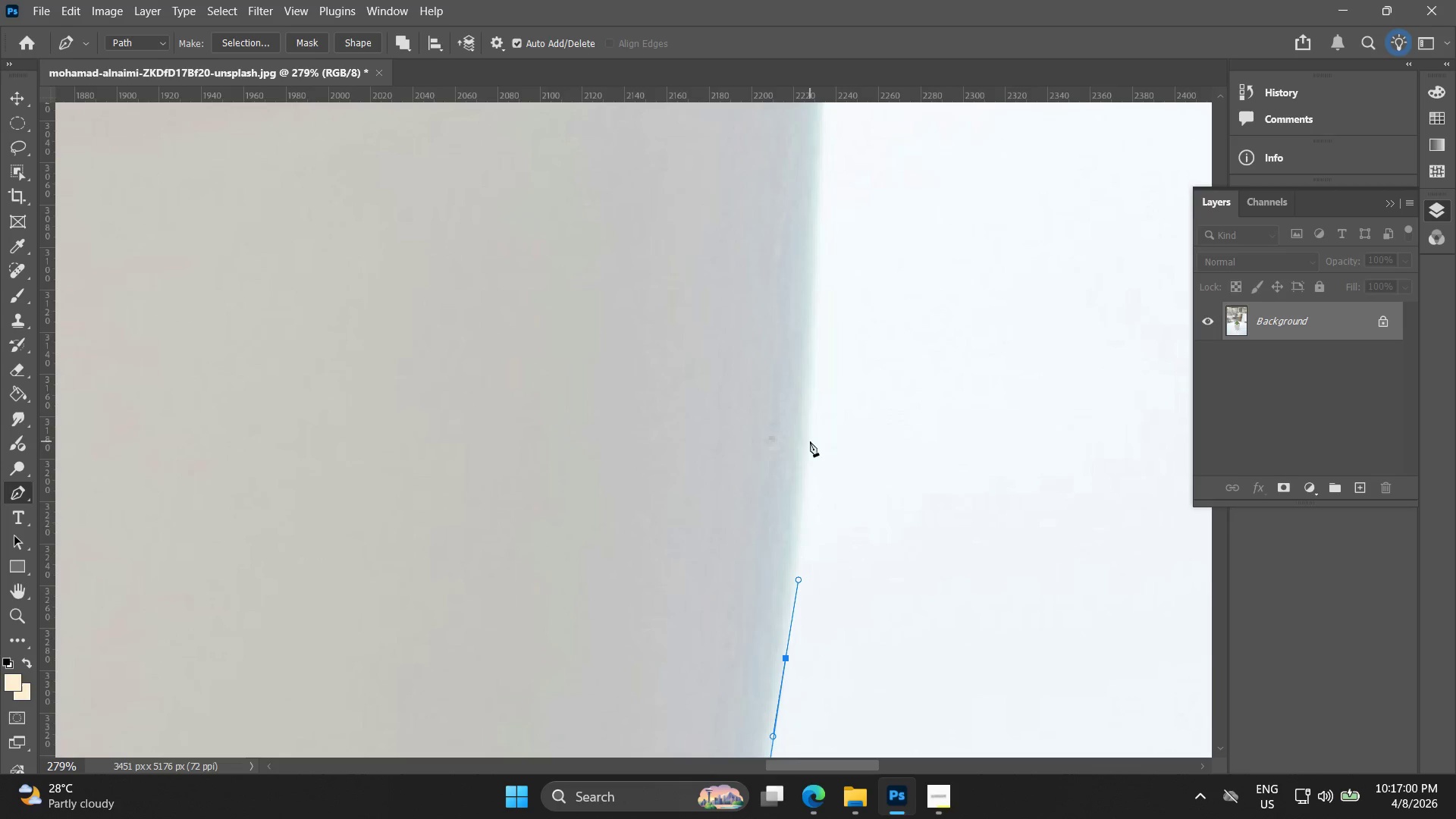 
left_click_drag(start_coordinate=[807, 431], to_coordinate=[811, 373])
 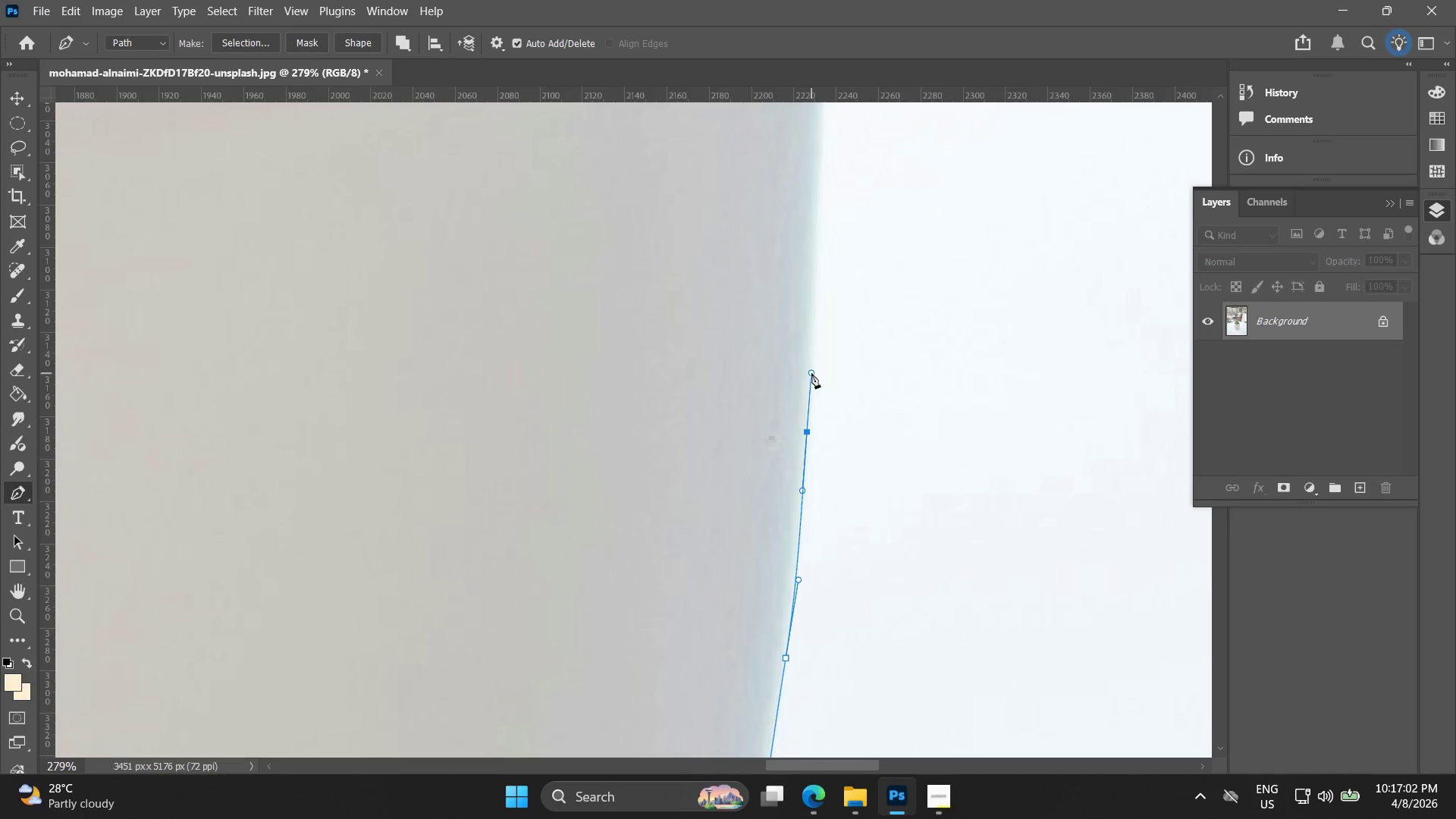 
hold_key(key=Space, duration=0.53)
 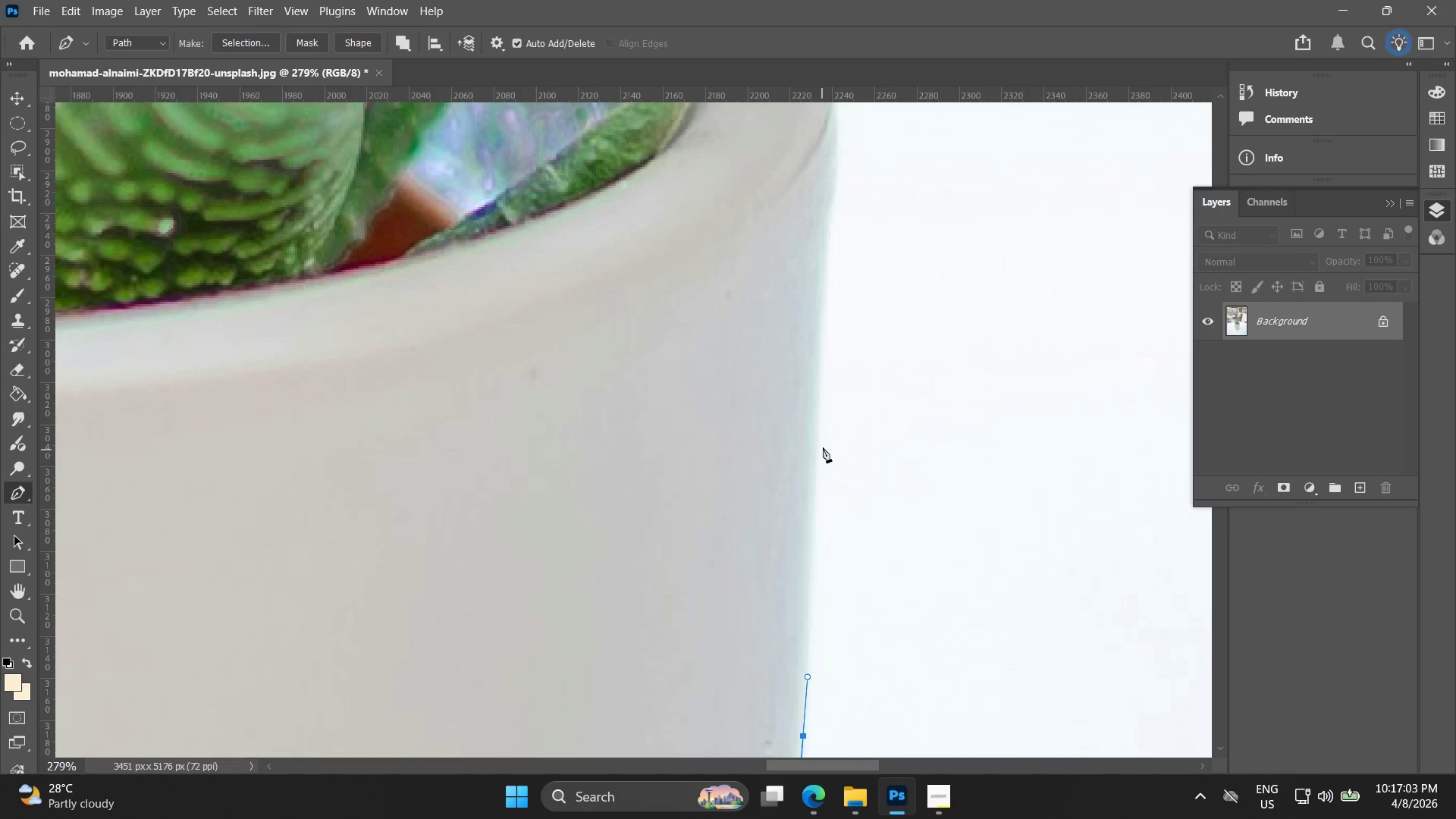 
left_click_drag(start_coordinate=[809, 378], to_coordinate=[805, 682])
 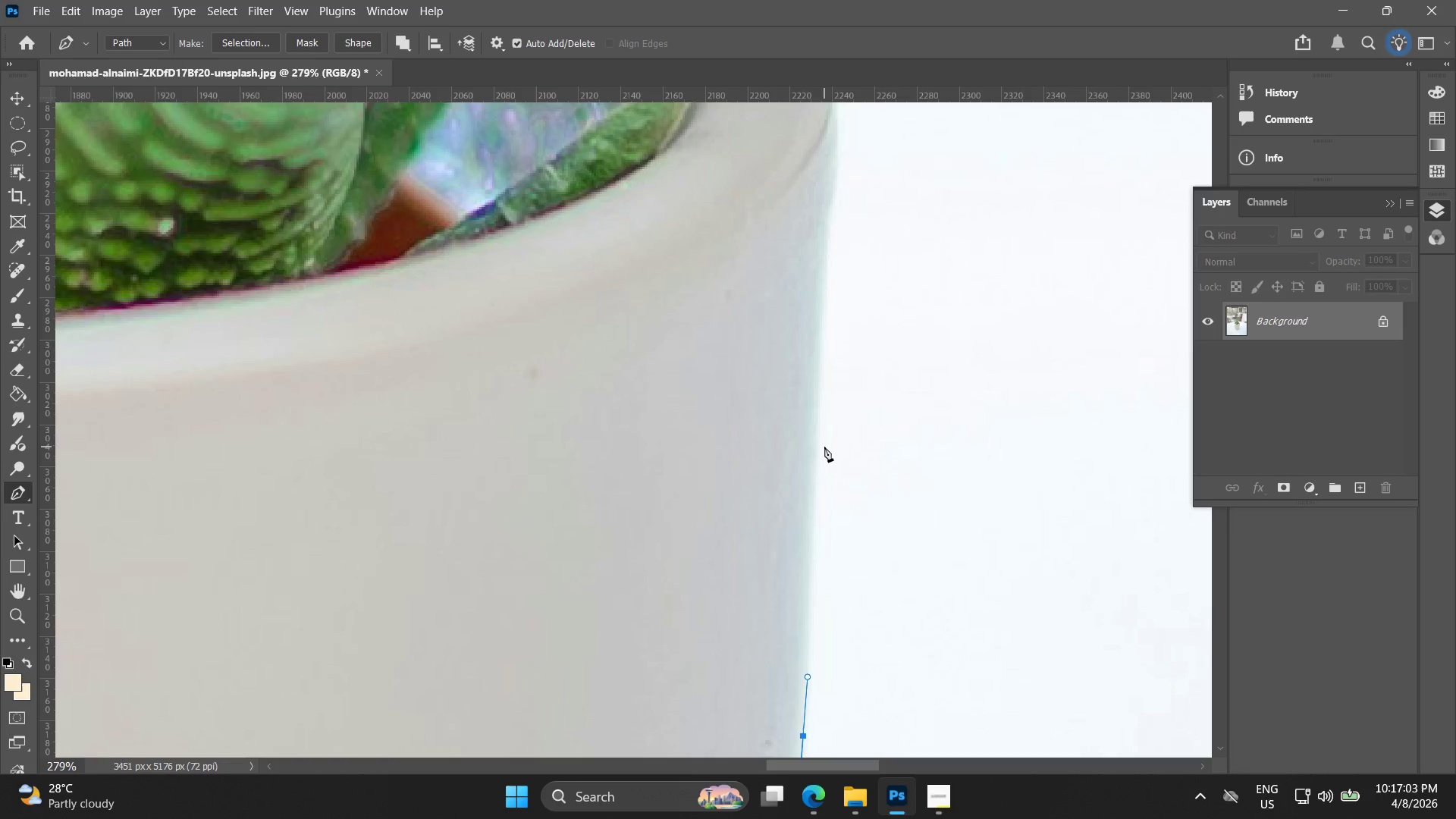 
left_click_drag(start_coordinate=[822, 444], to_coordinate=[822, 438])
 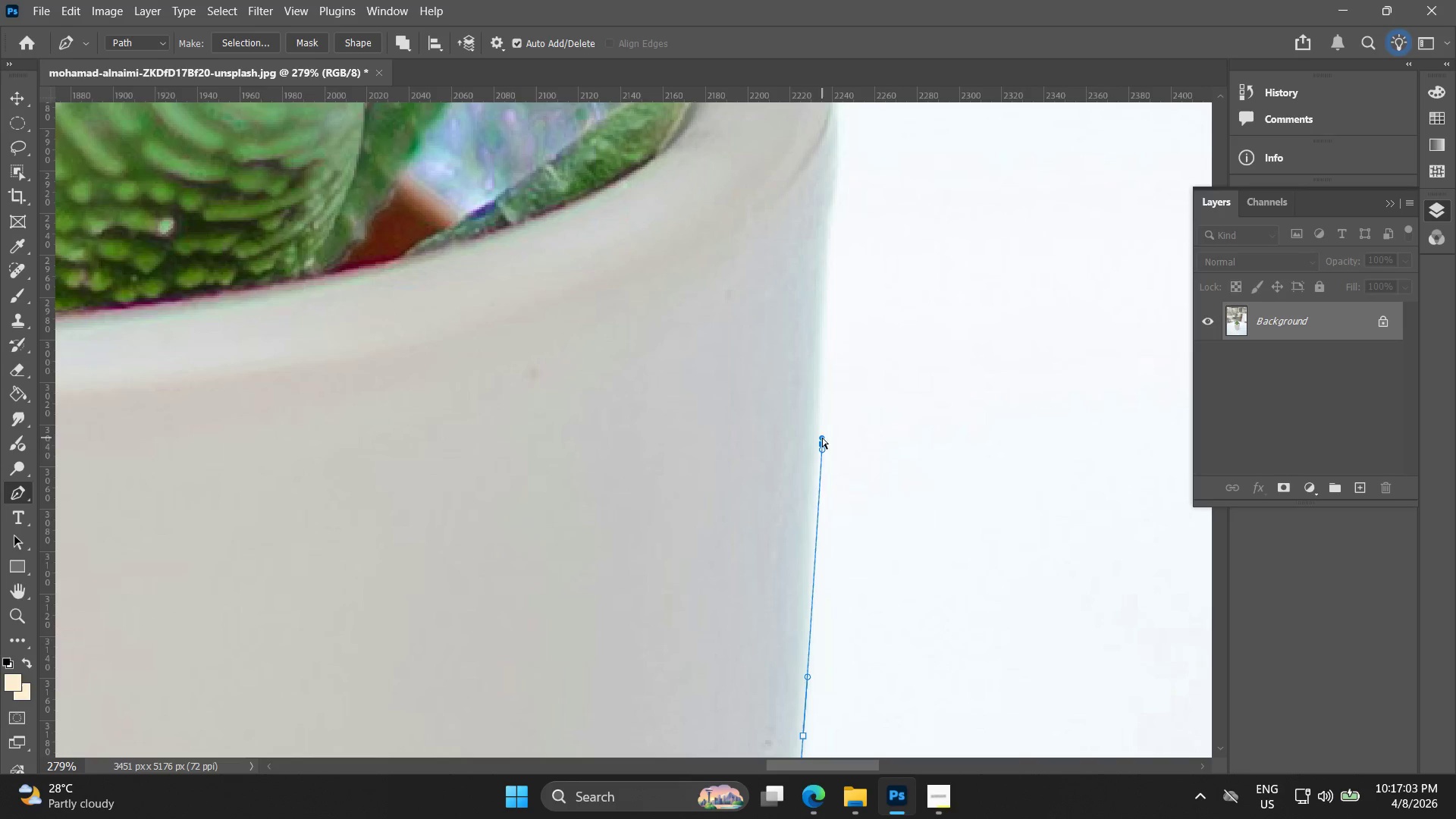 
key(Control+ControlLeft)
 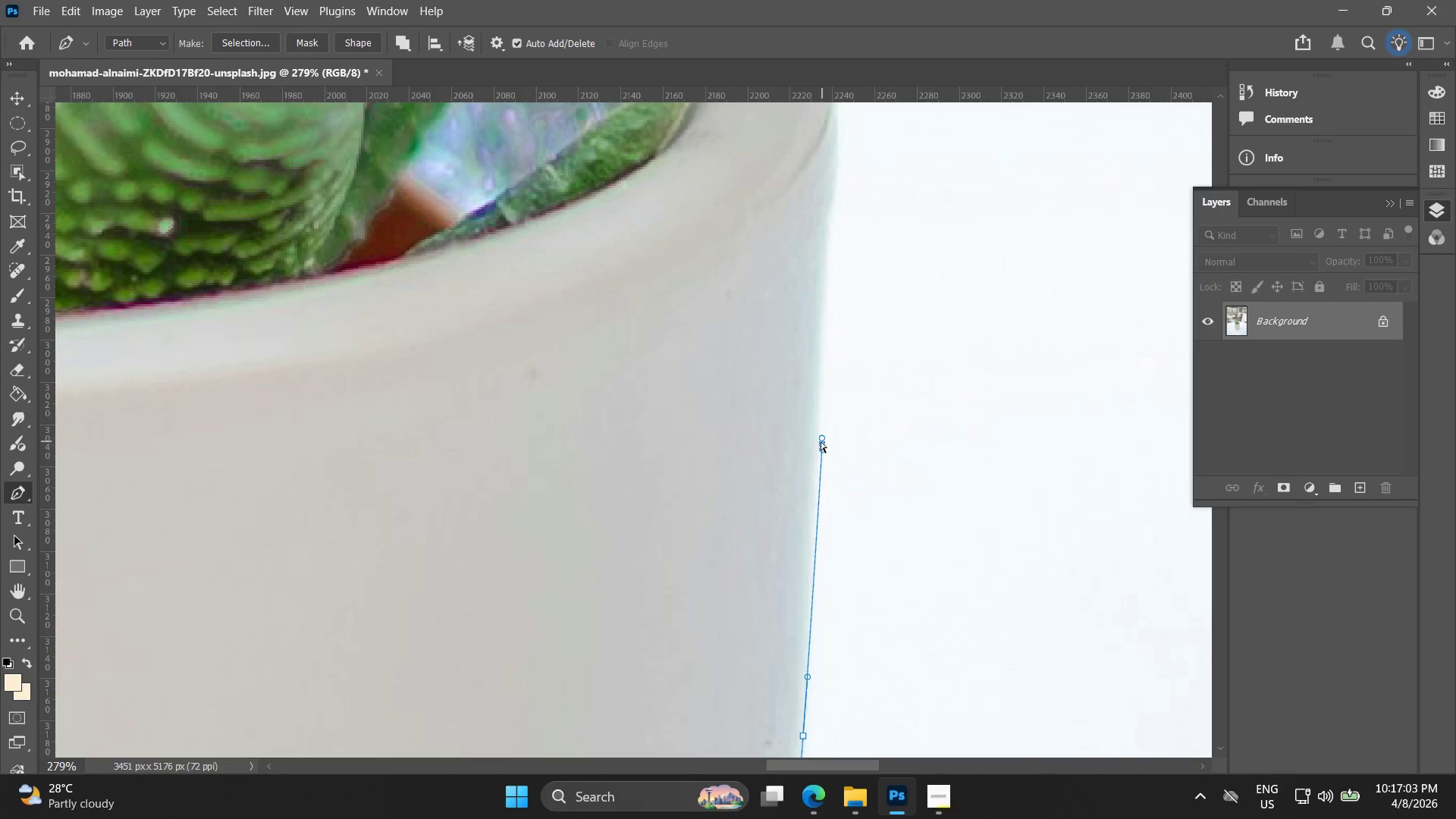 
key(Control+Z)
 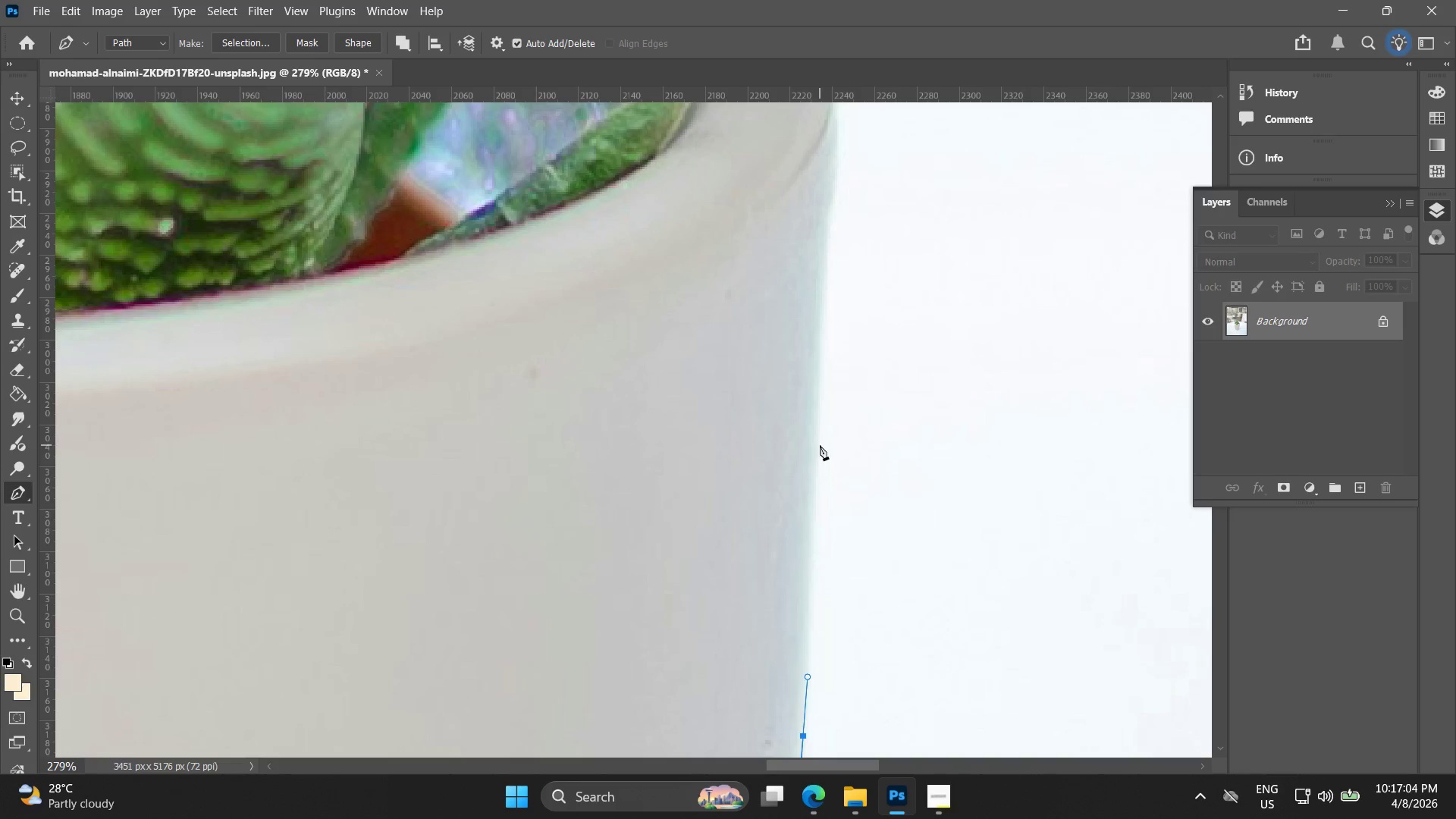 
left_click_drag(start_coordinate=[820, 445], to_coordinate=[821, 431])
 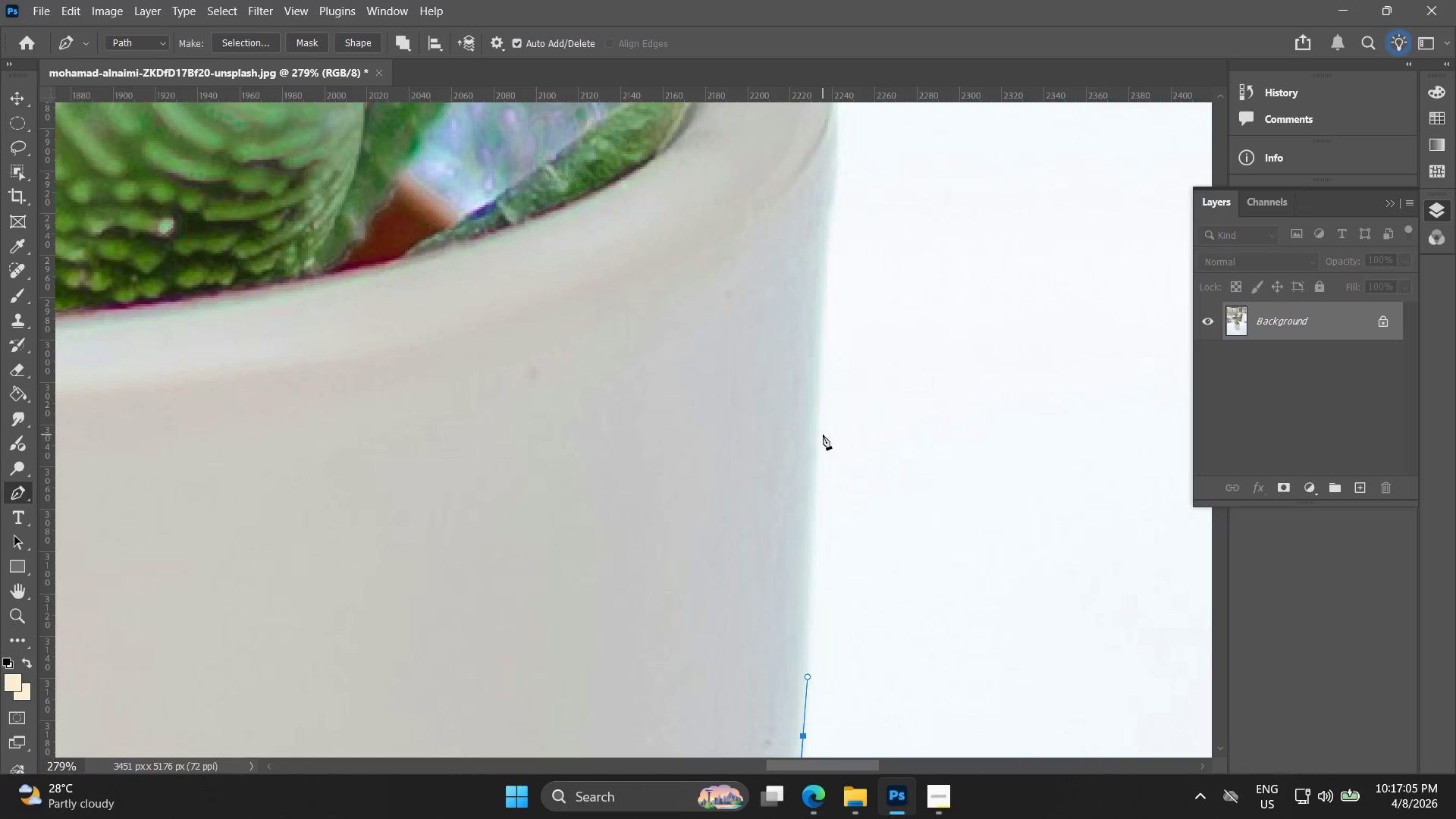 
key(Control+ControlLeft)
 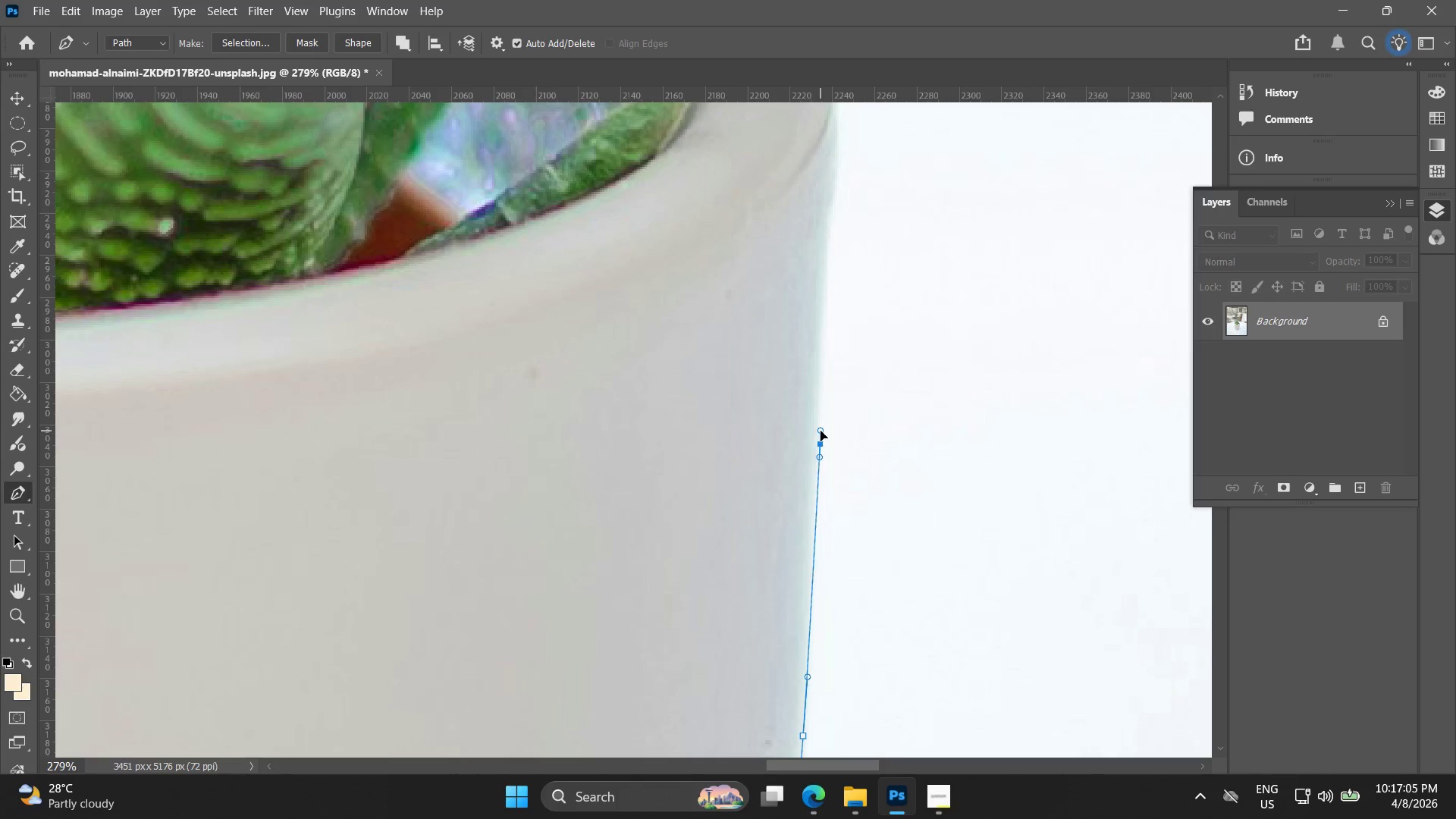 
key(Control+Z)
 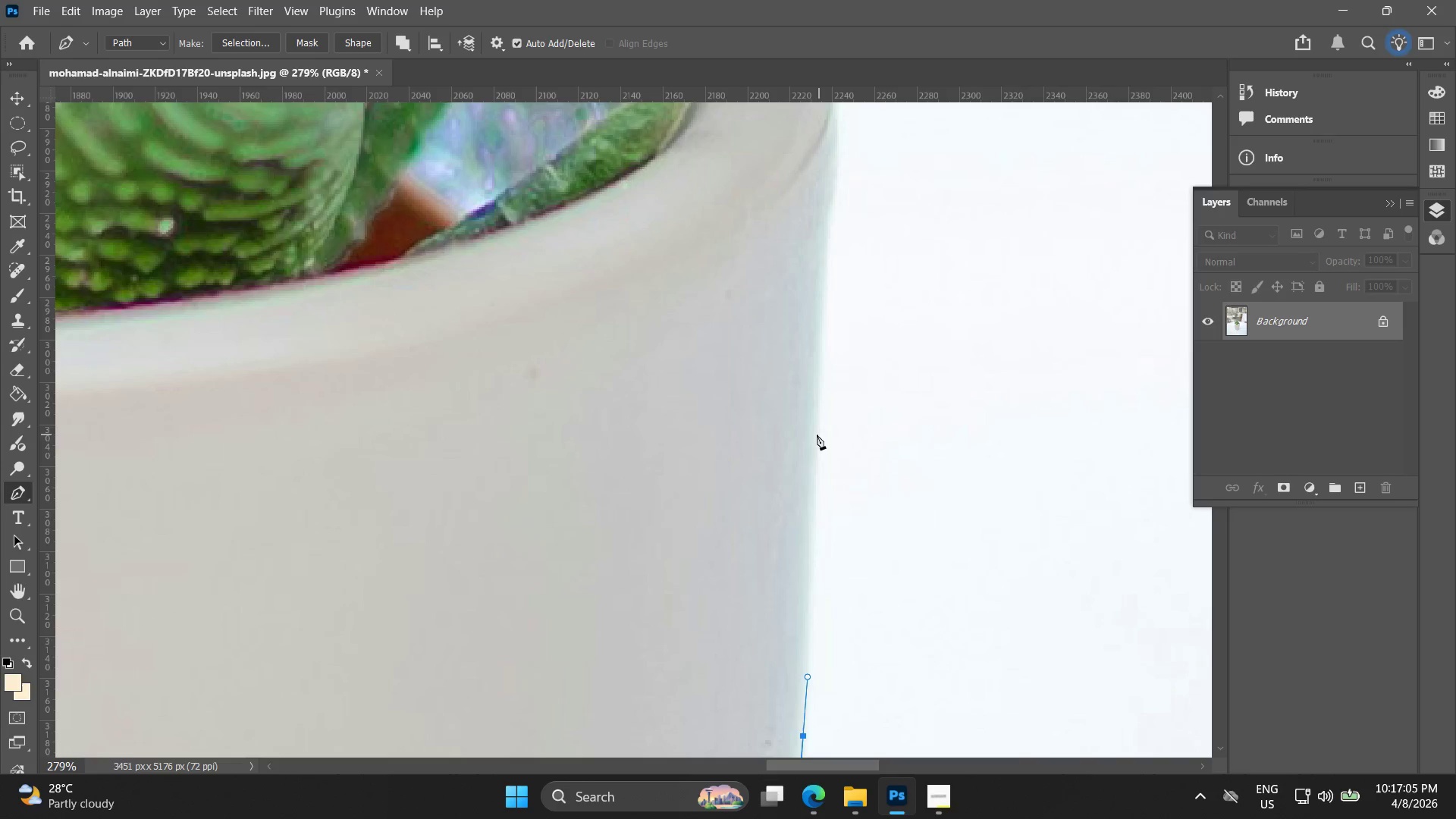 
left_click_drag(start_coordinate=[816, 435], to_coordinate=[822, 385])
 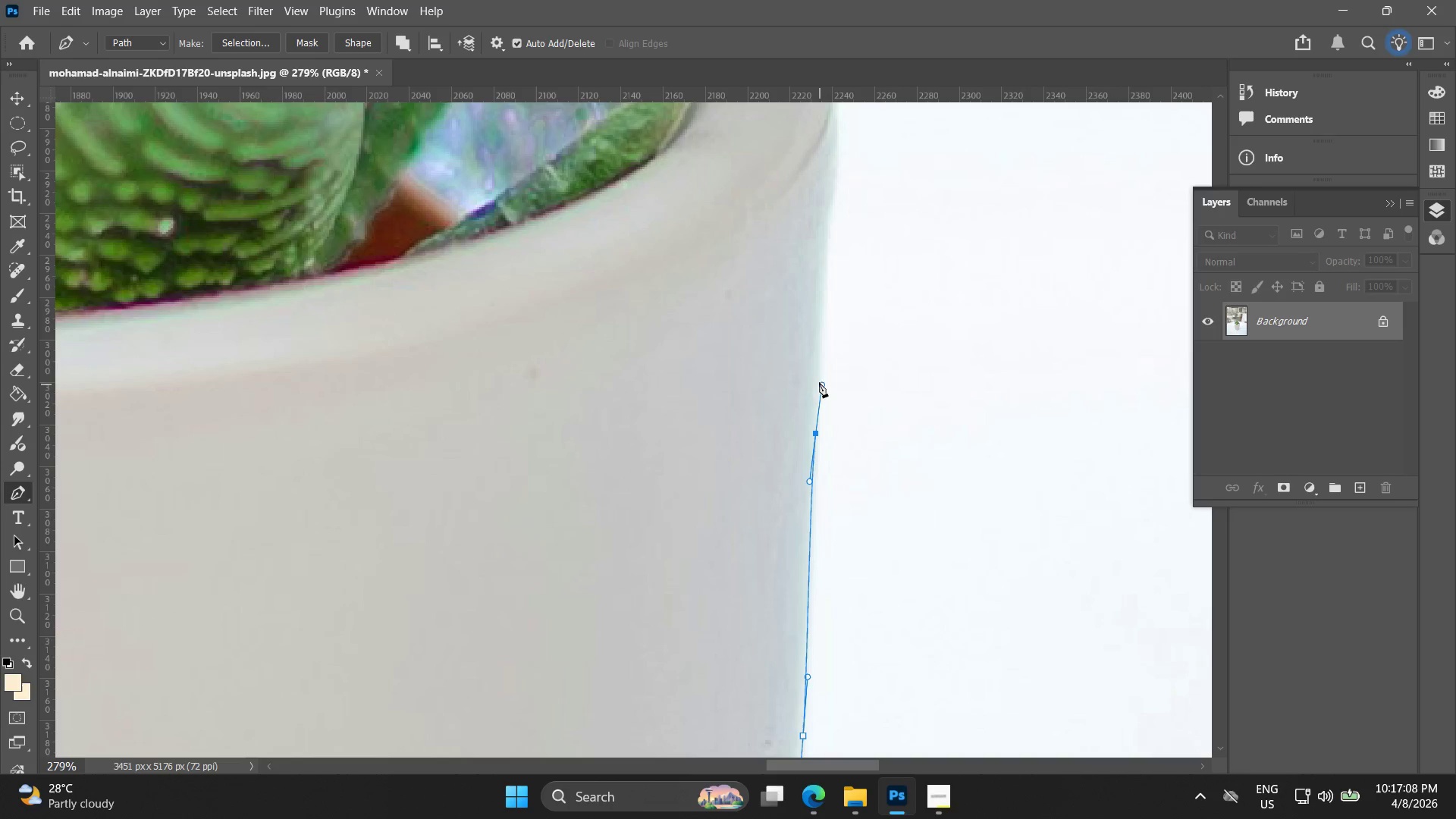 
hold_key(key=Space, duration=0.52)
 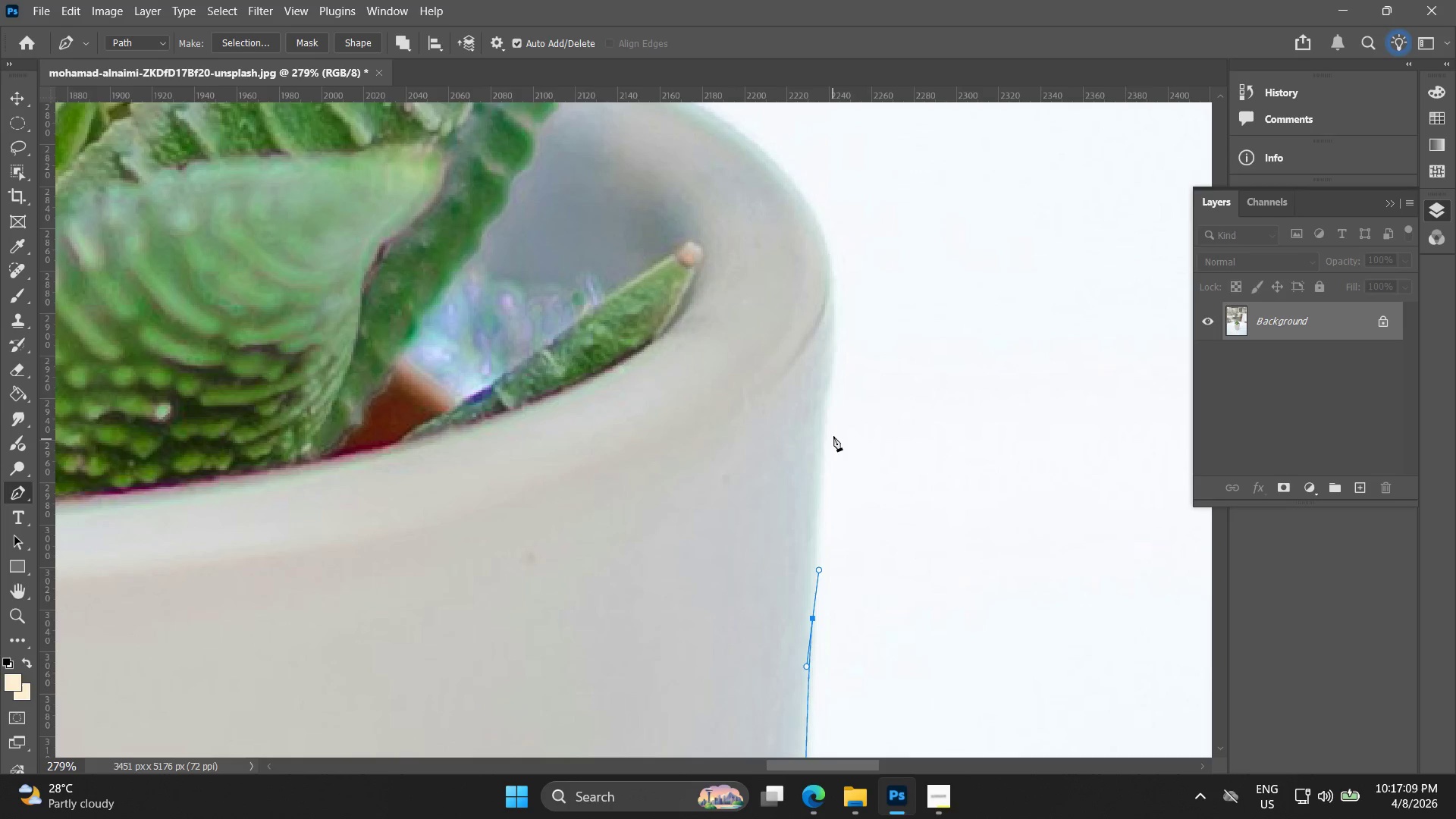 
left_click_drag(start_coordinate=[795, 376], to_coordinate=[792, 561])
 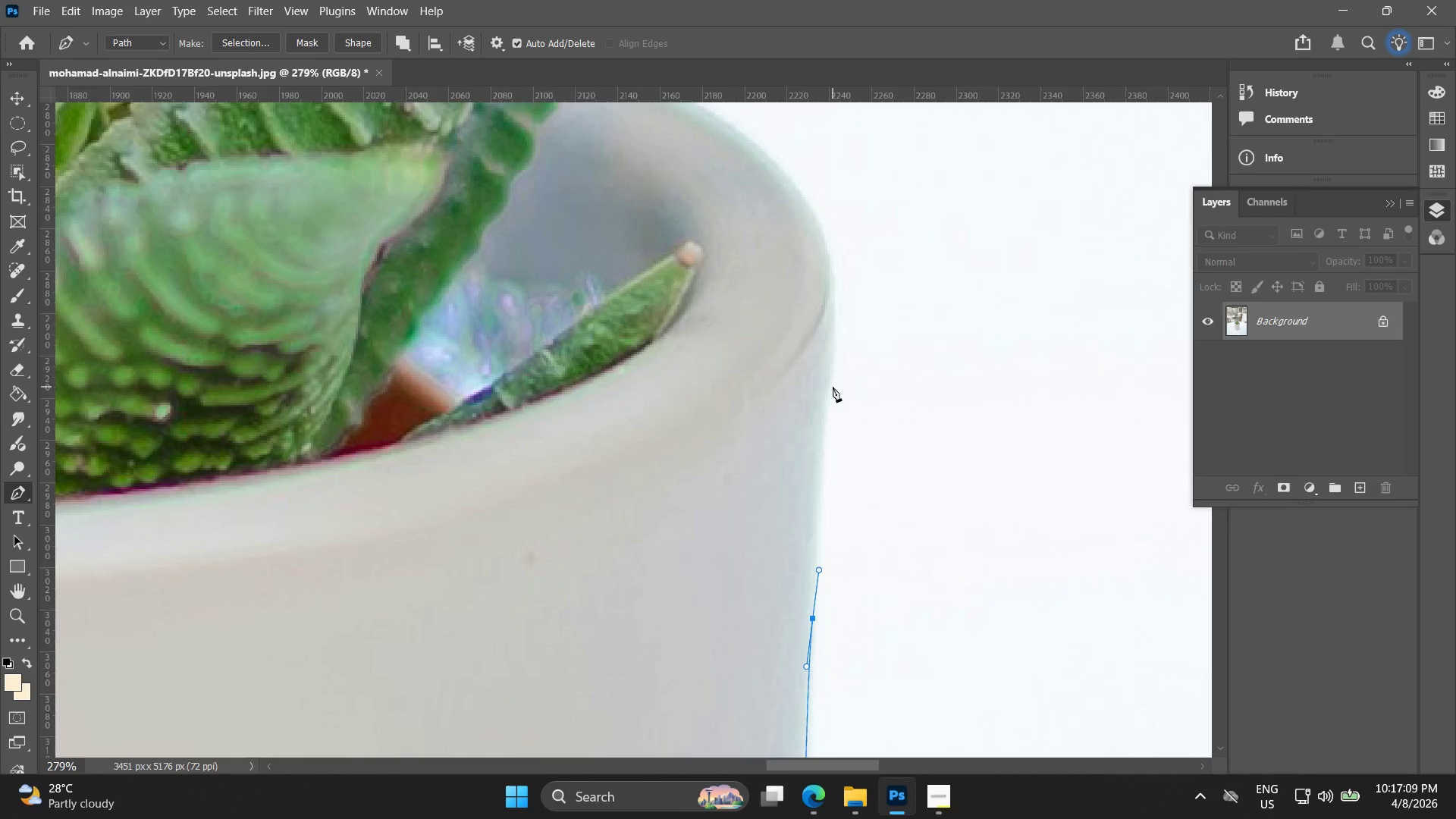 
key(Control+ControlLeft)
 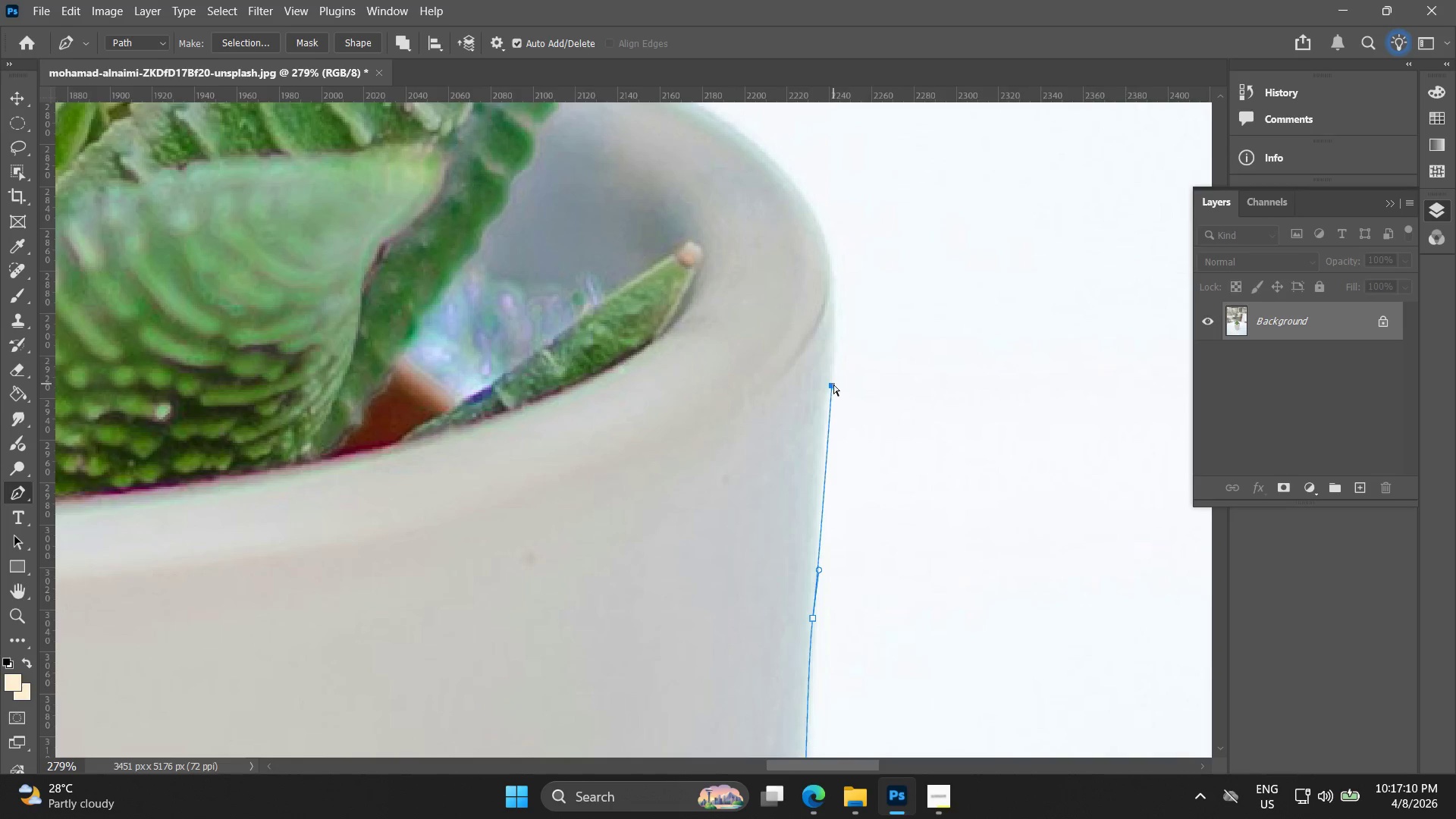 
key(Control+Z)
 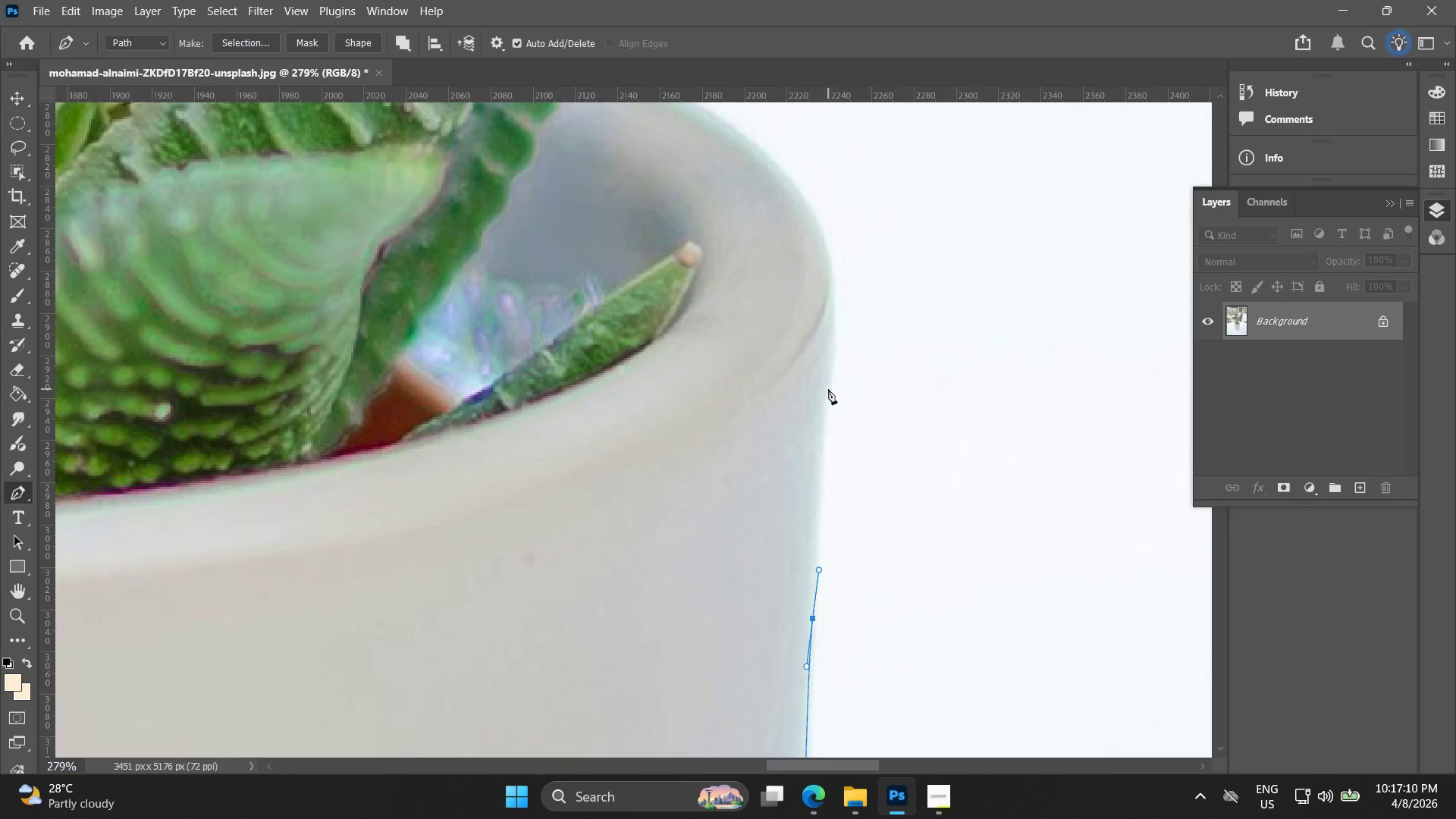 
left_click_drag(start_coordinate=[828, 389], to_coordinate=[836, 370])
 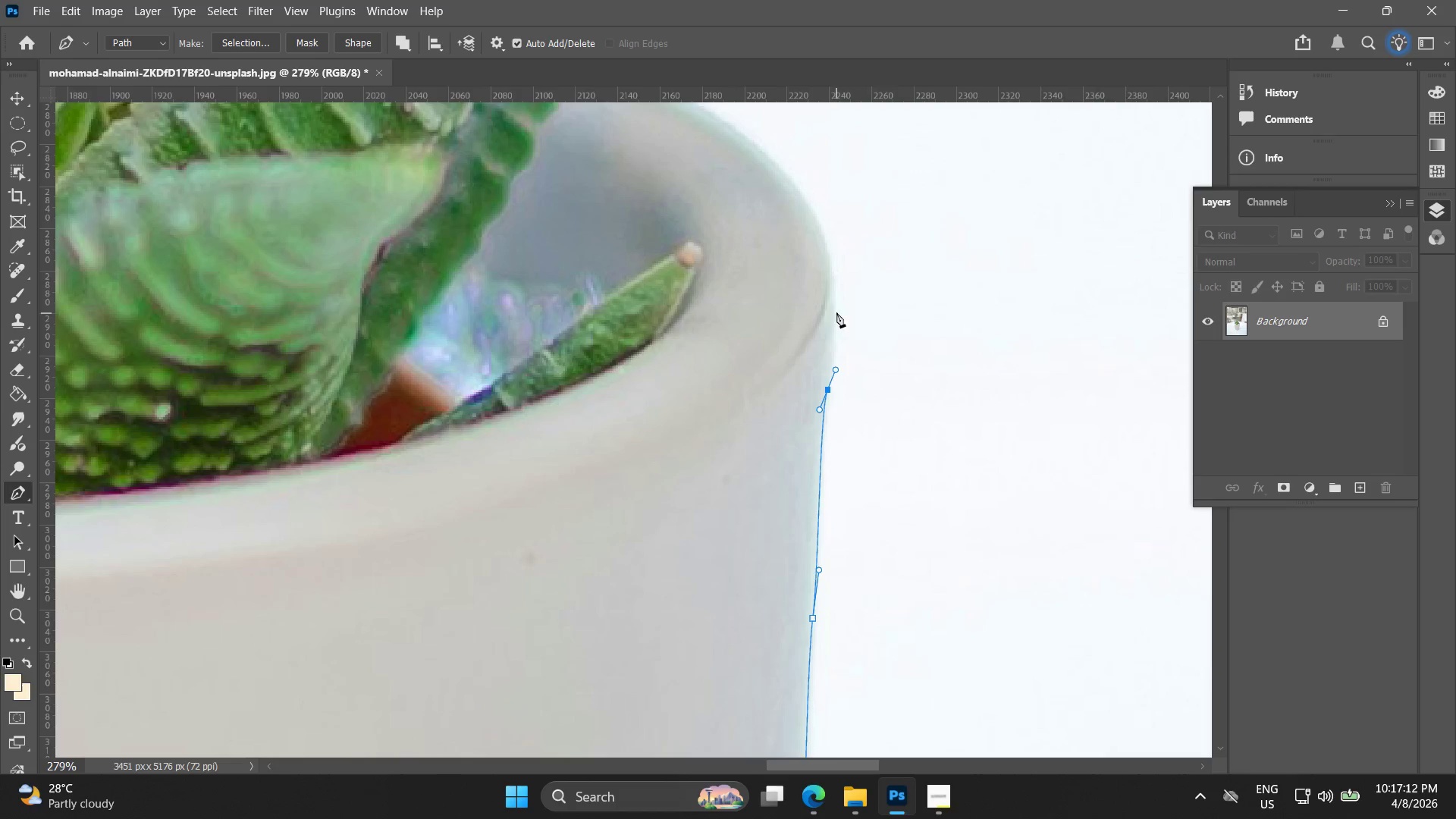 
left_click([841, 303])
 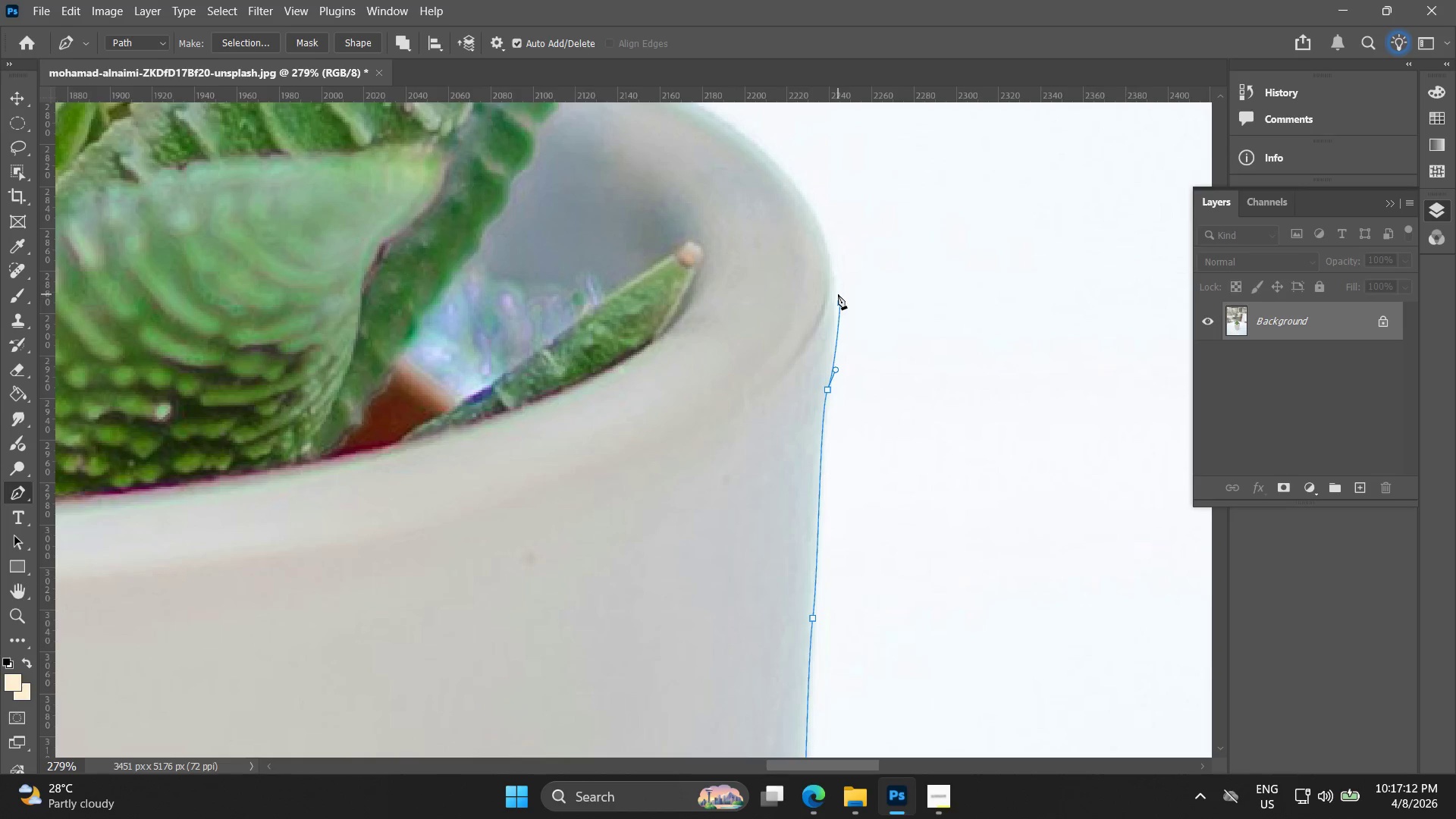 
key(Control+ControlLeft)
 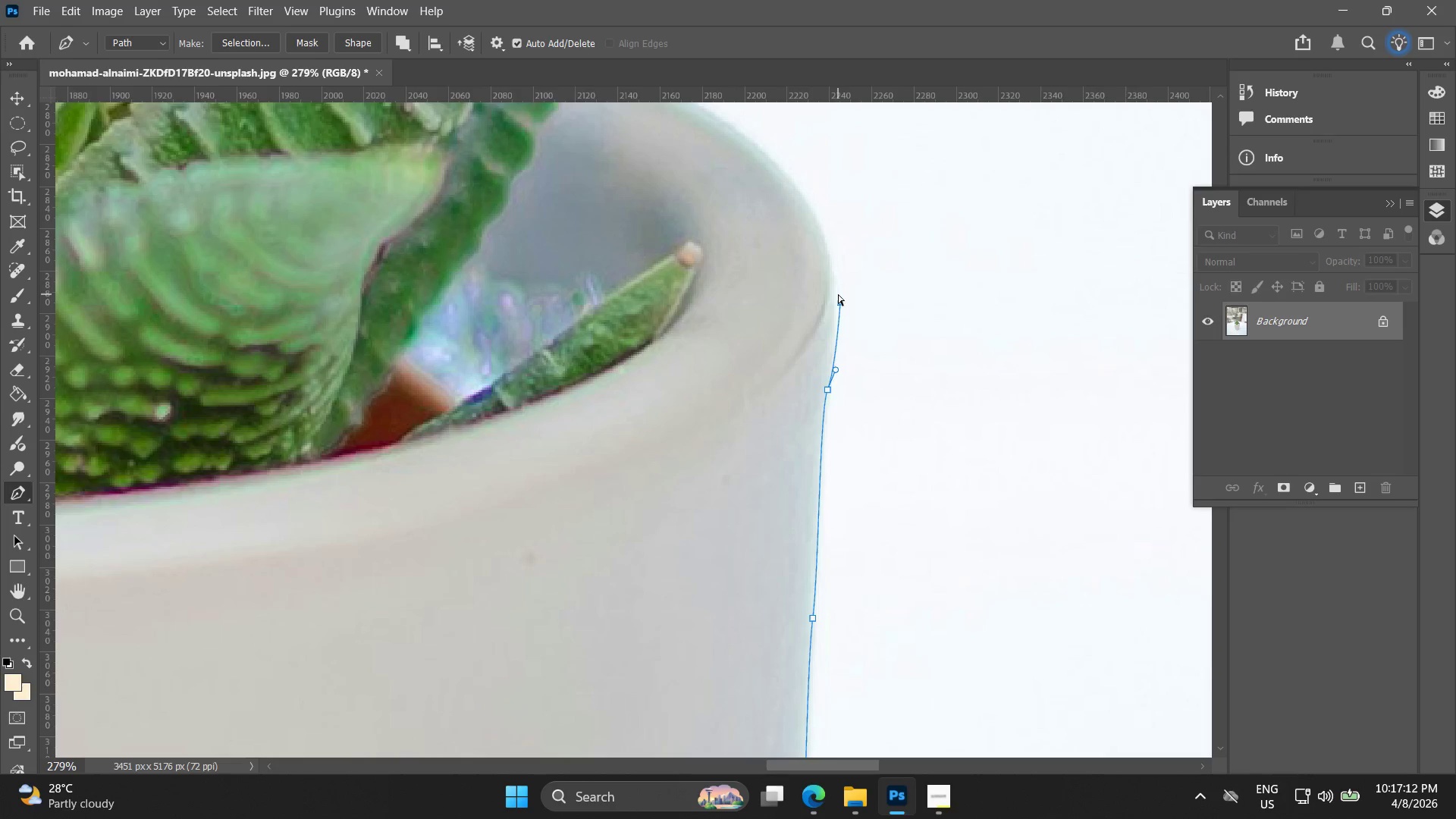 
key(Control+Z)
 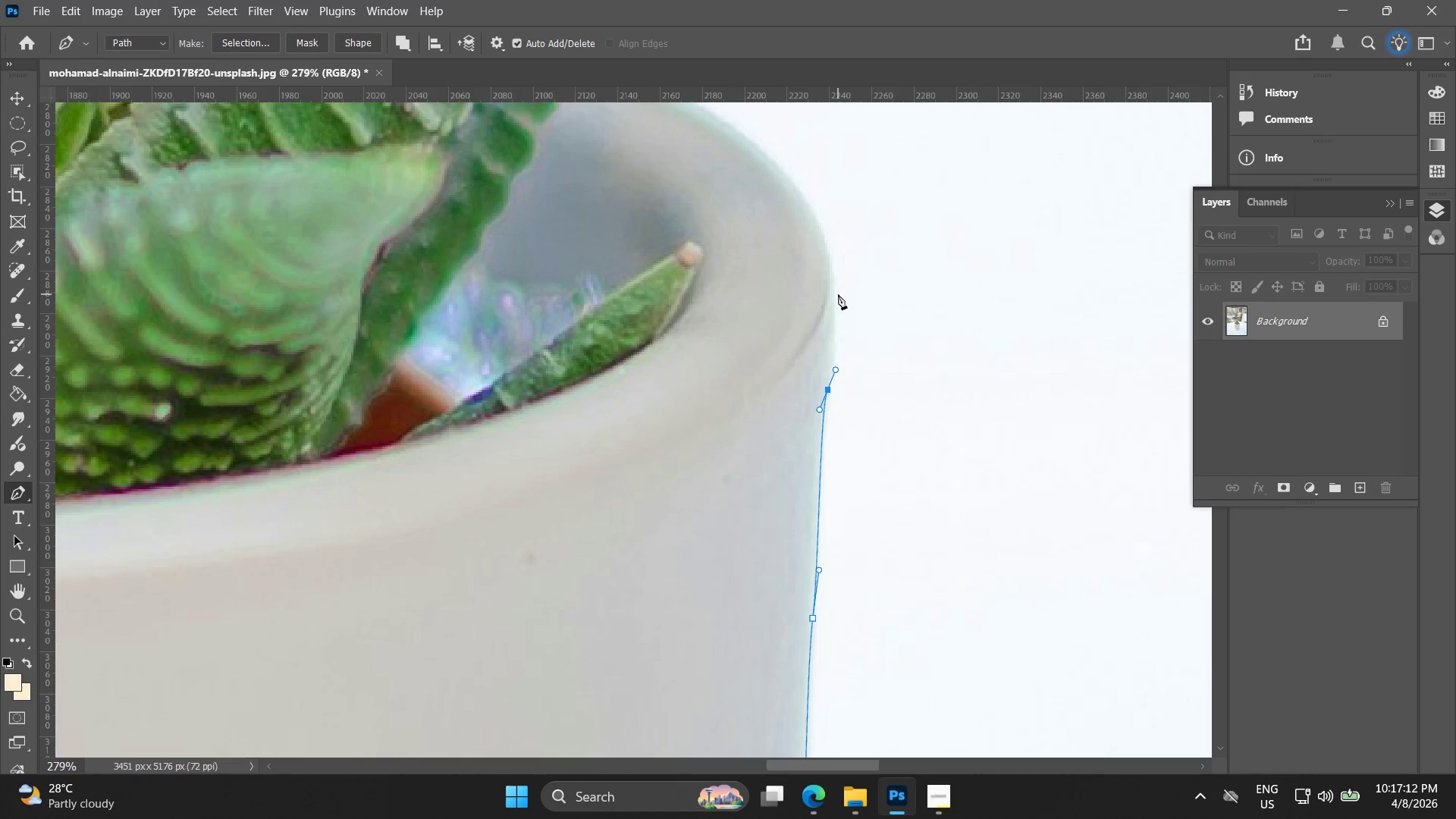 
left_click_drag(start_coordinate=[838, 294], to_coordinate=[833, 288])
 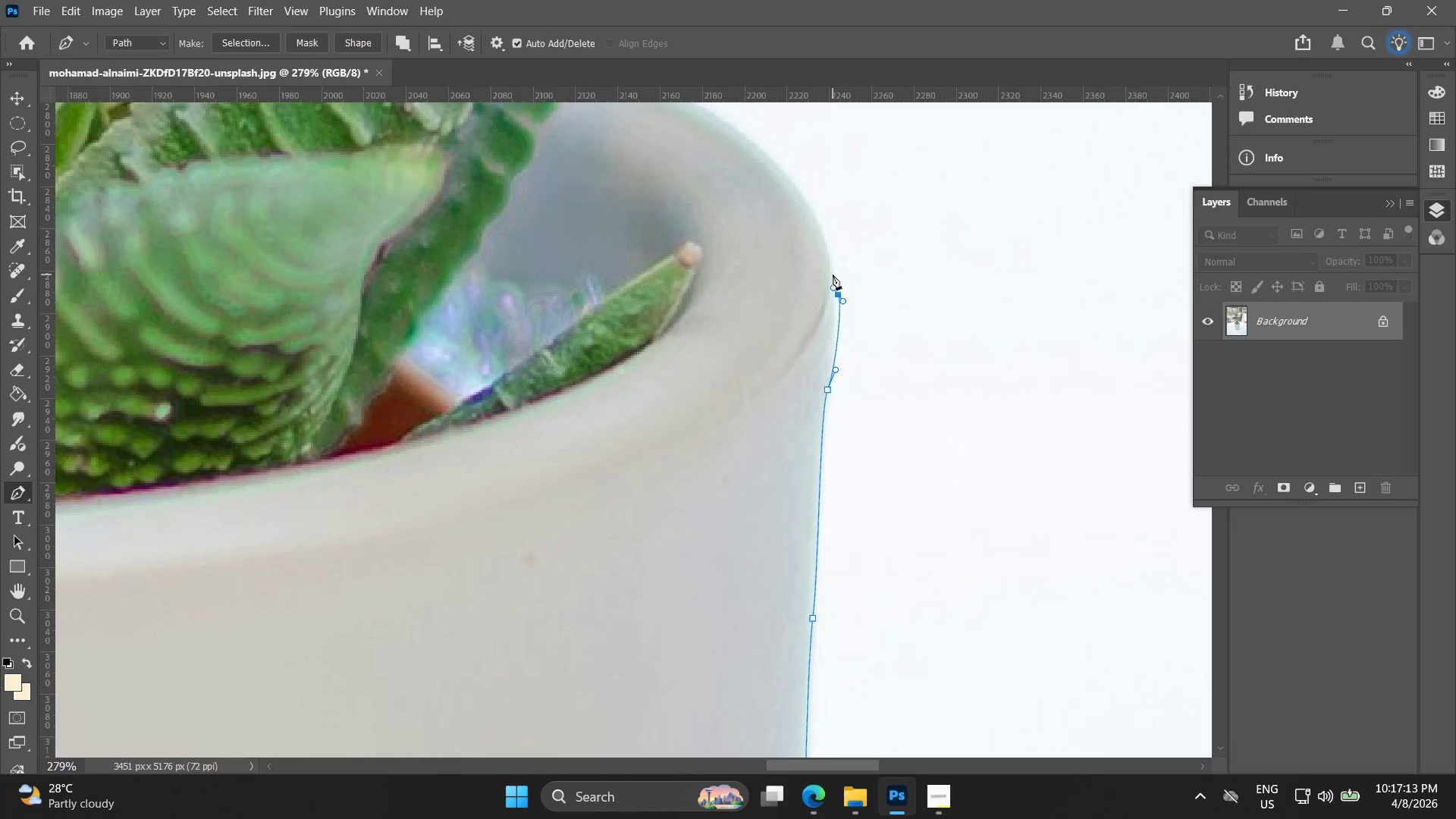 
key(Control+ControlLeft)
 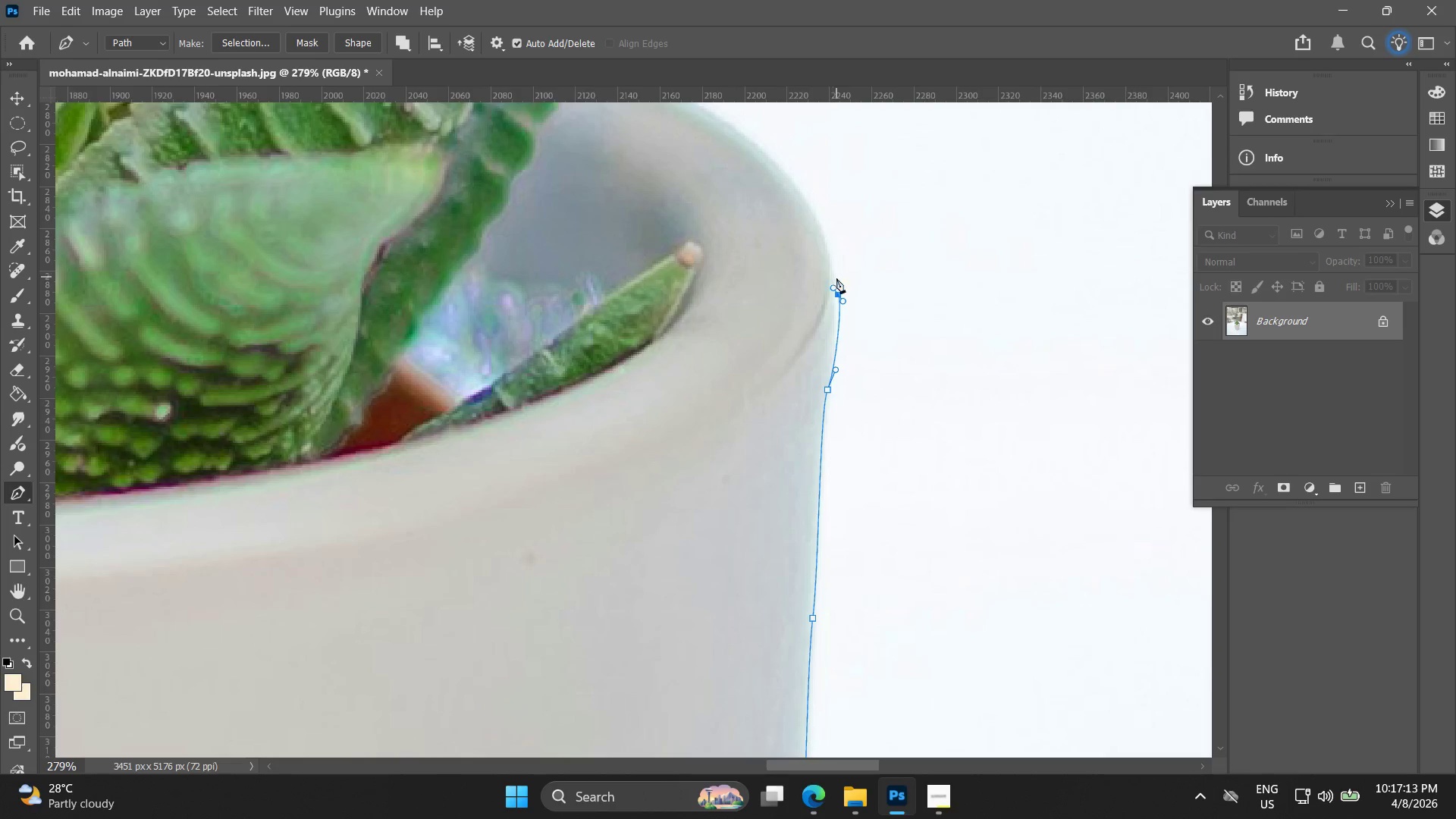 
key(Control+Z)
 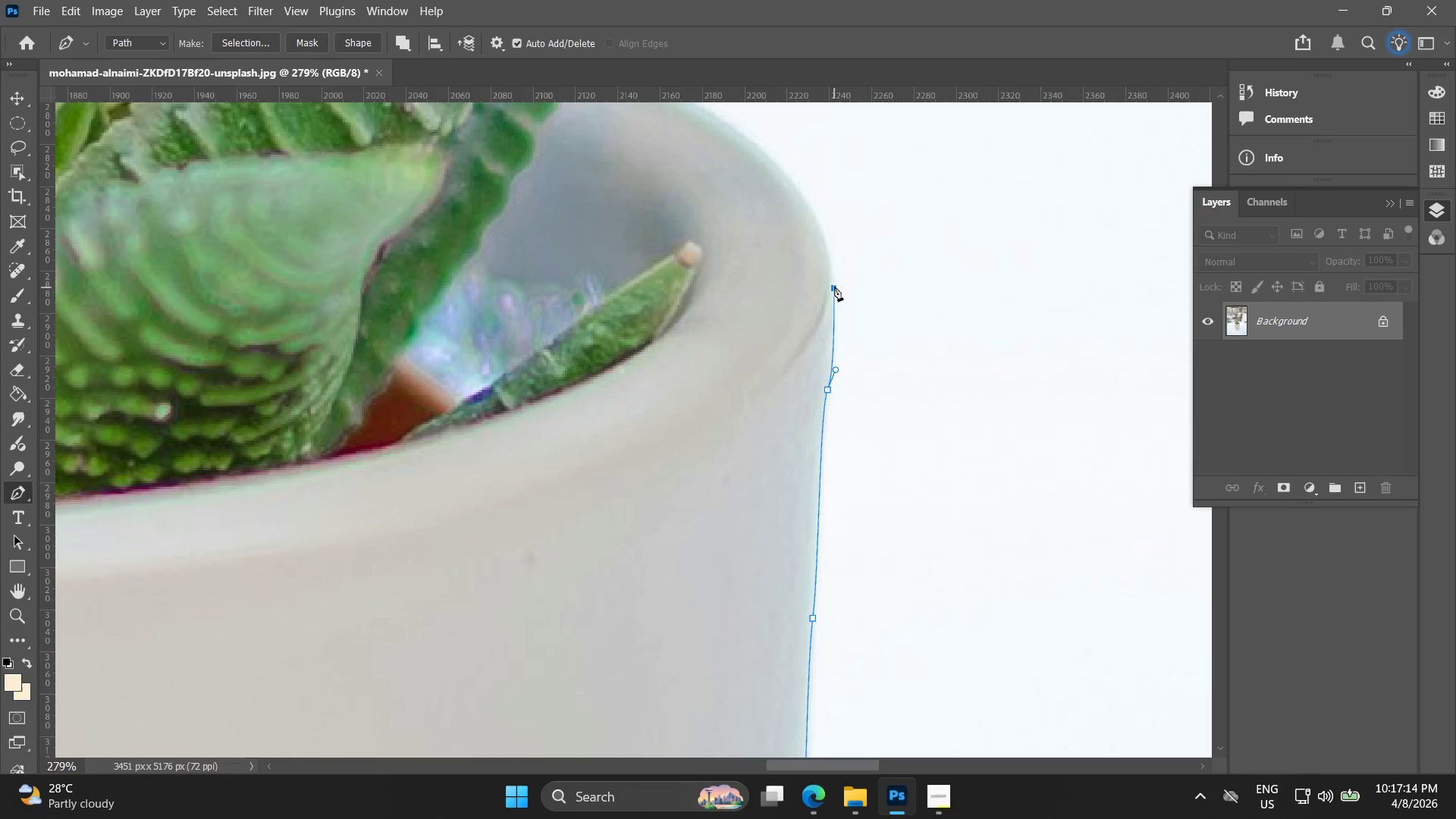 
hold_key(key=Space, duration=0.5)
 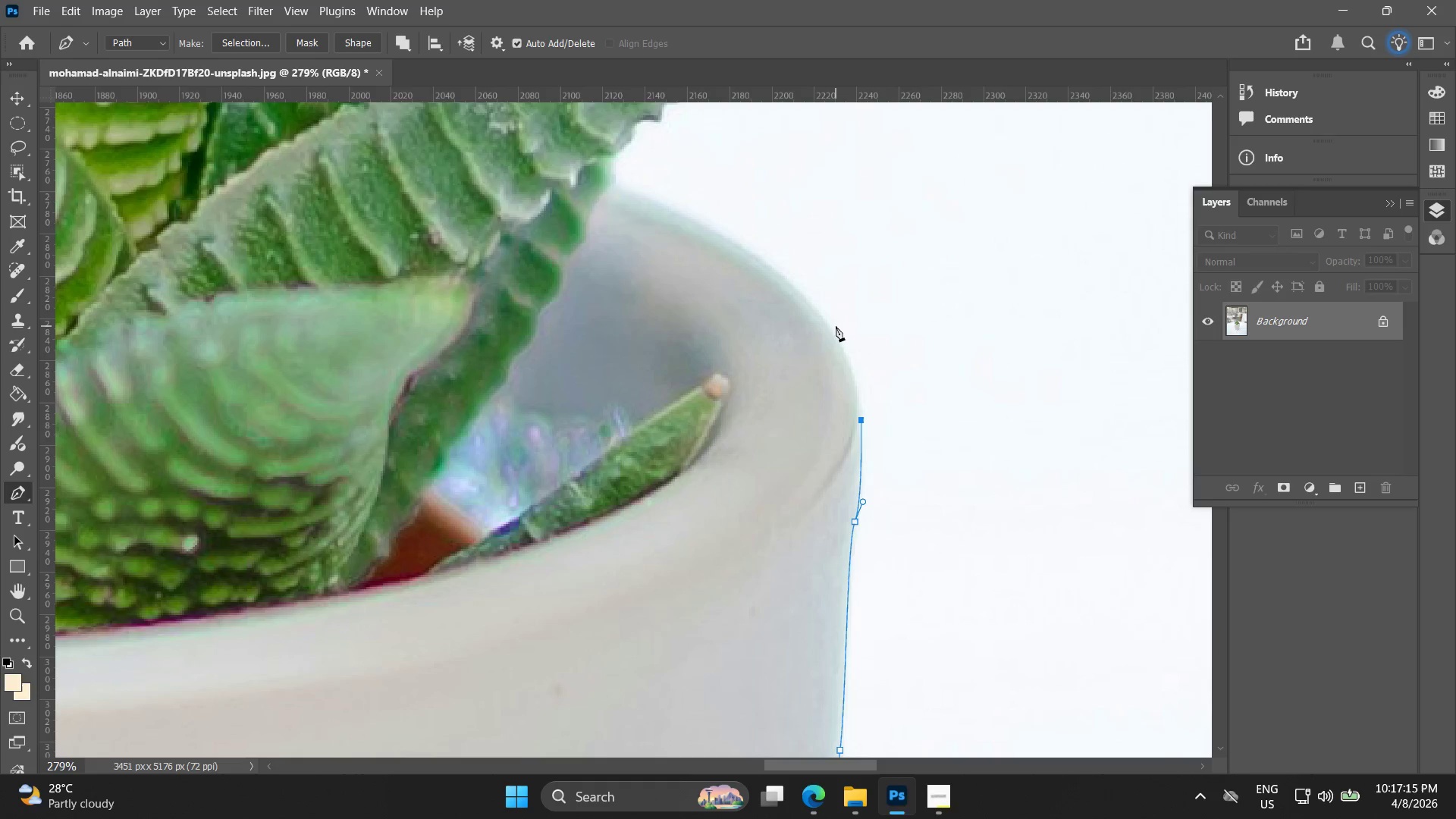 
left_click_drag(start_coordinate=[830, 278], to_coordinate=[857, 410])
 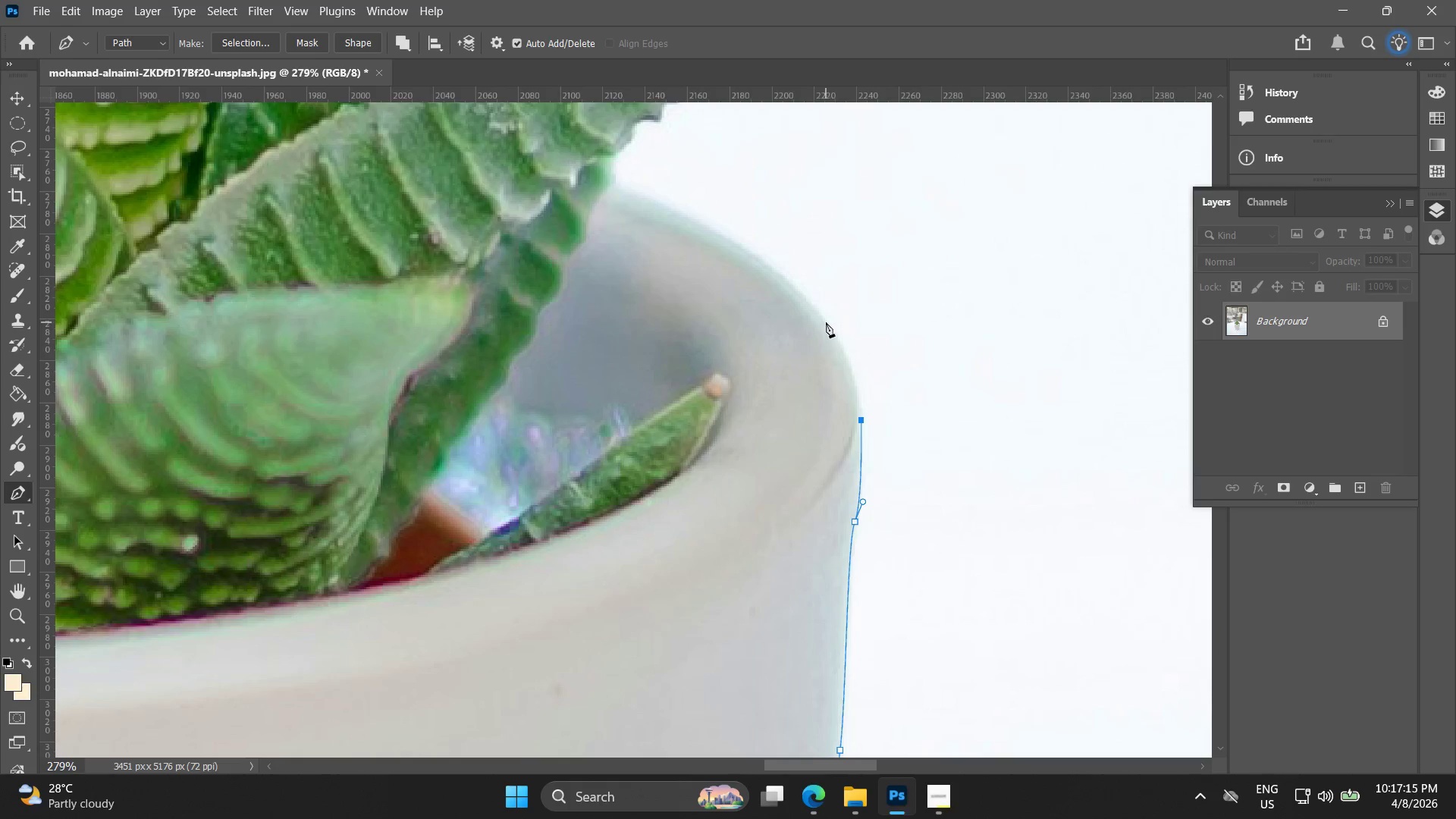 
left_click_drag(start_coordinate=[826, 322], to_coordinate=[793, 281])
 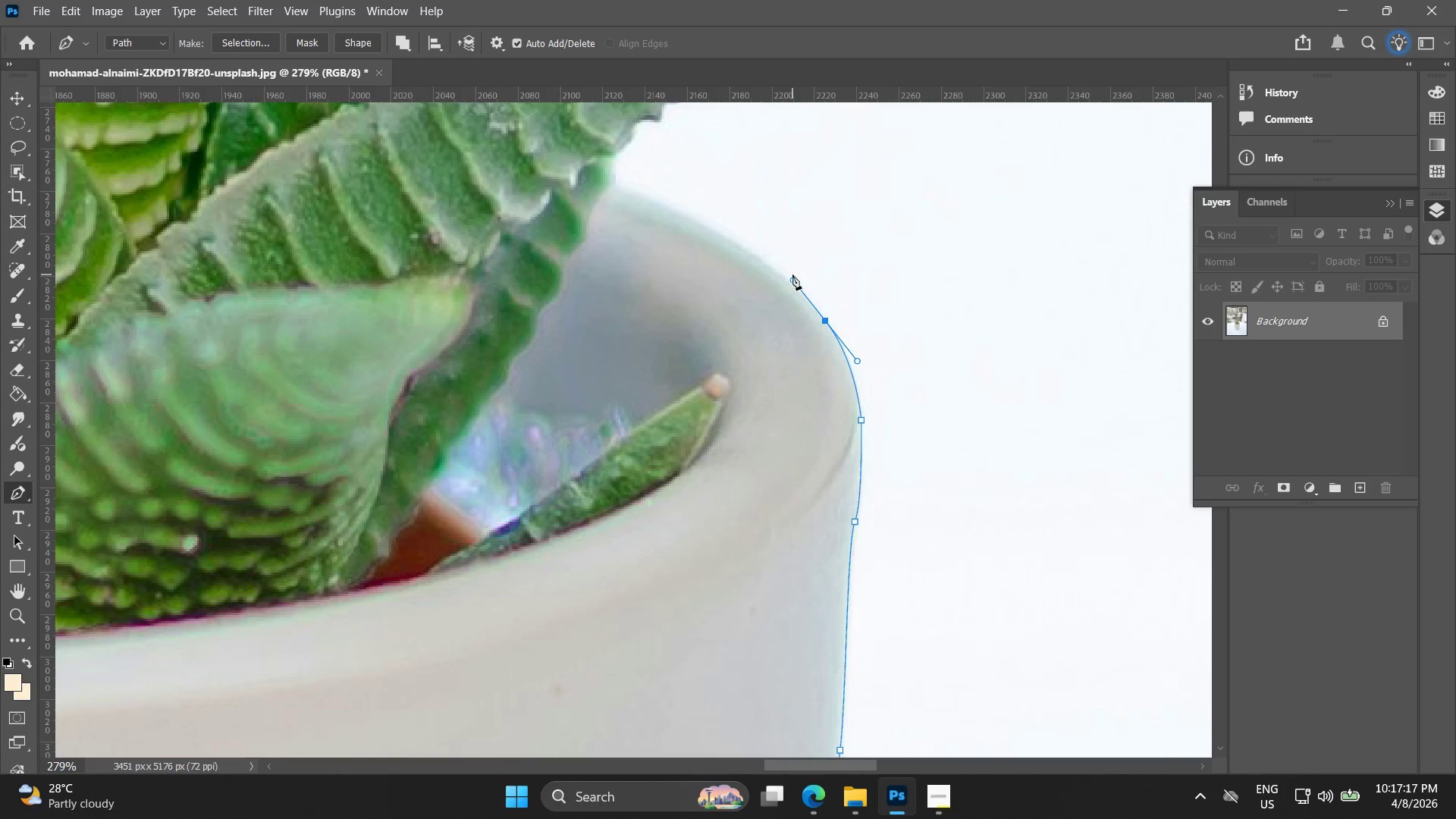 
hold_key(key=Space, duration=0.52)
 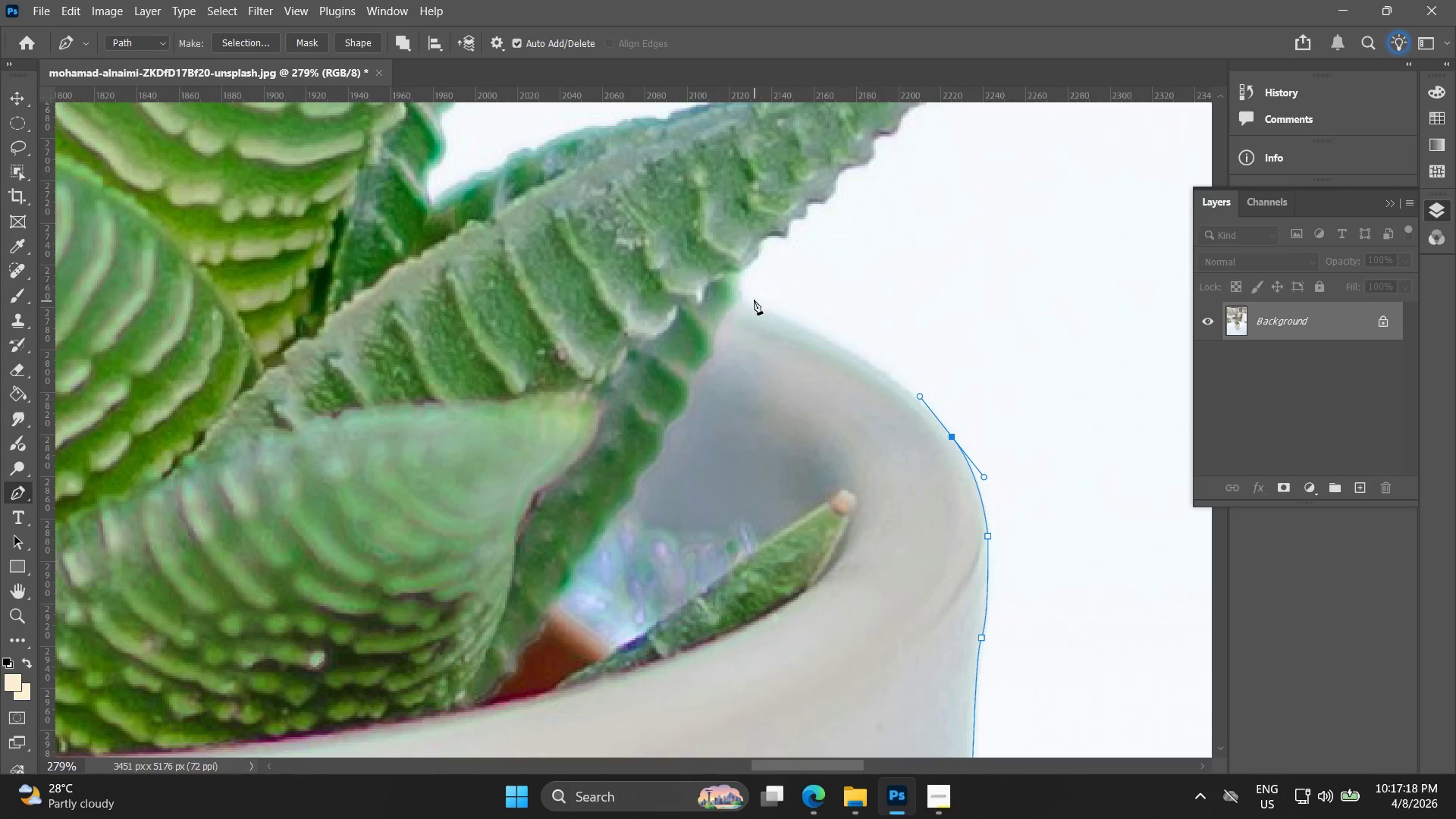 
left_click_drag(start_coordinate=[779, 286], to_coordinate=[905, 402])
 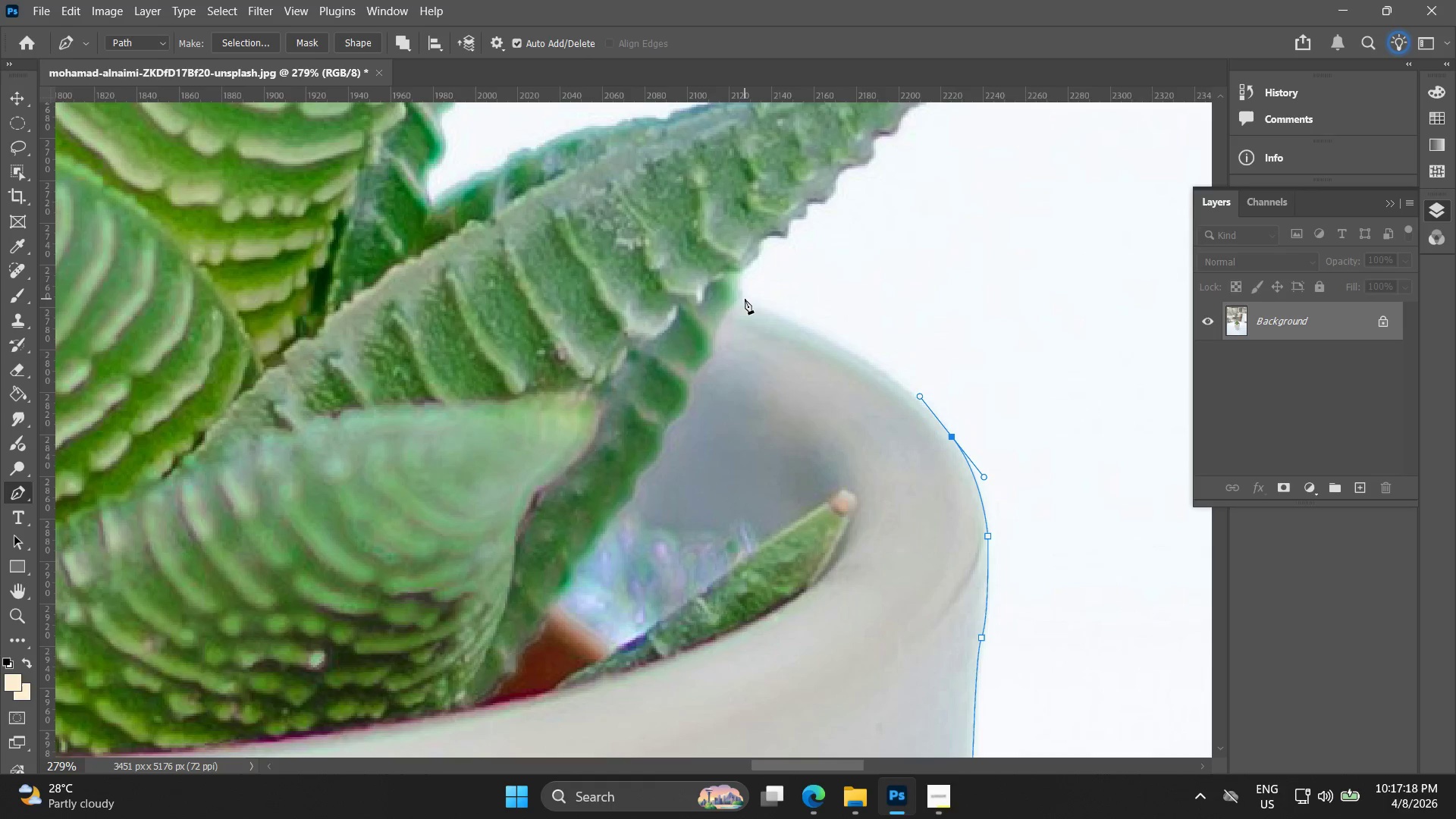 
left_click_drag(start_coordinate=[740, 300], to_coordinate=[626, 259])
 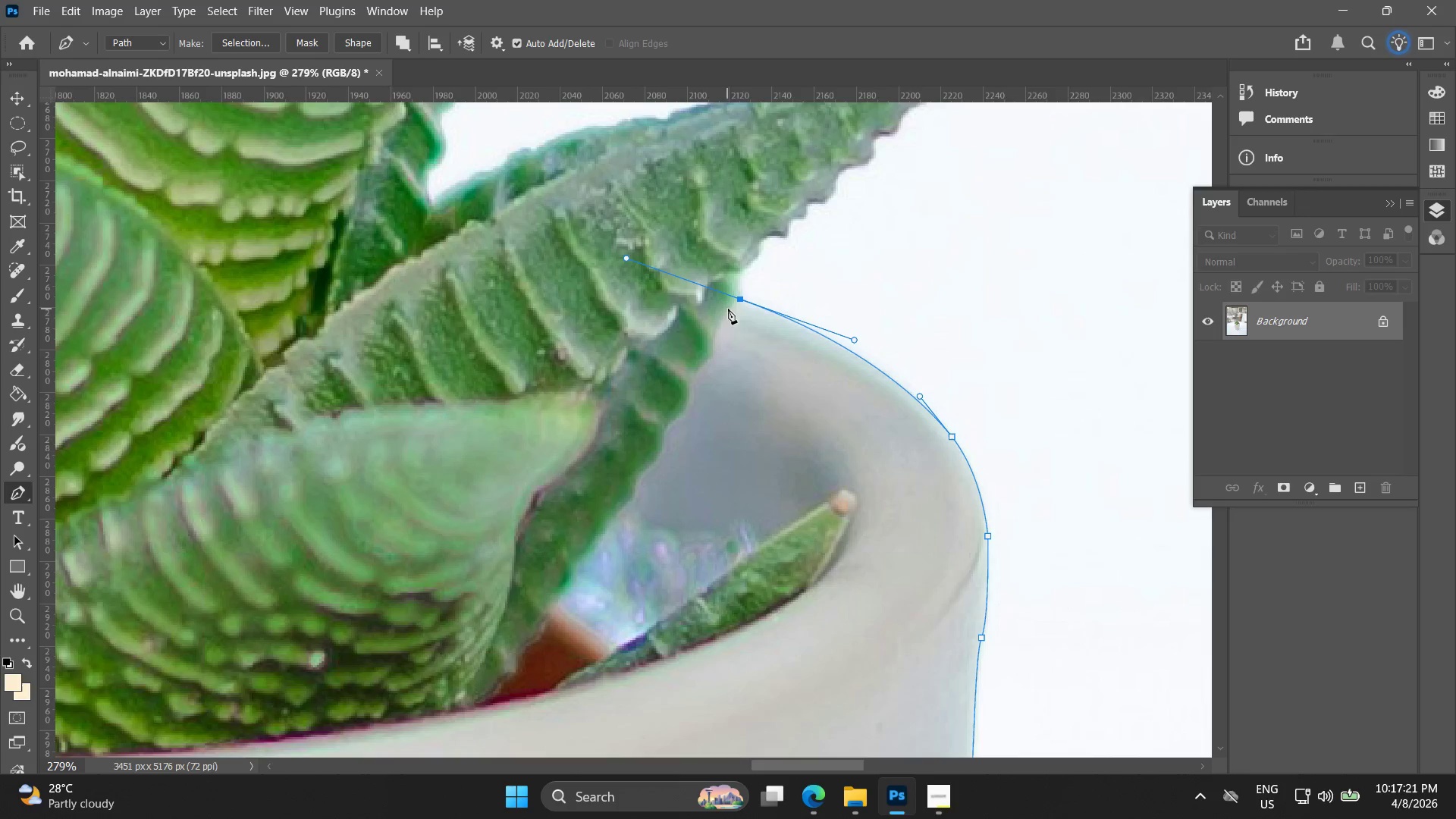 
hold_key(key=AltLeft, duration=0.78)
 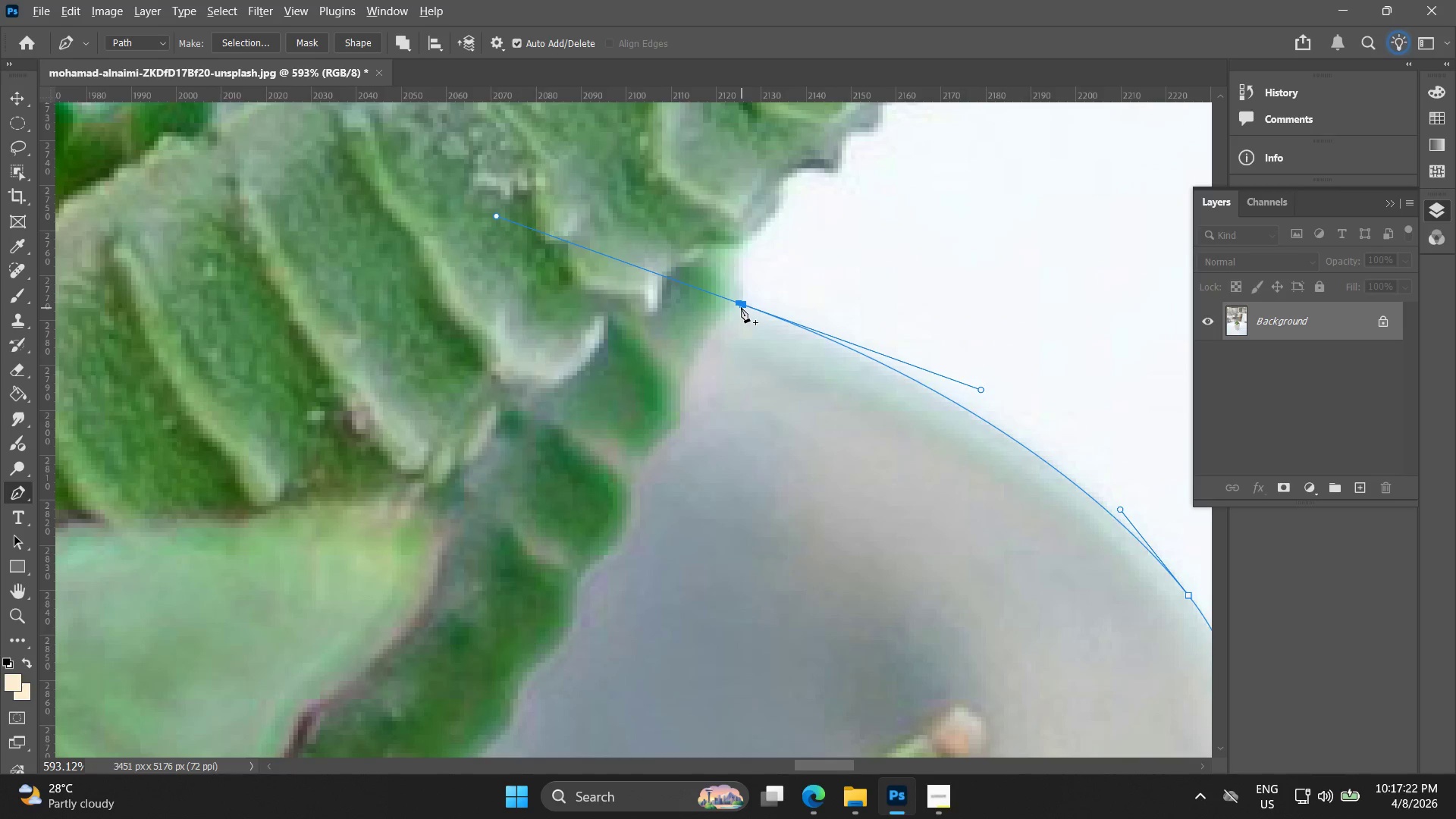 
hold_key(key=AltLeft, duration=1.05)
 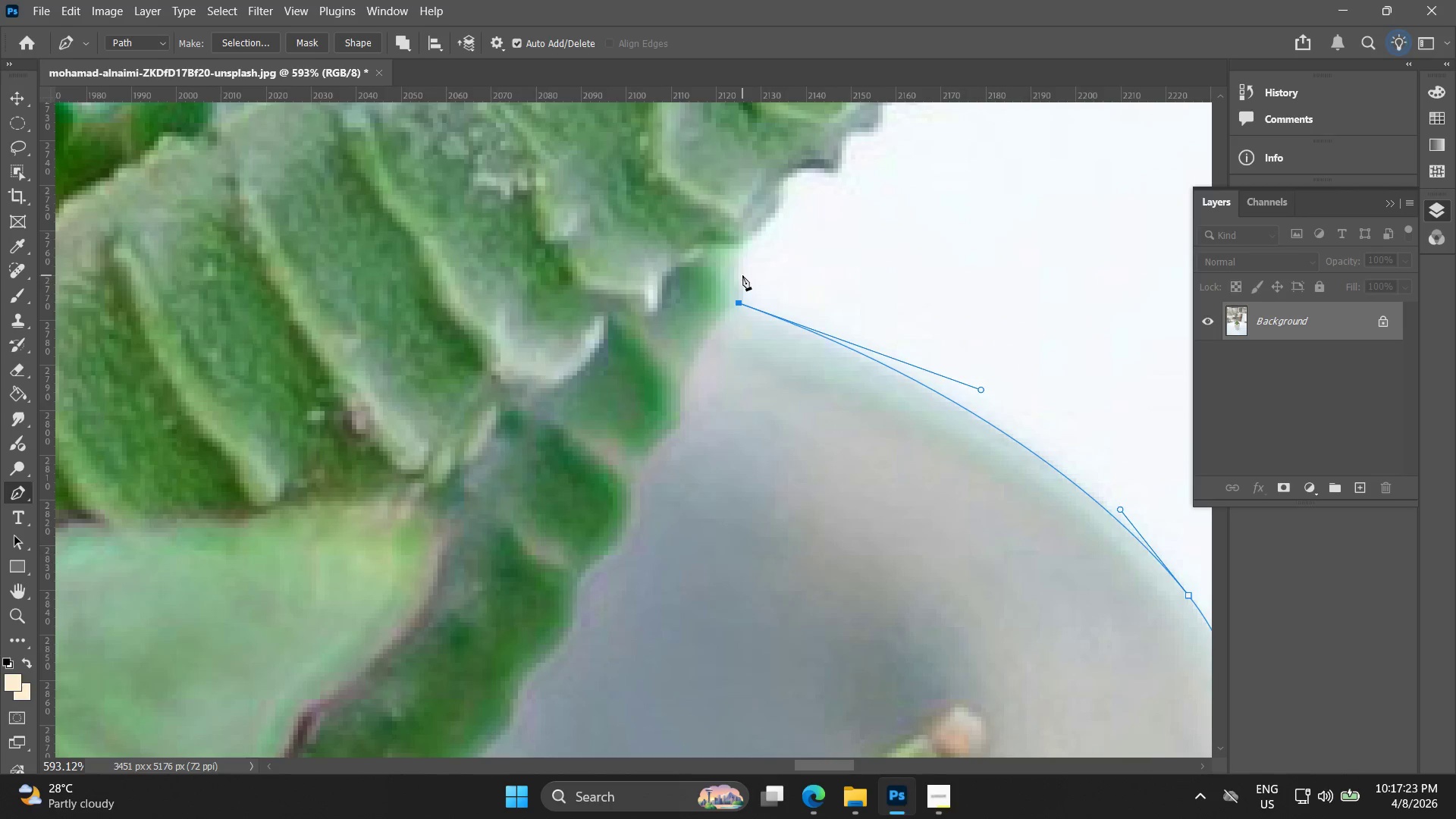 
scroll: coordinate [724, 293], scroll_direction: up, amount: 8.0
 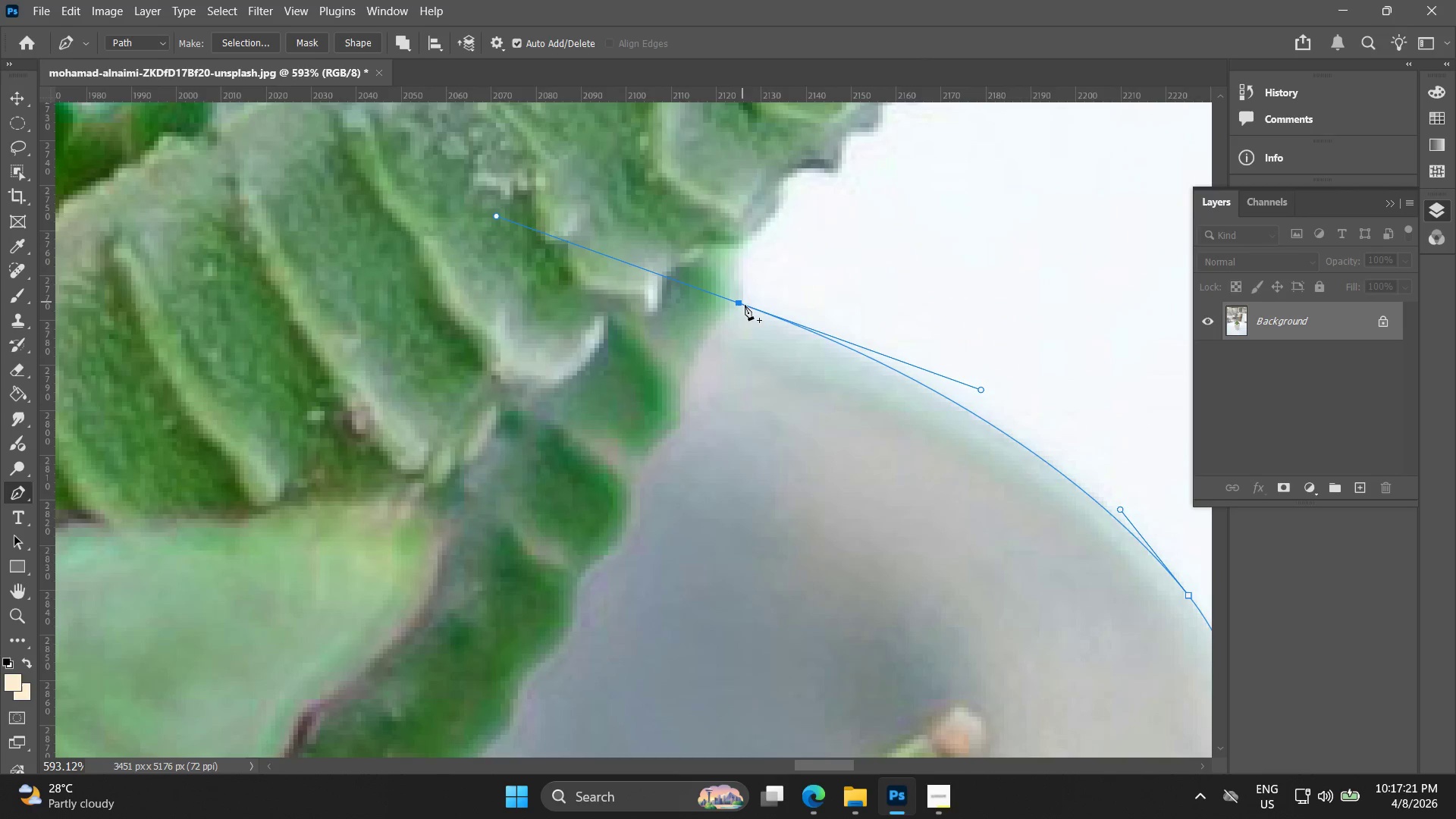 
left_click([736, 306])
 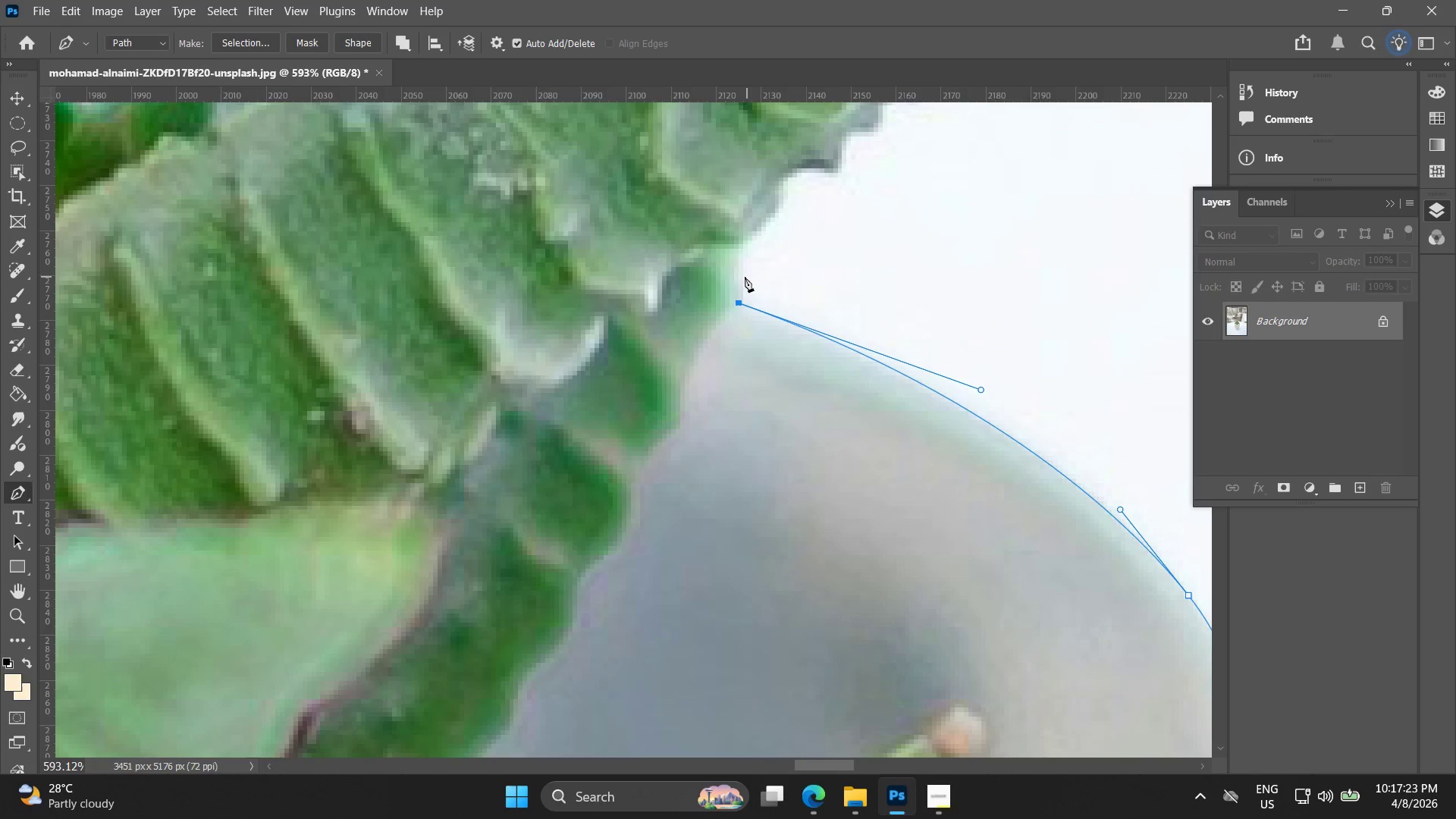 
left_click_drag(start_coordinate=[742, 275], to_coordinate=[739, 256])
 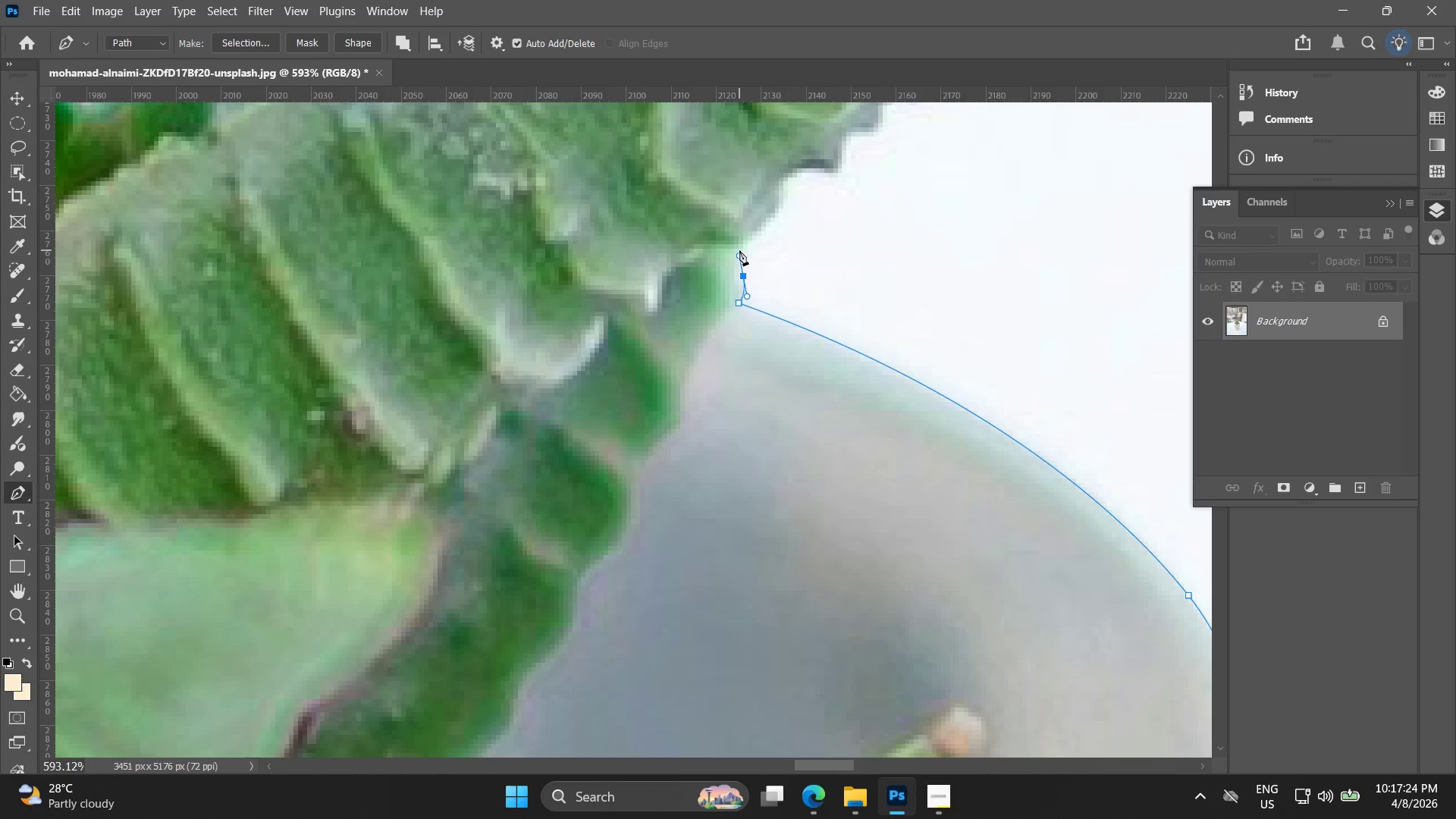 
left_click([739, 249])
 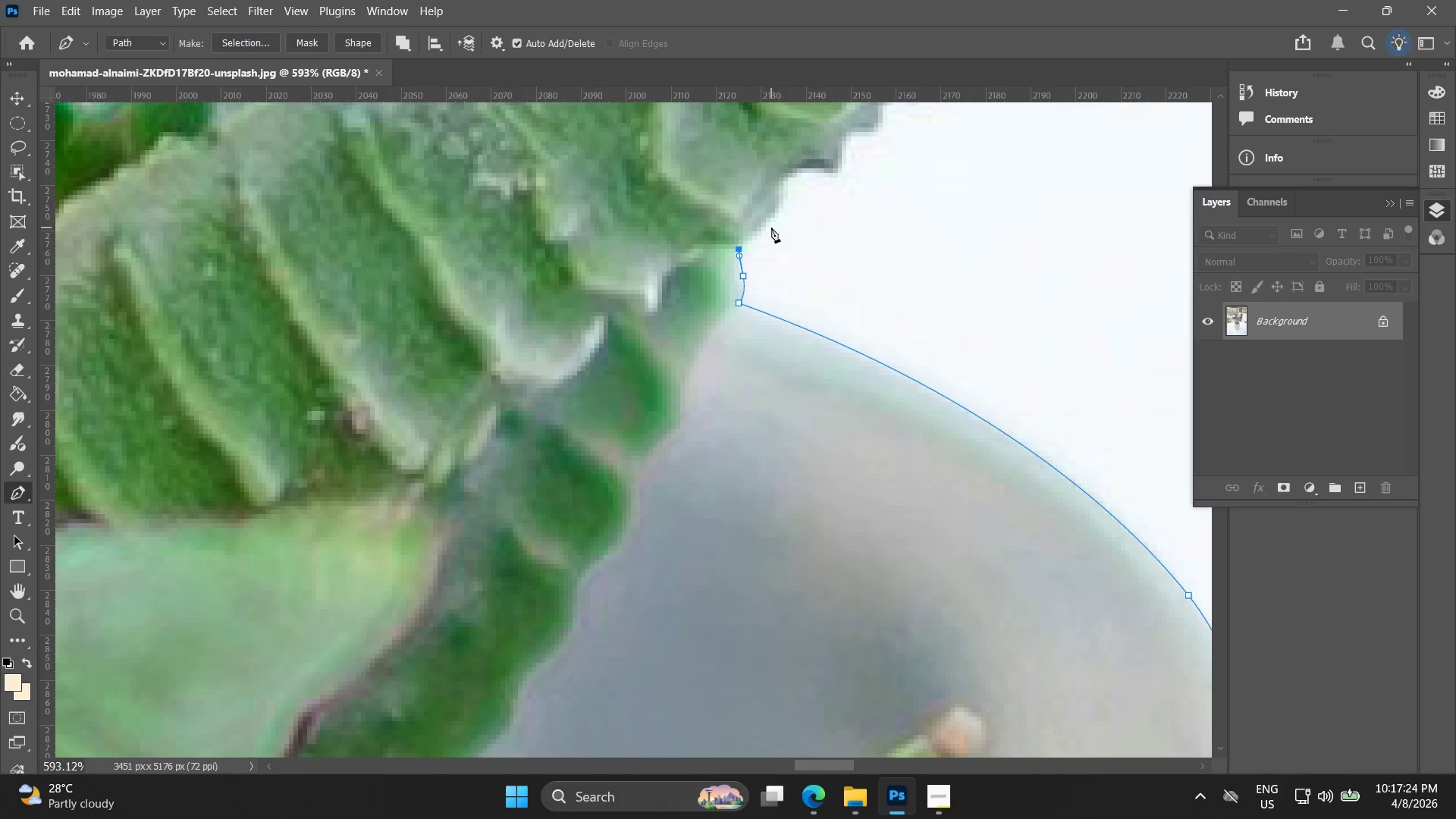 
left_click_drag(start_coordinate=[772, 218], to_coordinate=[784, 211])
 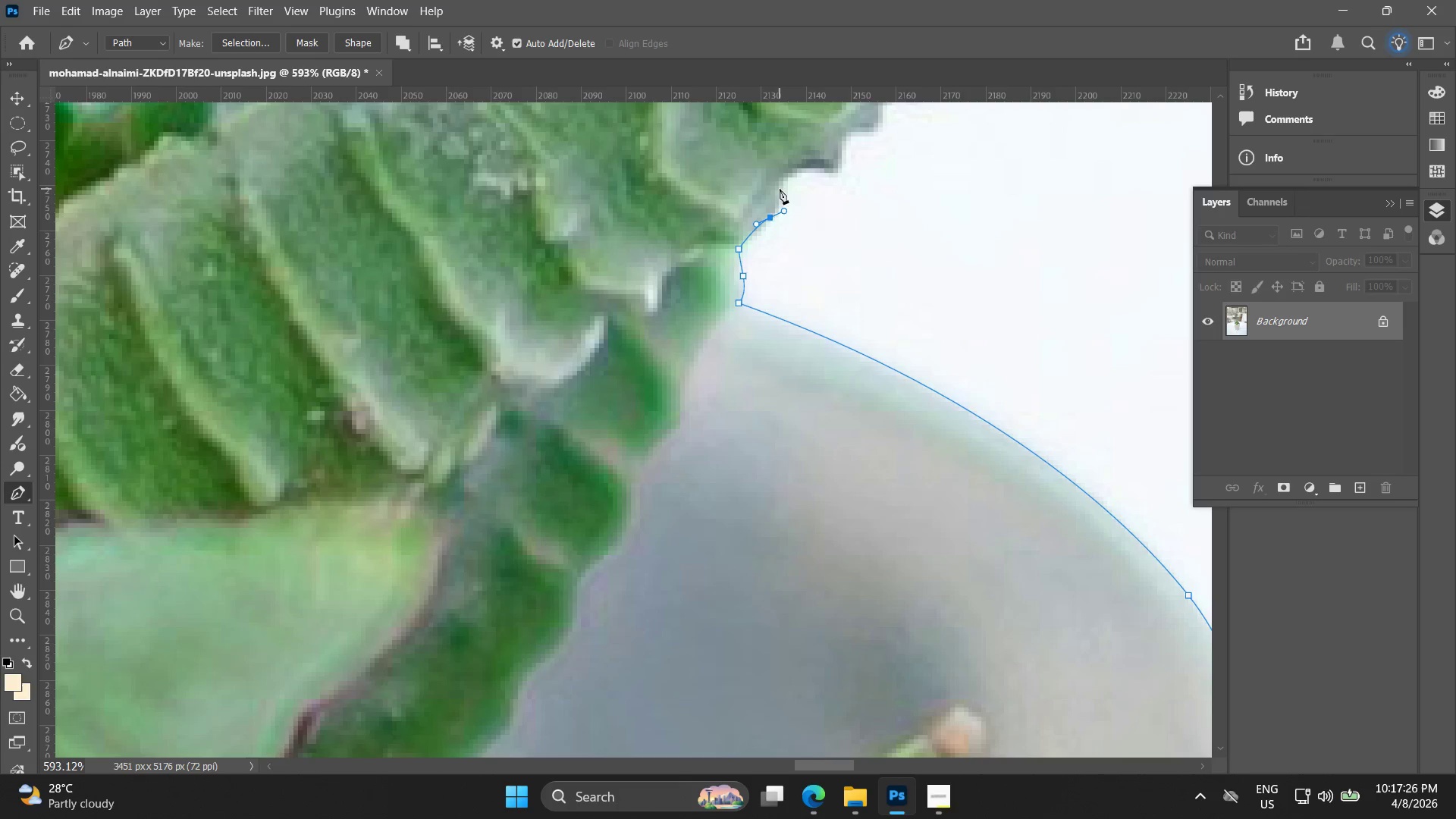 
left_click([780, 189])
 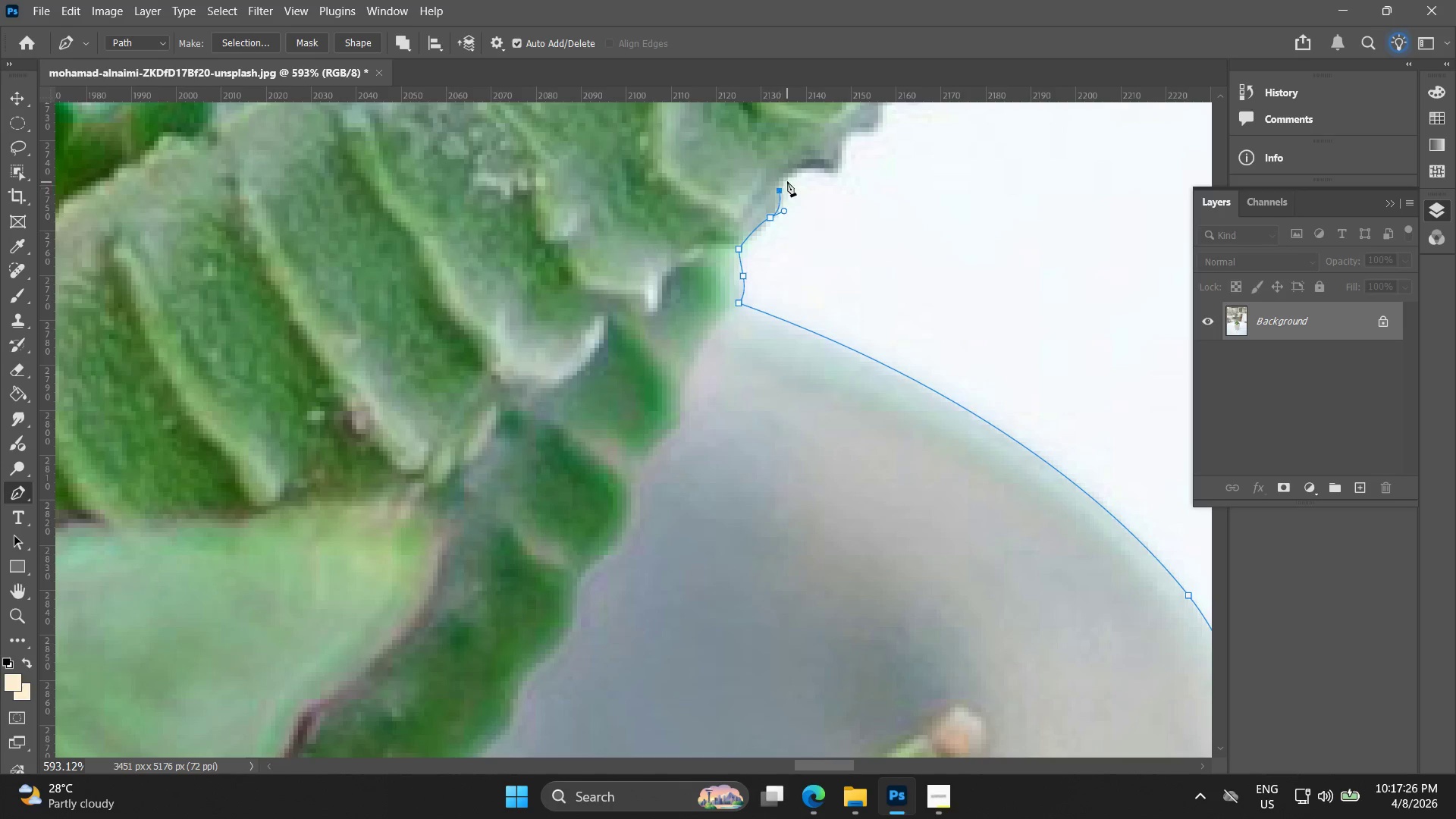 
key(Control+ControlLeft)
 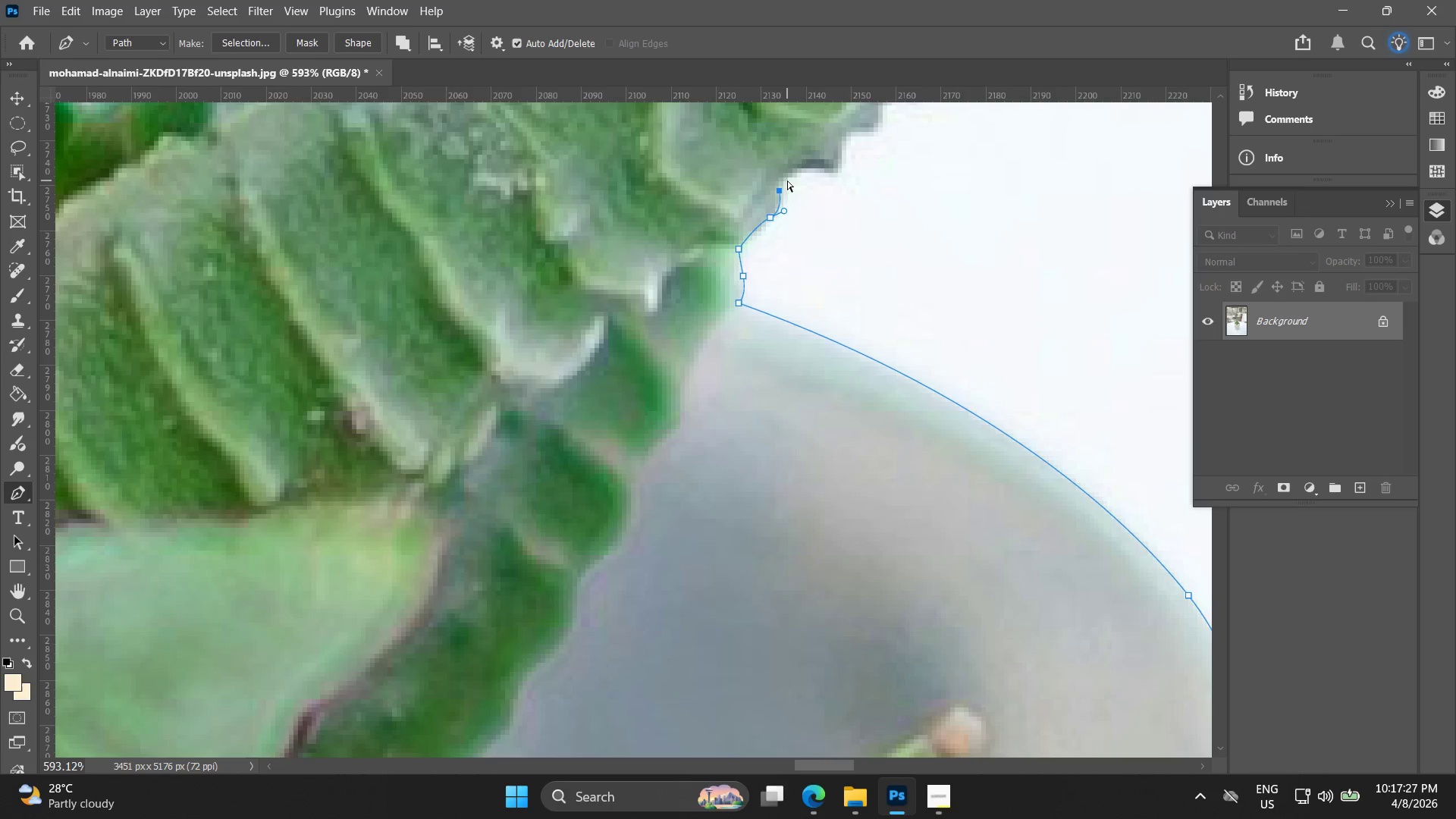 
key(Control+Z)
 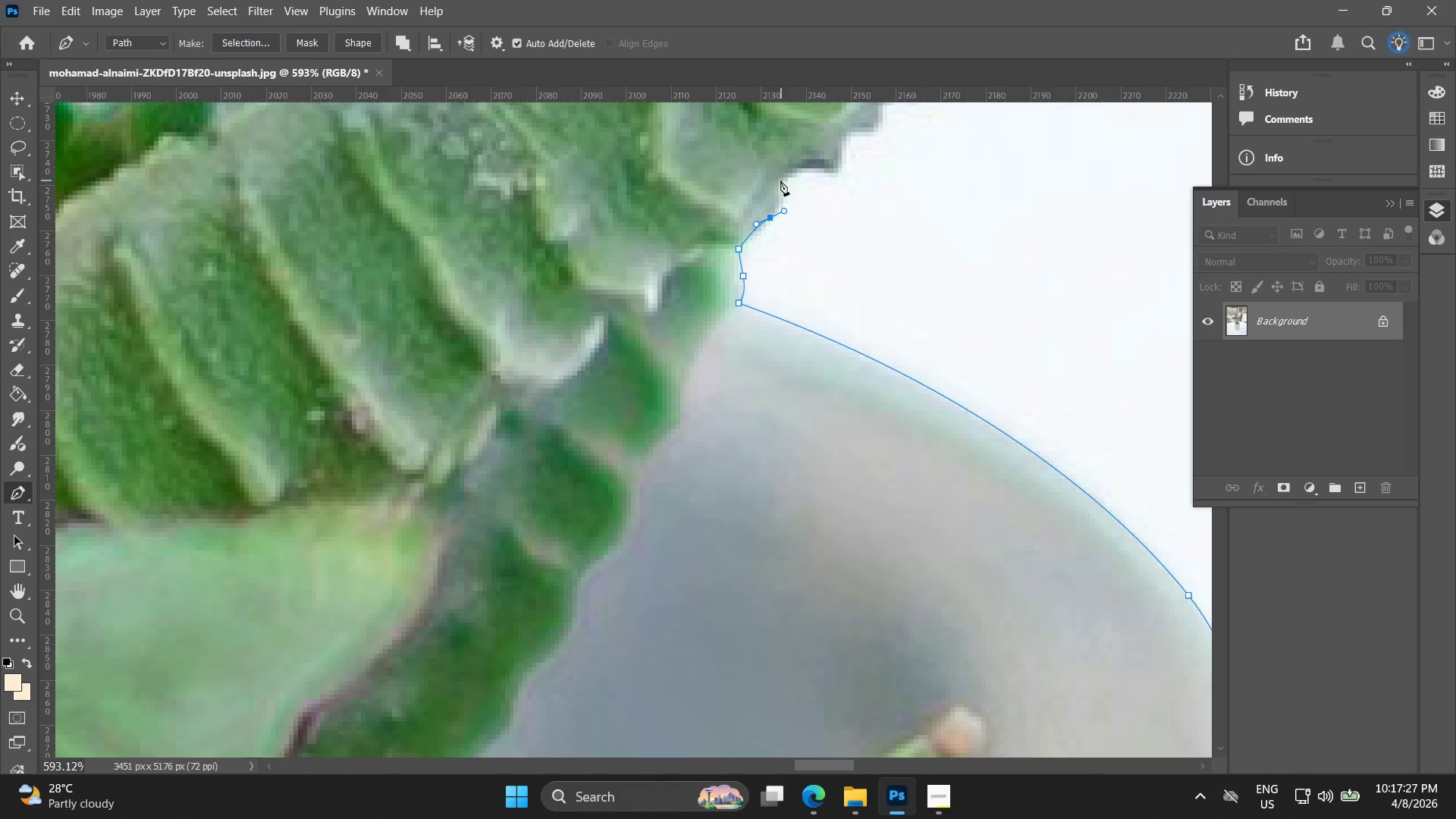 
left_click([780, 180])
 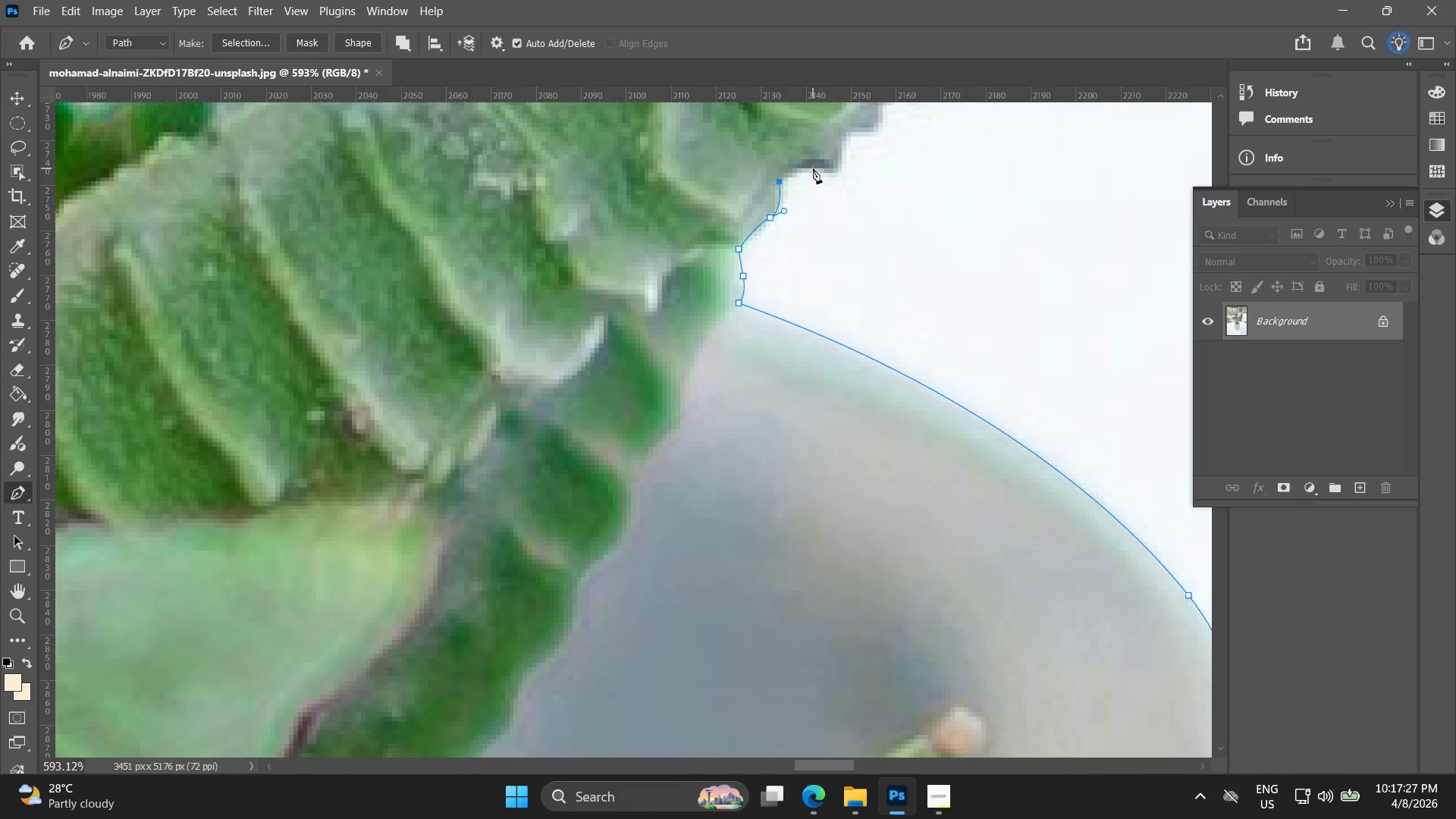 
left_click_drag(start_coordinate=[818, 168], to_coordinate=[836, 179])
 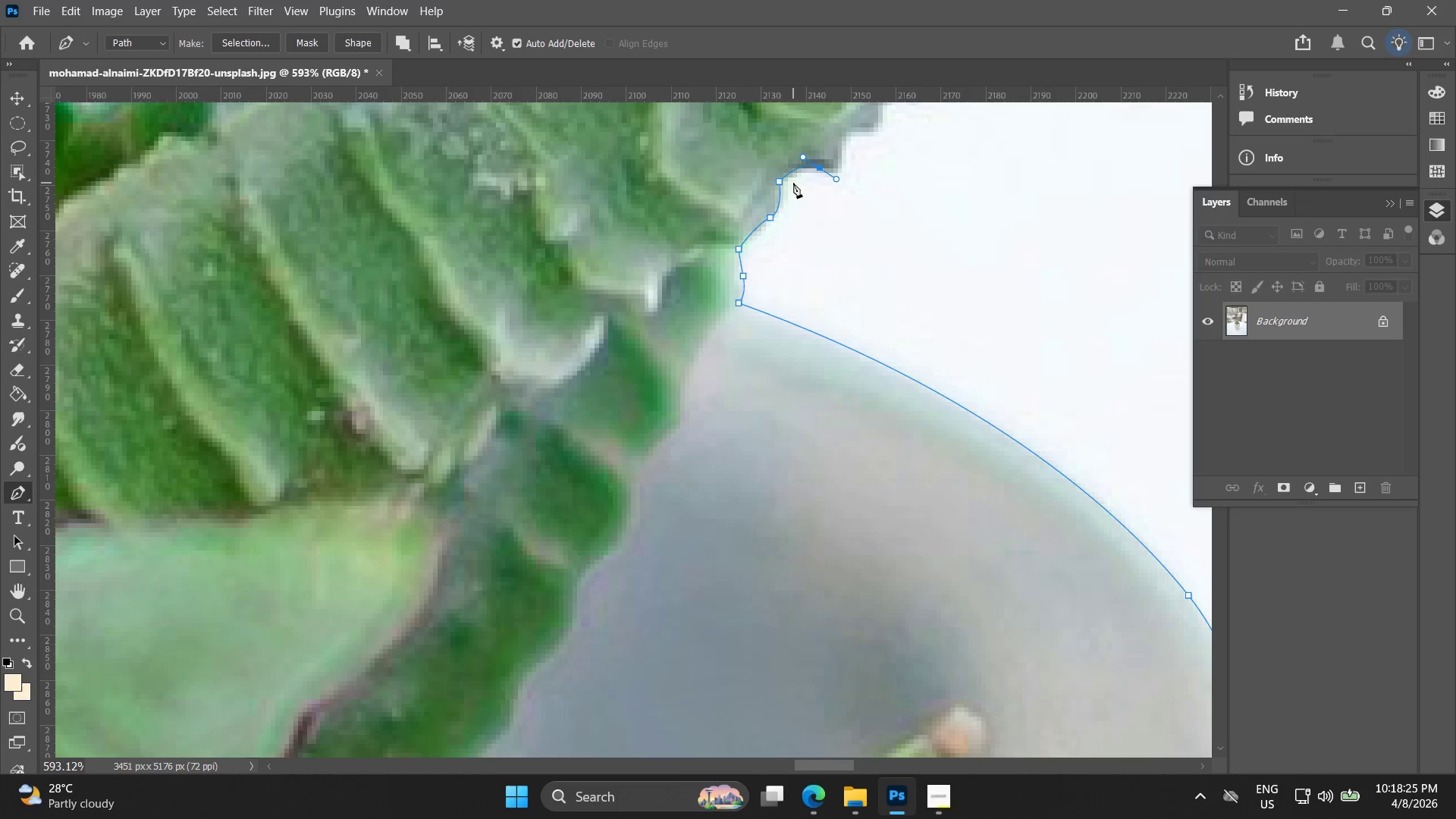 
wait(61.95)
 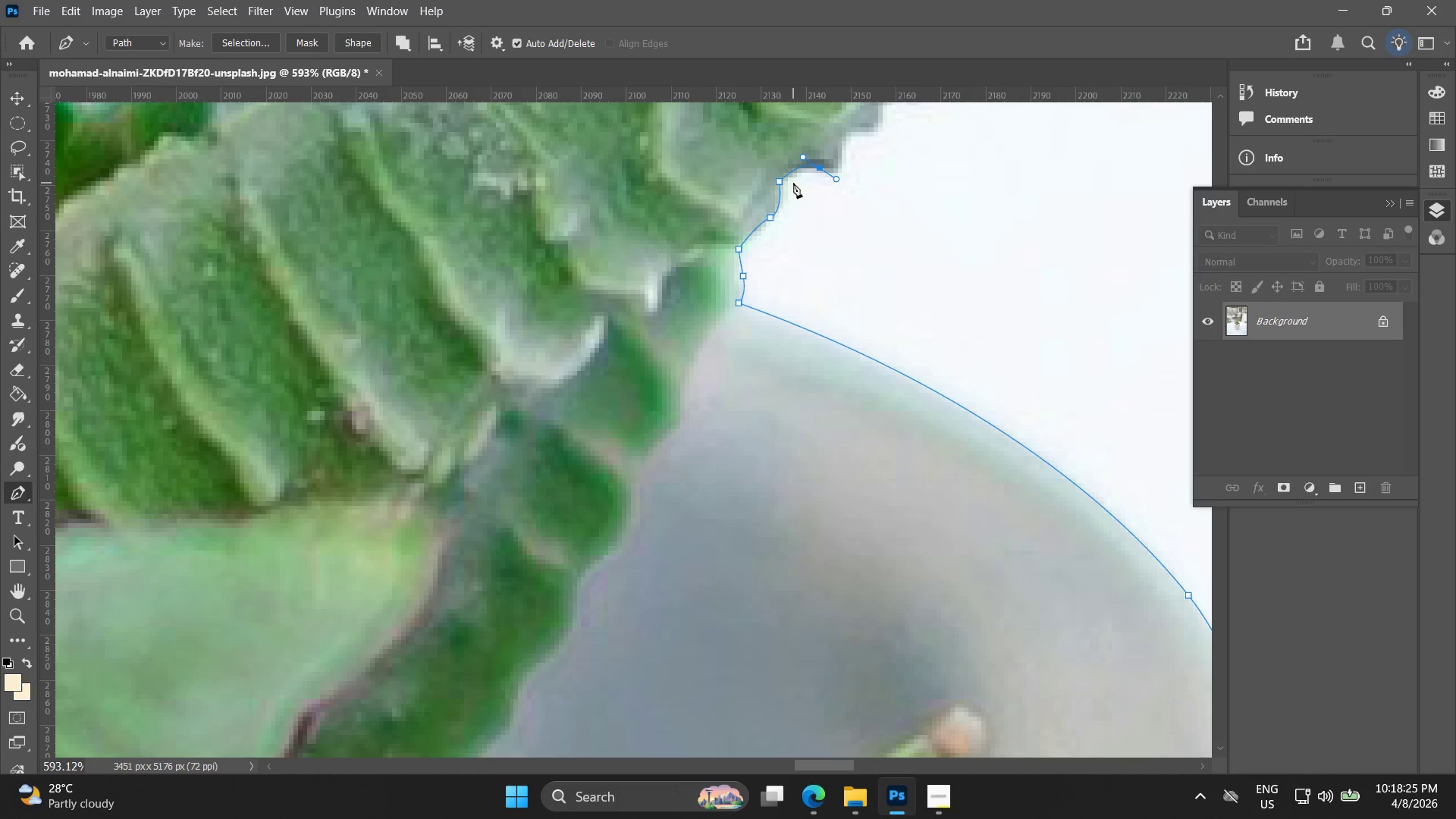 
hold_key(key=Space, duration=0.59)
 